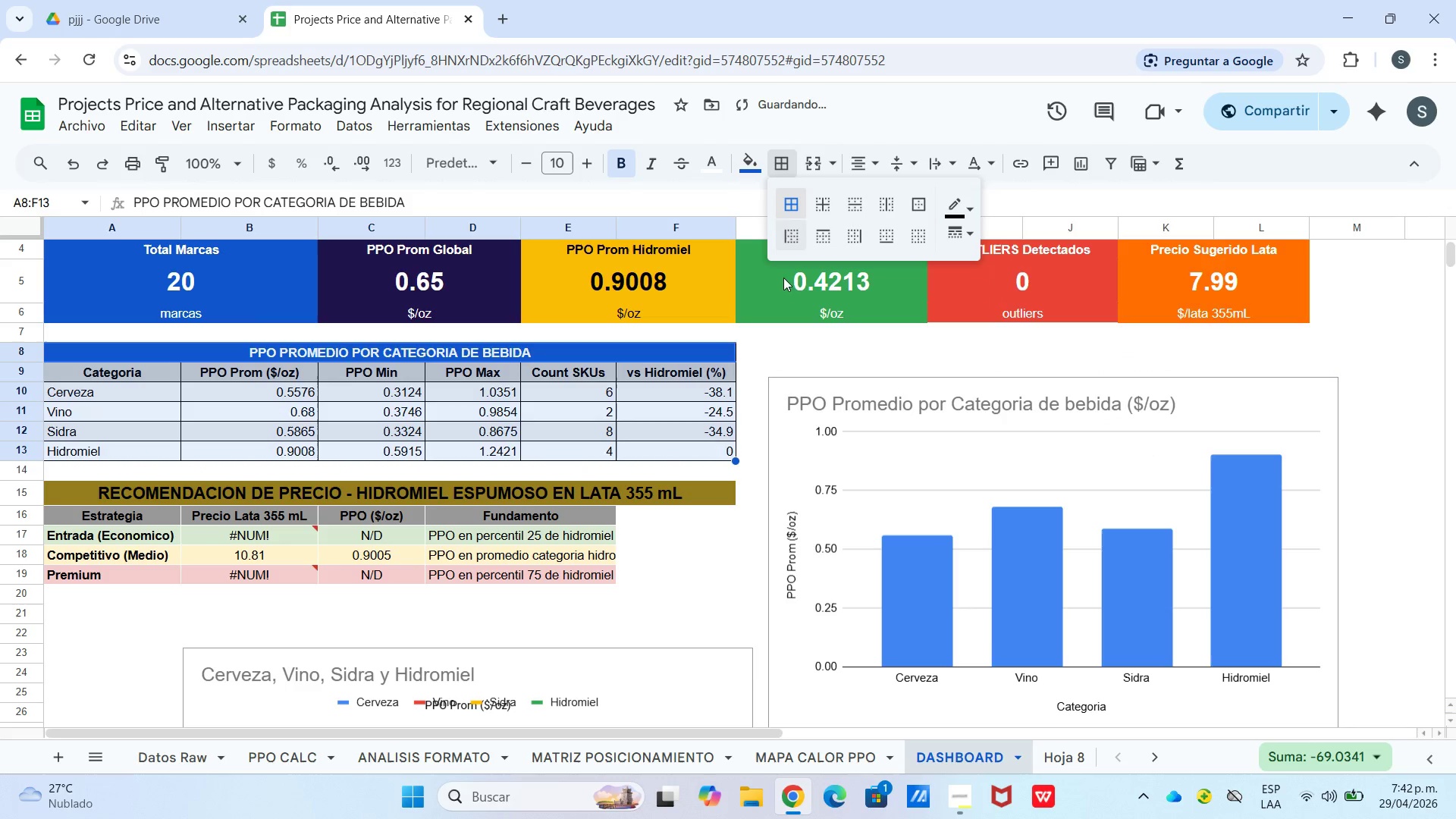 
double_click([736, 428])
 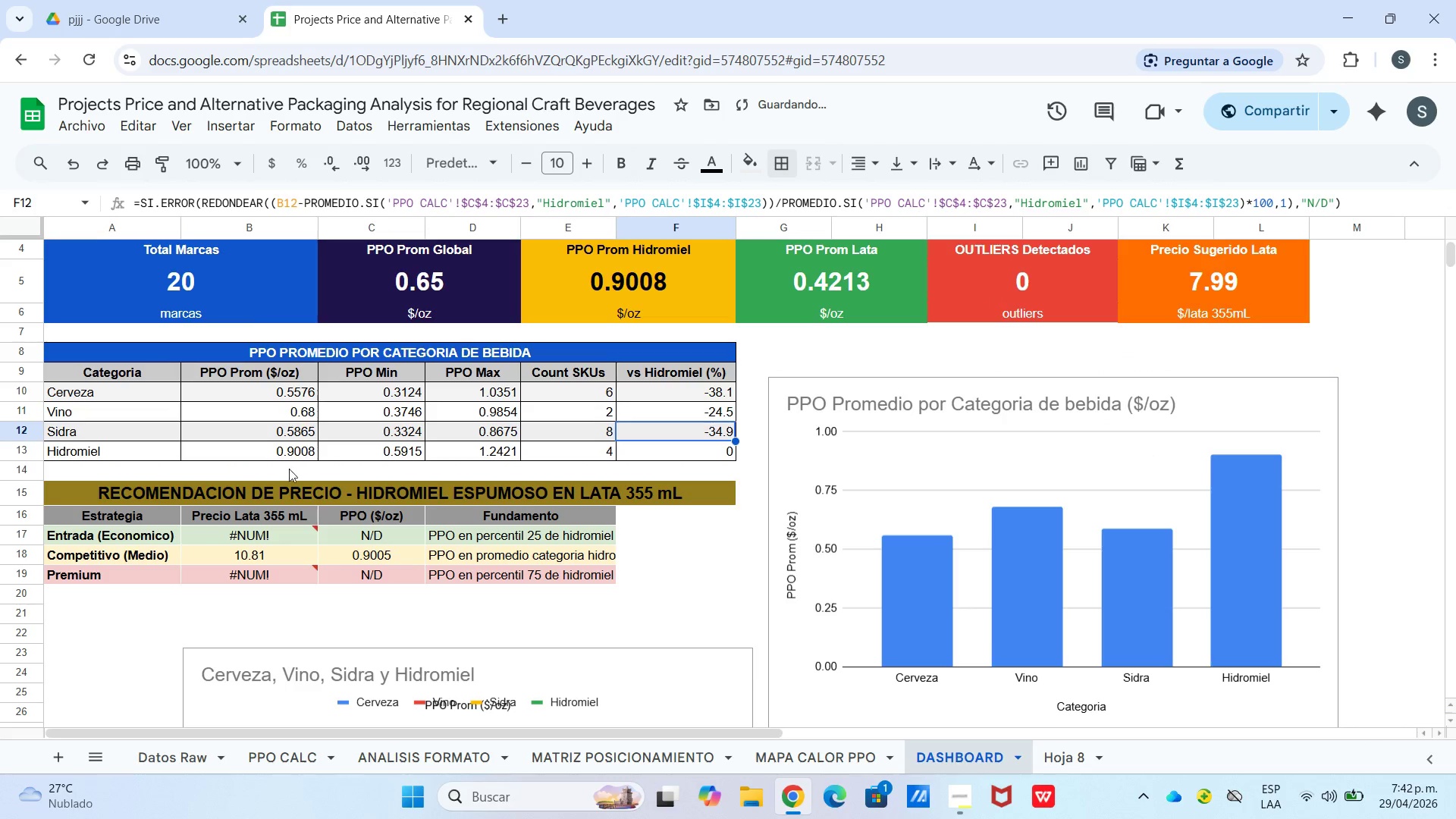 
left_click_drag(start_coordinate=[297, 488], to_coordinate=[304, 491])
 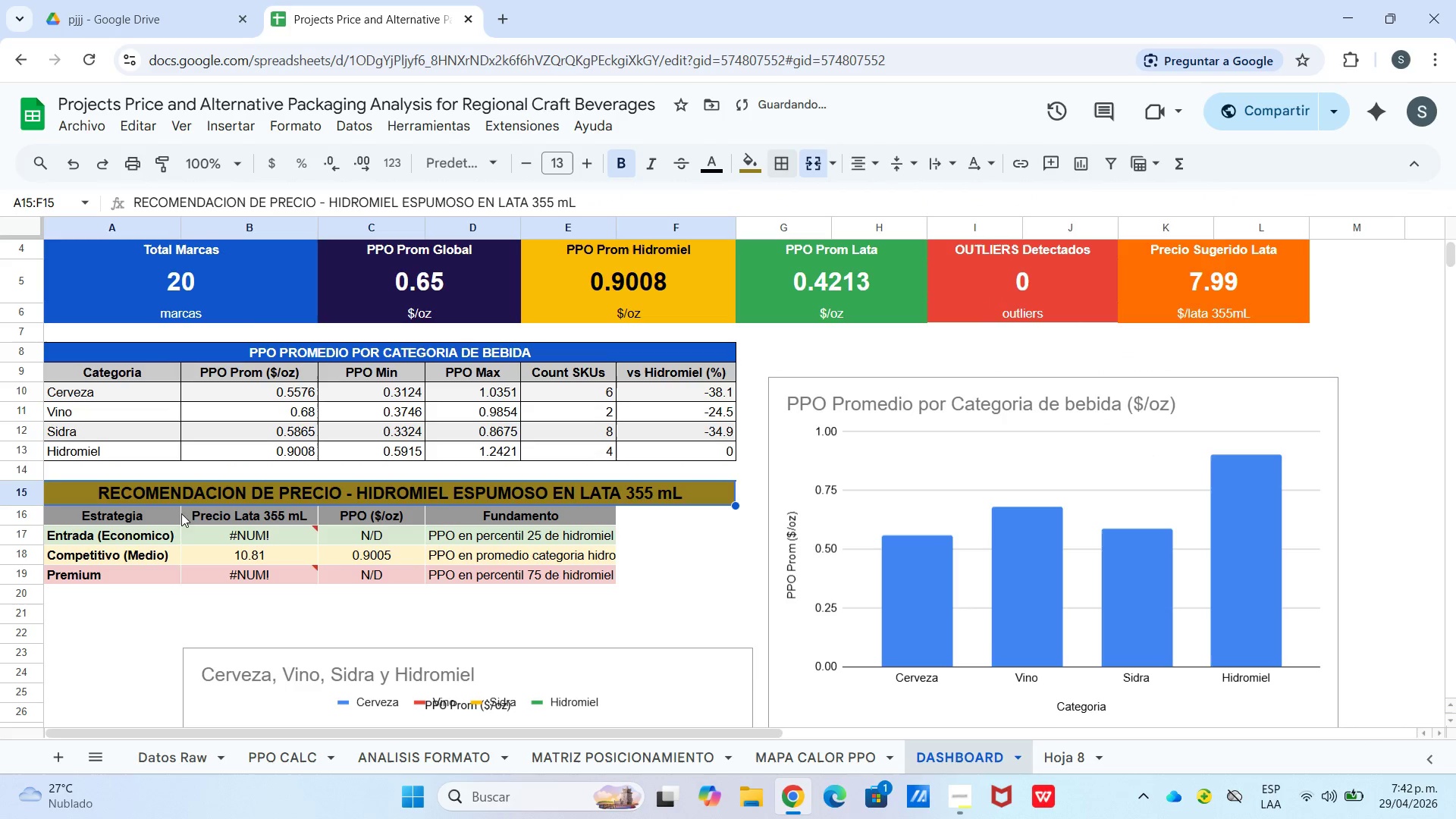 
left_click_drag(start_coordinate=[164, 513], to_coordinate=[560, 579])
 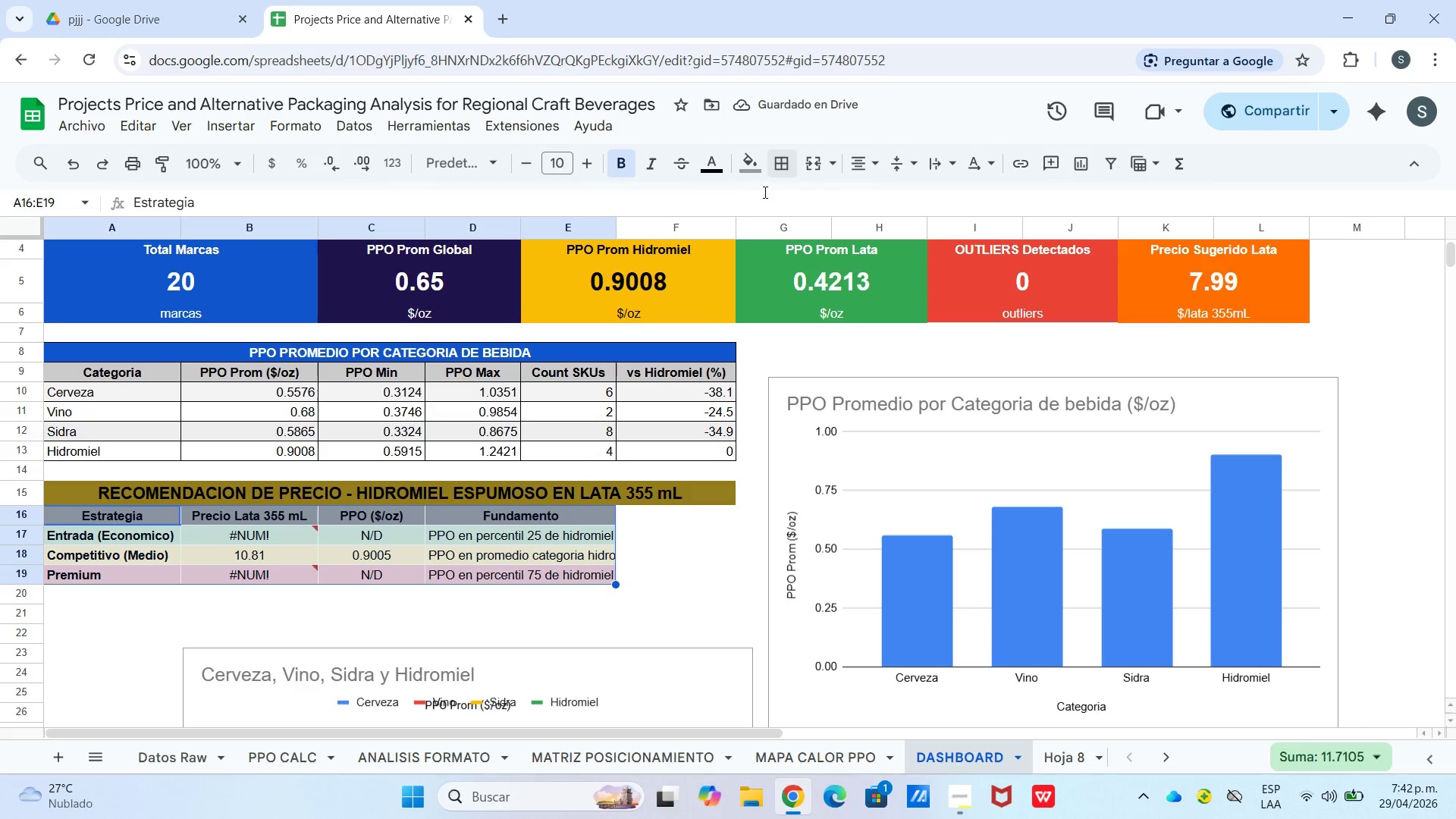 
left_click_drag(start_coordinate=[776, 170], to_coordinate=[777, 174])
 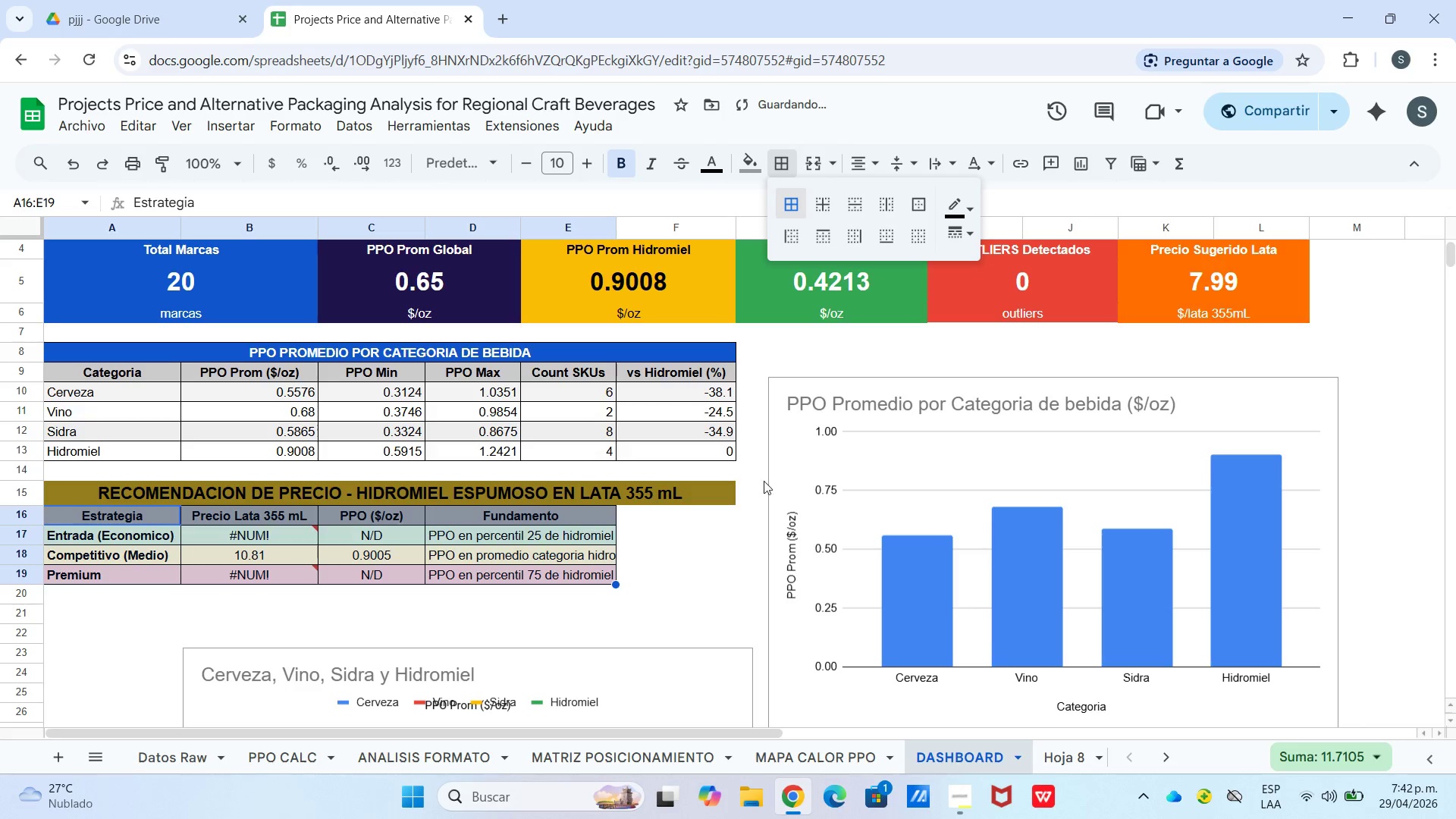 
left_click_drag(start_coordinate=[748, 571], to_coordinate=[753, 568])
 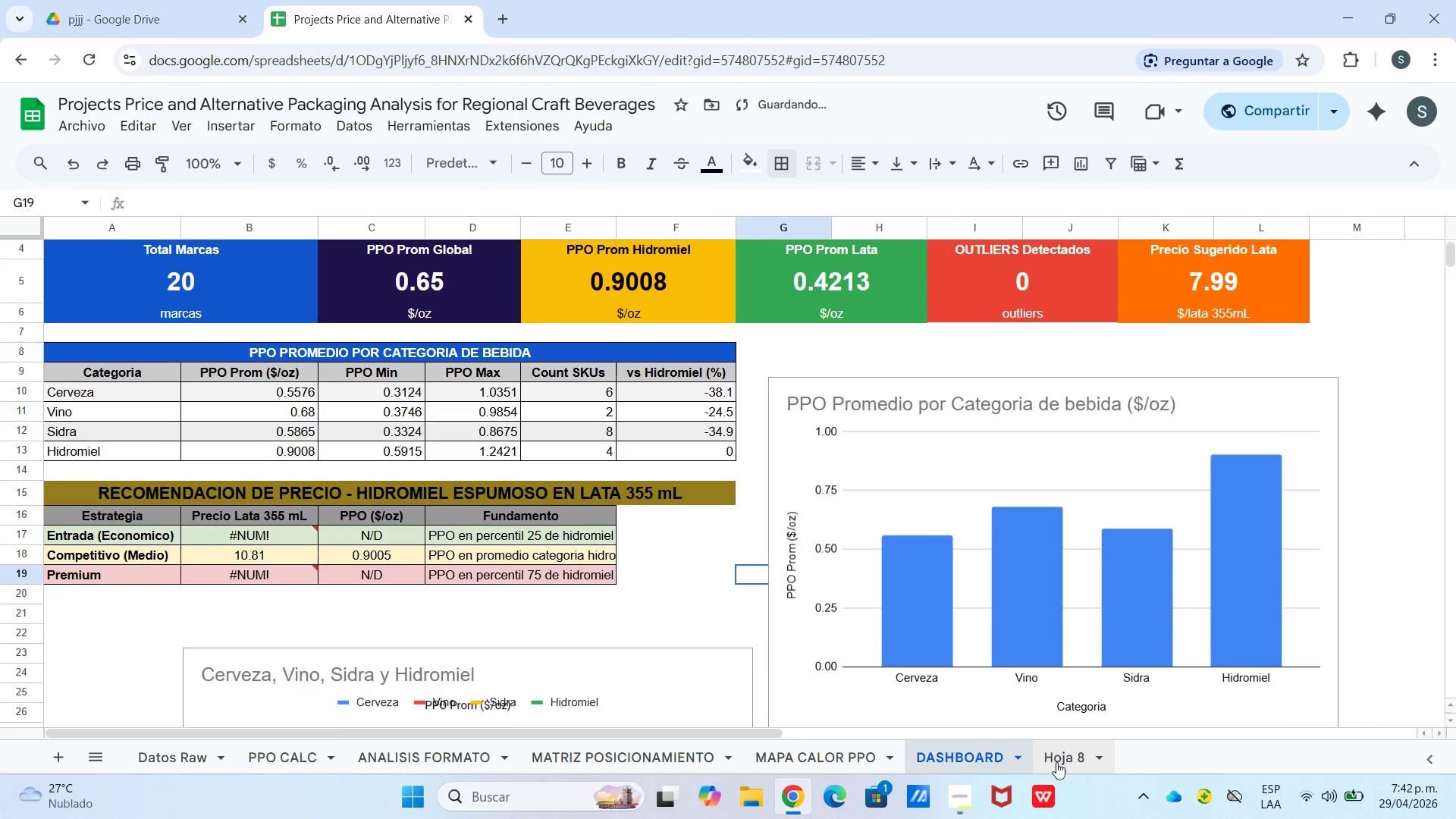 
double_click([1059, 764])
 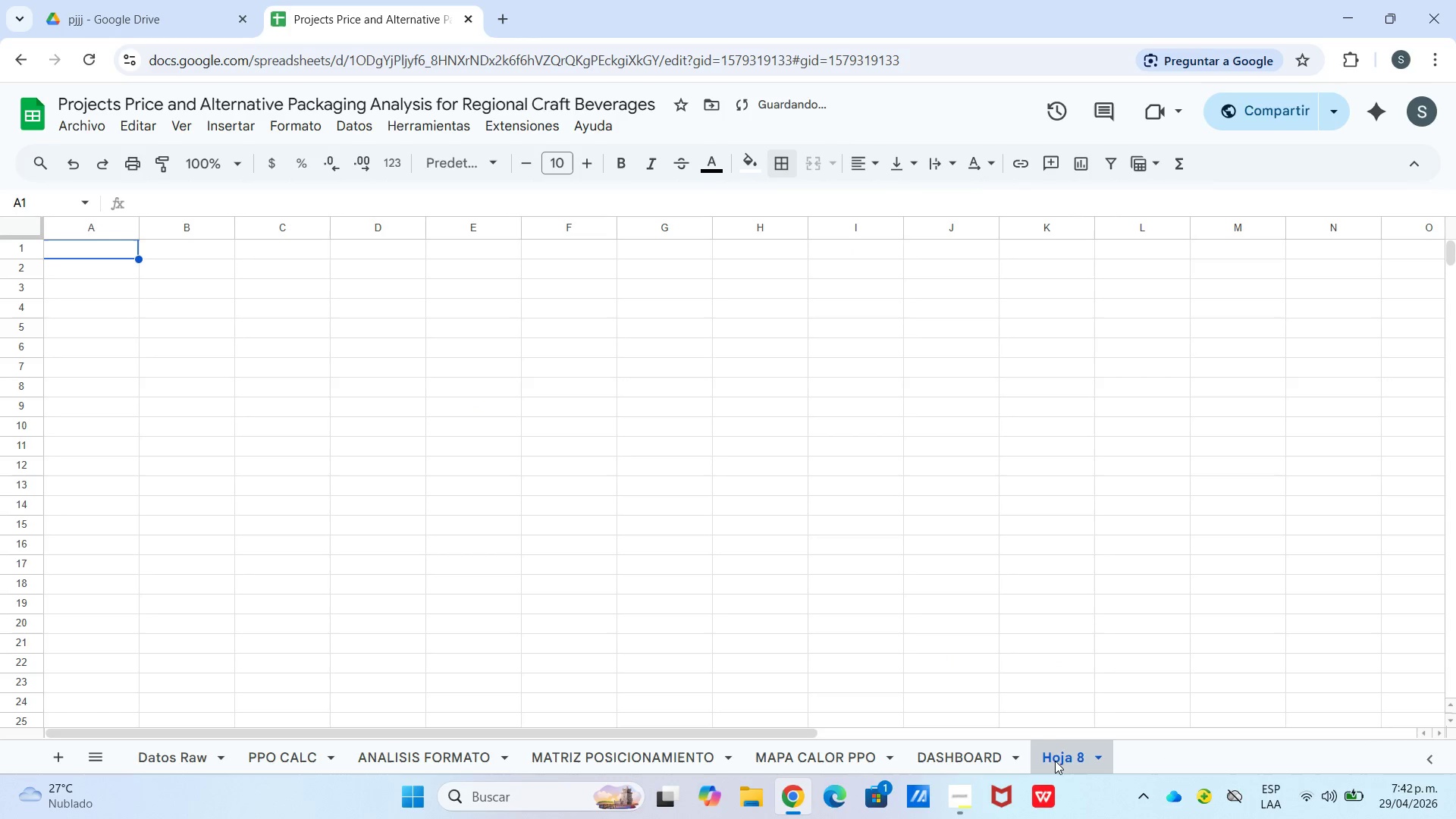 
triple_click([1055, 761])
 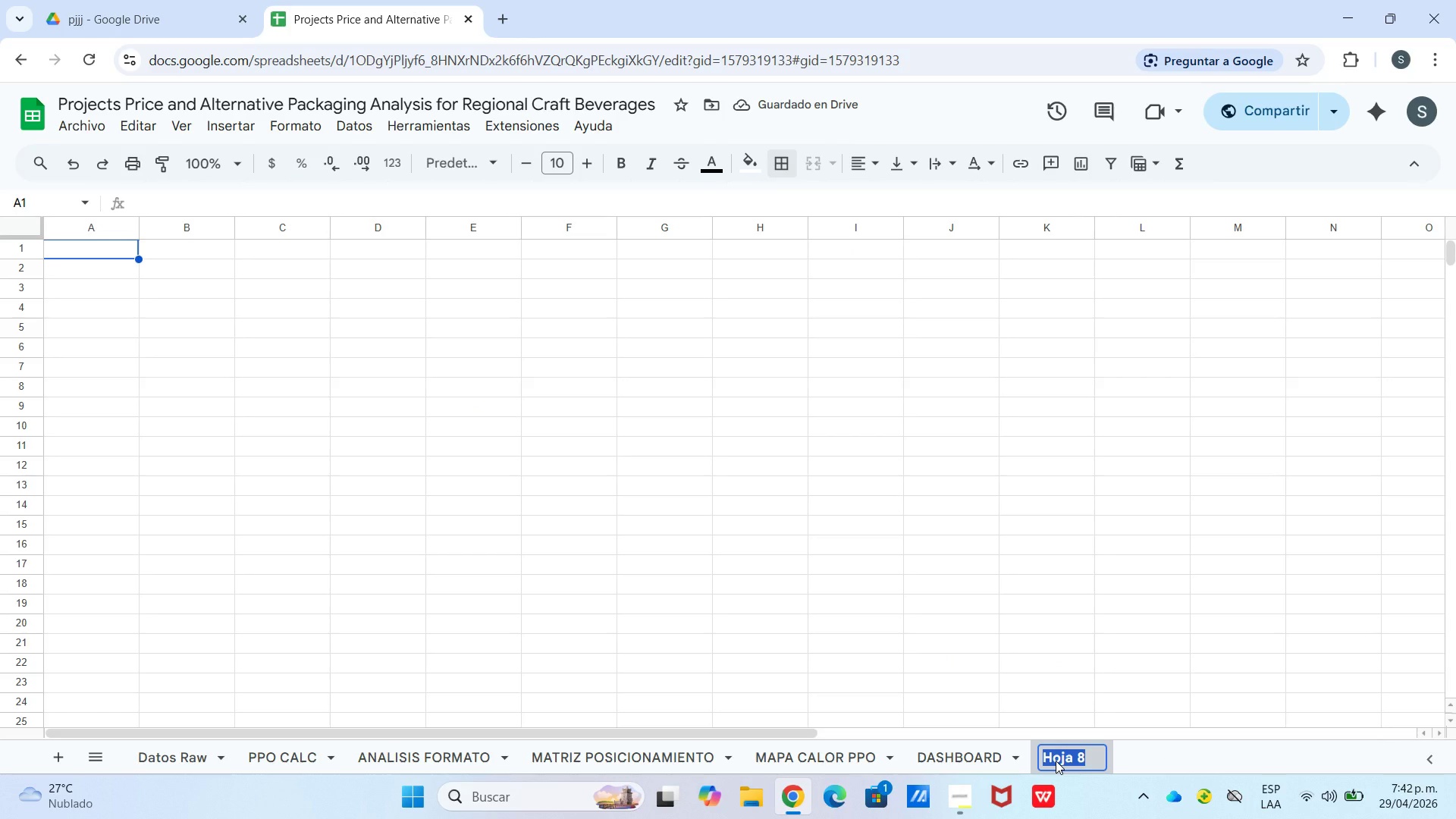 
type(Guia de Uso)
 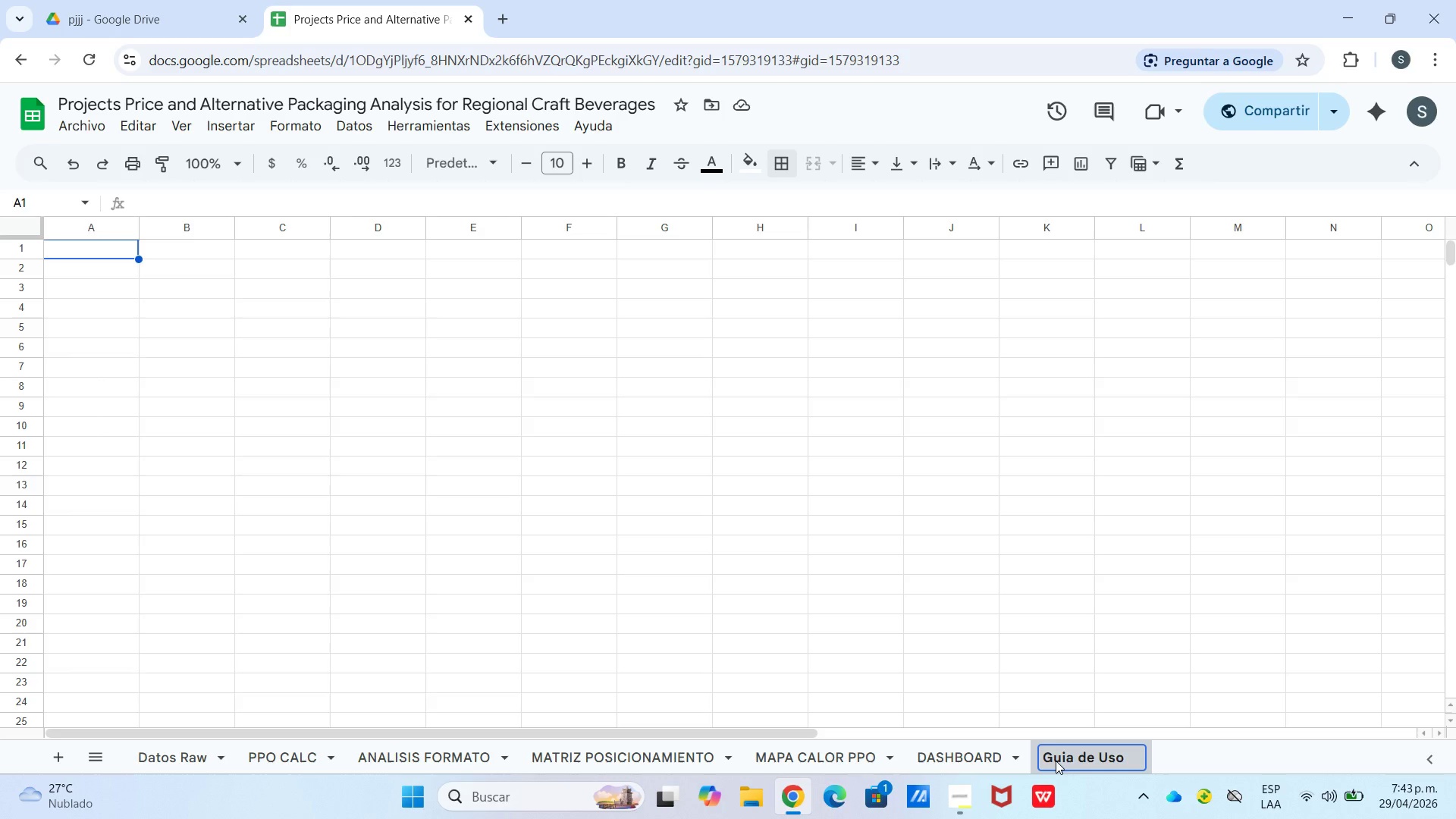 
wait(23.78)
 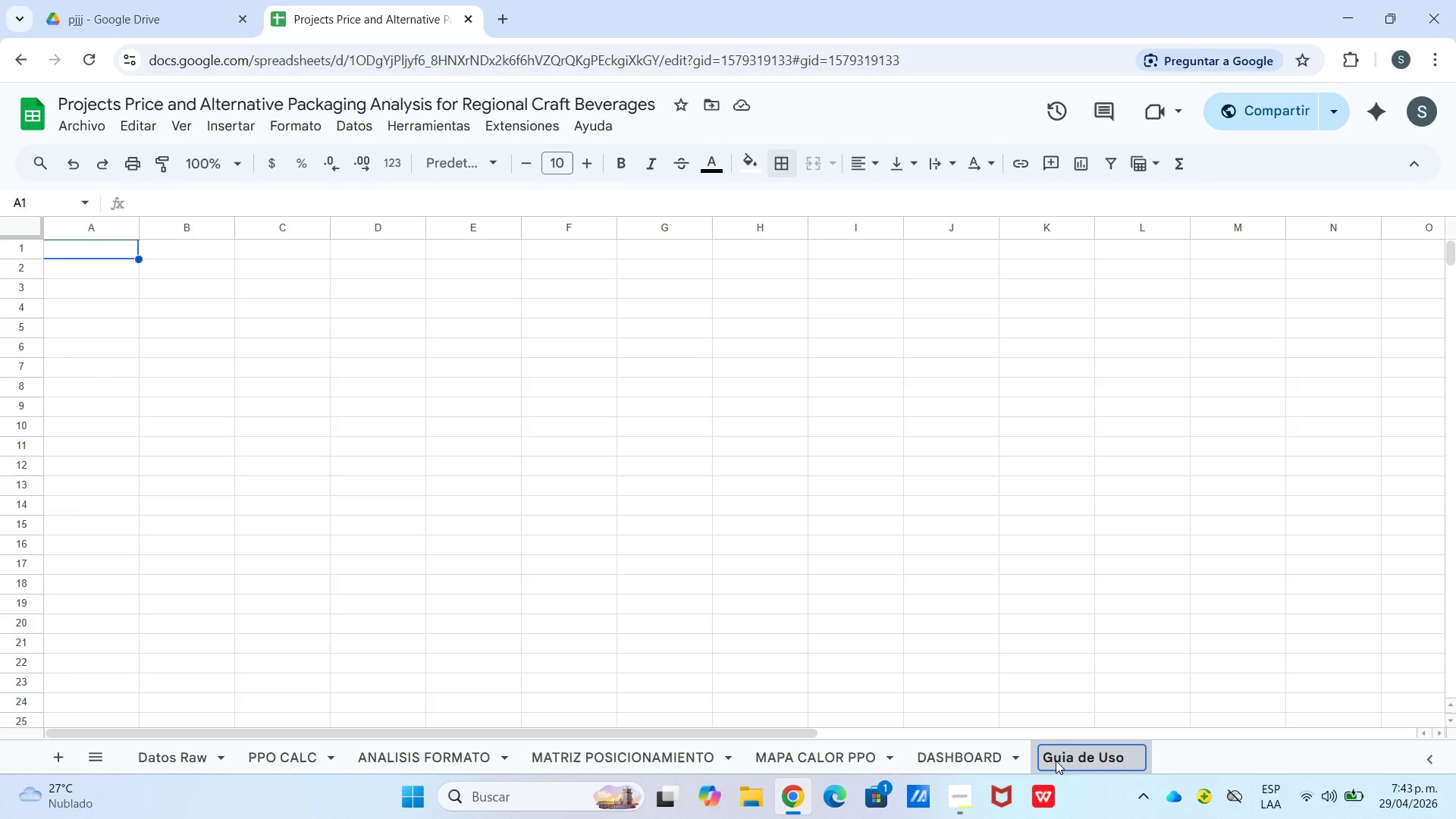 
left_click_drag(start_coordinate=[111, 243], to_coordinate=[685, 256])
 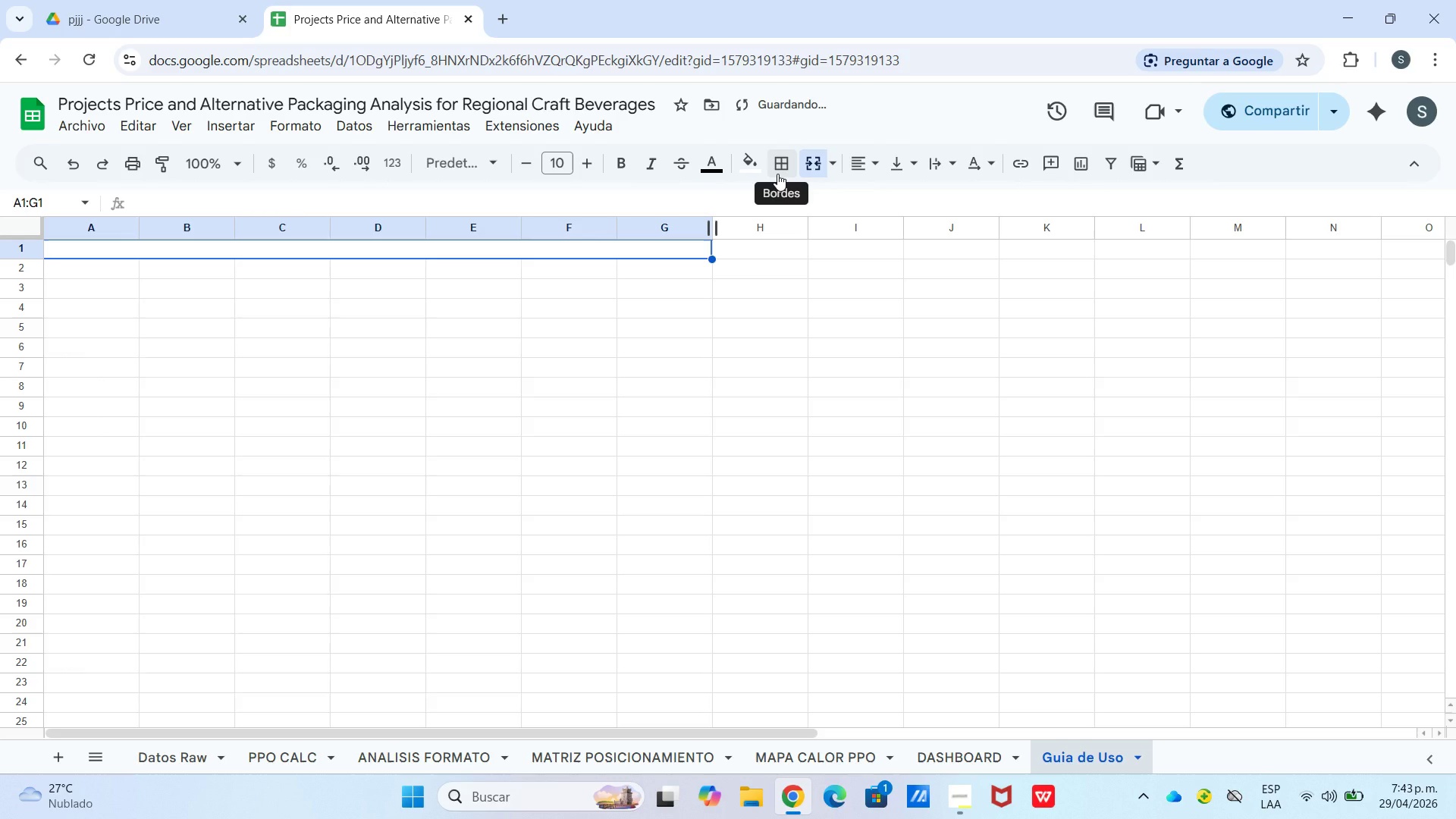 
type(GUIA DE )
key(Backspace)
key(Backspace)
key(Backspace)
type(PASO A PASO - COMO USA ES)
key(Backspace)
key(Backspace)
key(Backspace)
type(R ESTE ARCHIVO EN GOOGLE SHEETS)
 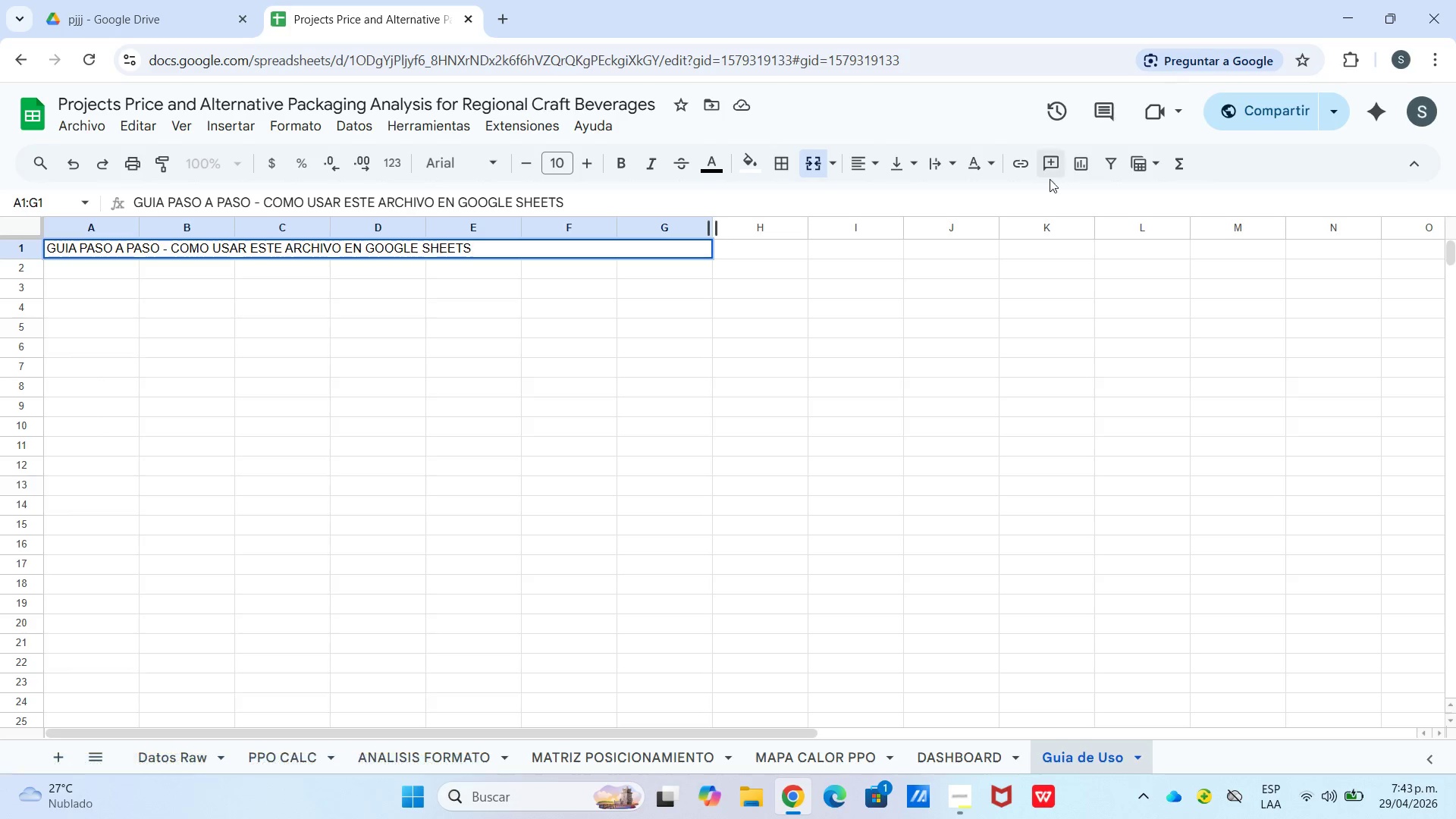 
left_click_drag(start_coordinate=[821, 167], to_coordinate=[825, 165])
 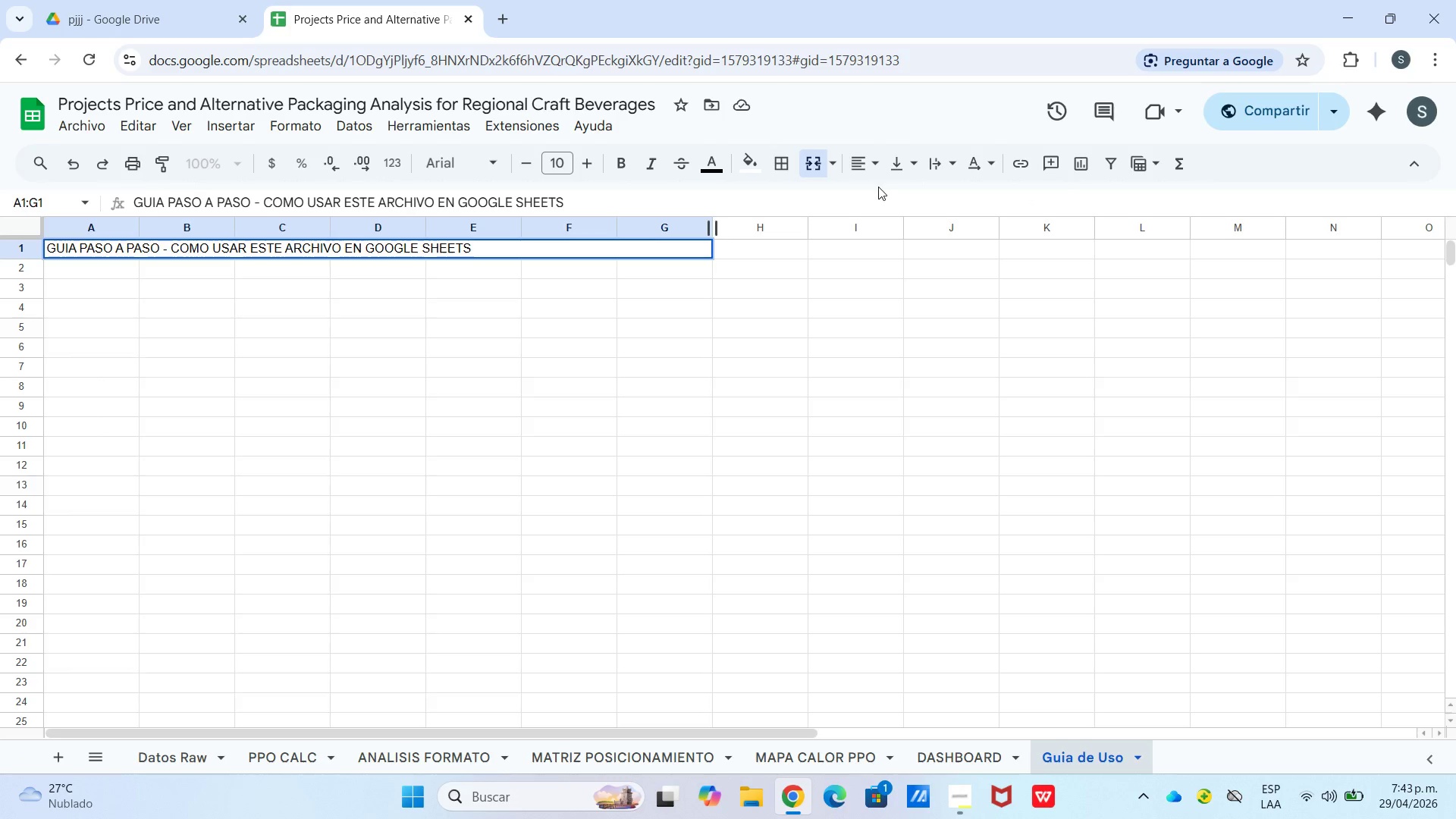 
left_click([864, 161])
 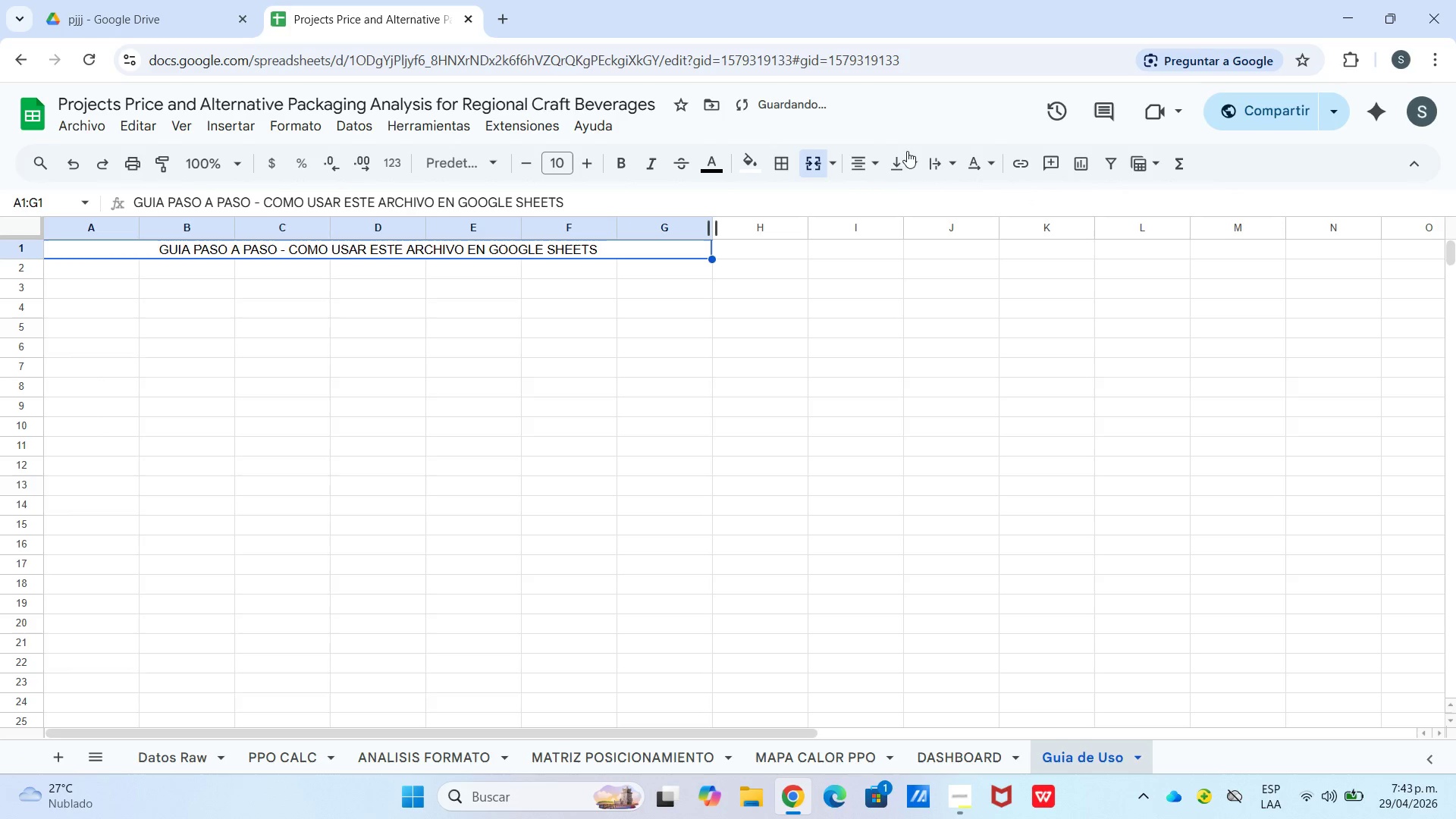 
triple_click([921, 184])
 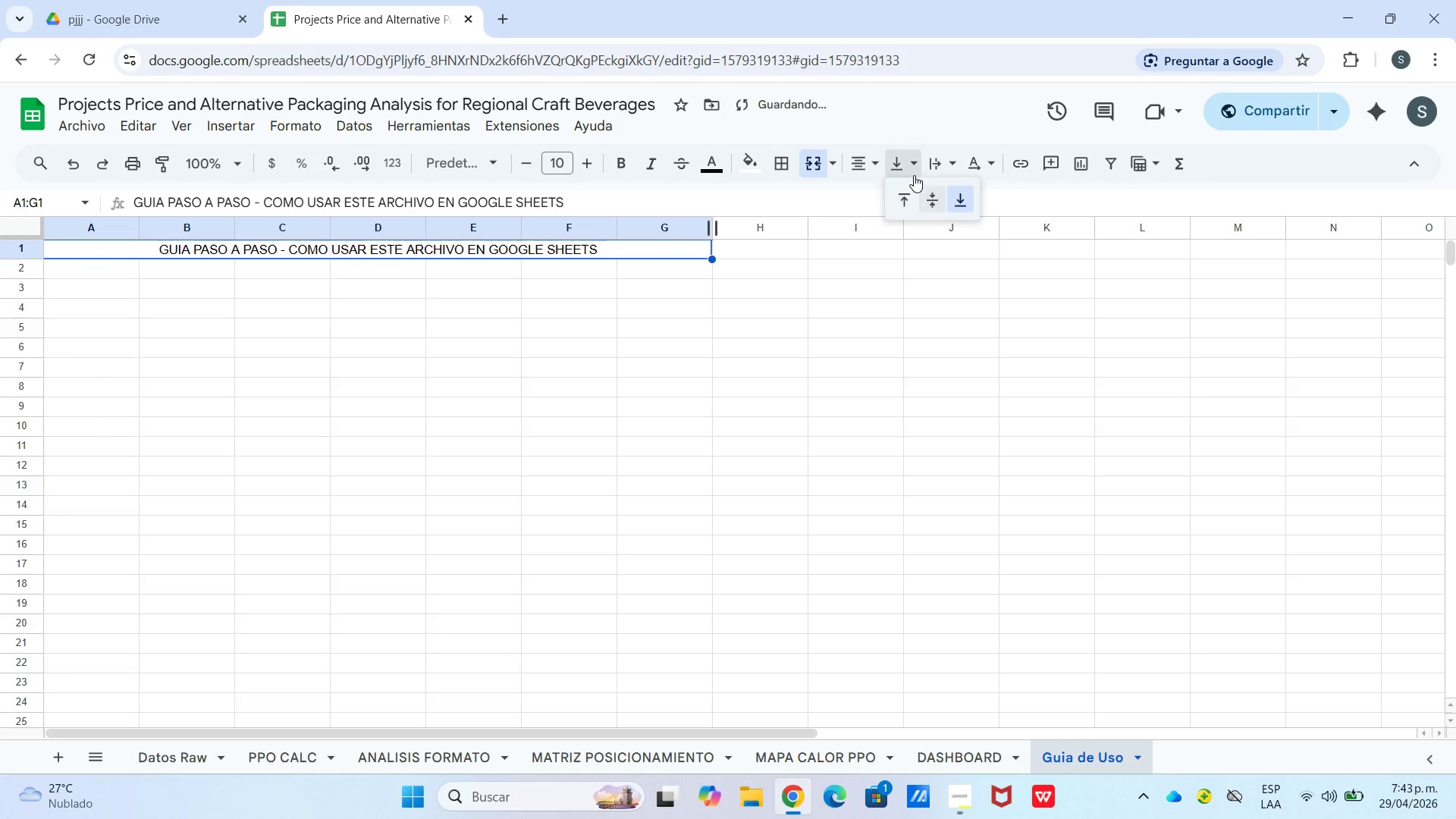 
triple_click([914, 175])
 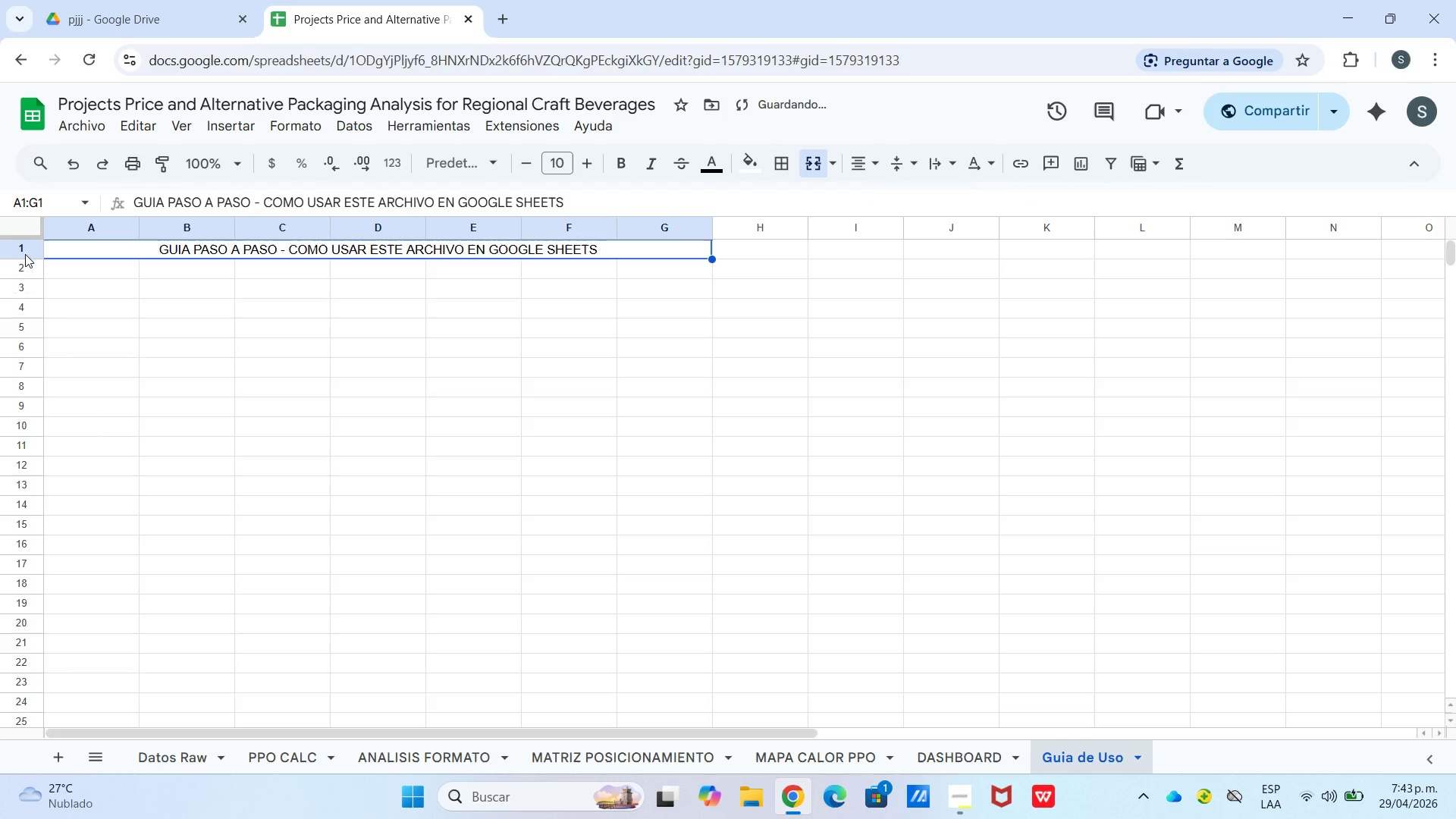 
left_click_drag(start_coordinate=[23, 260], to_coordinate=[29, 284])
 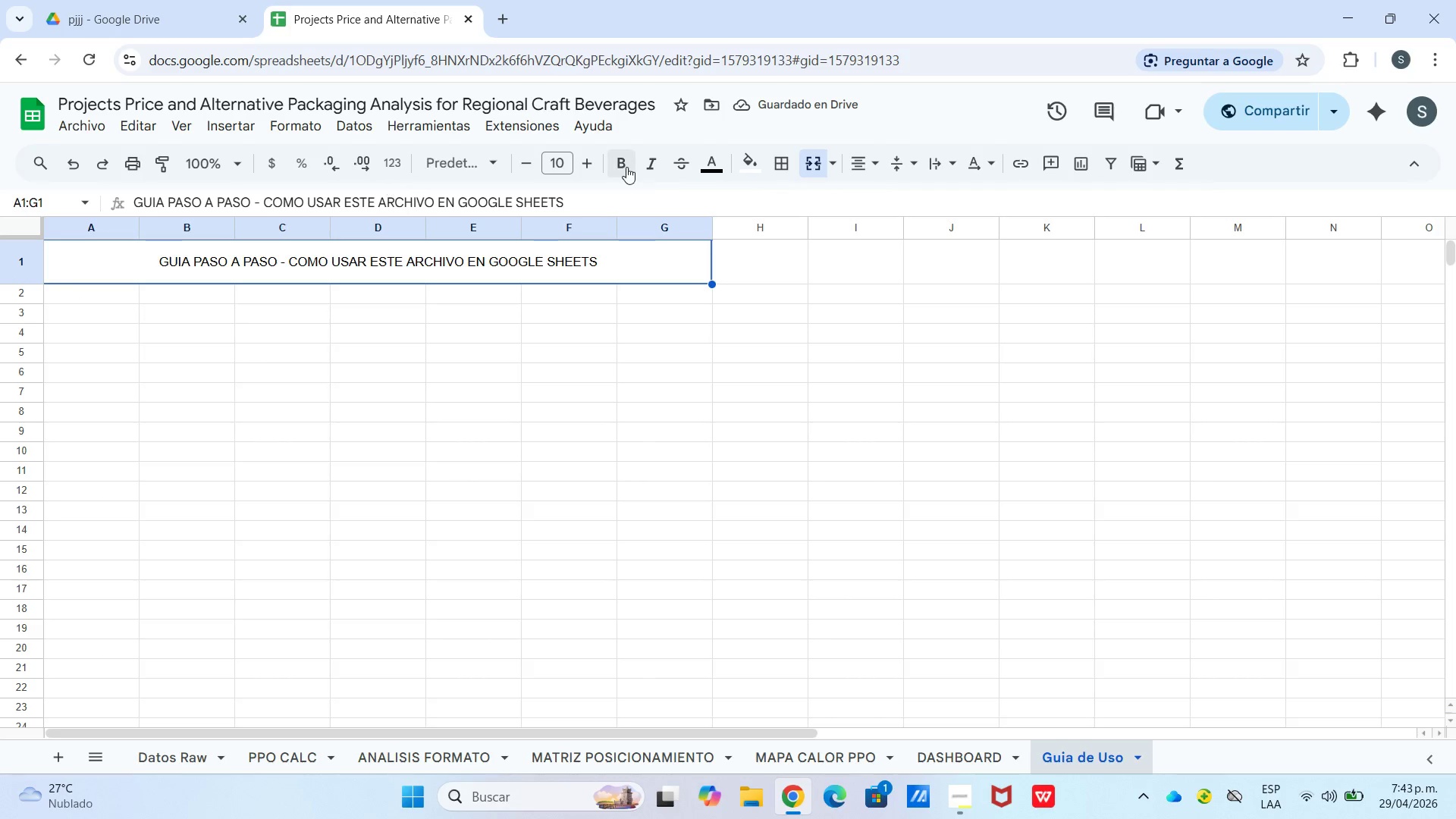 
left_click_drag(start_coordinate=[708, 168], to_coordinate=[723, 168])
 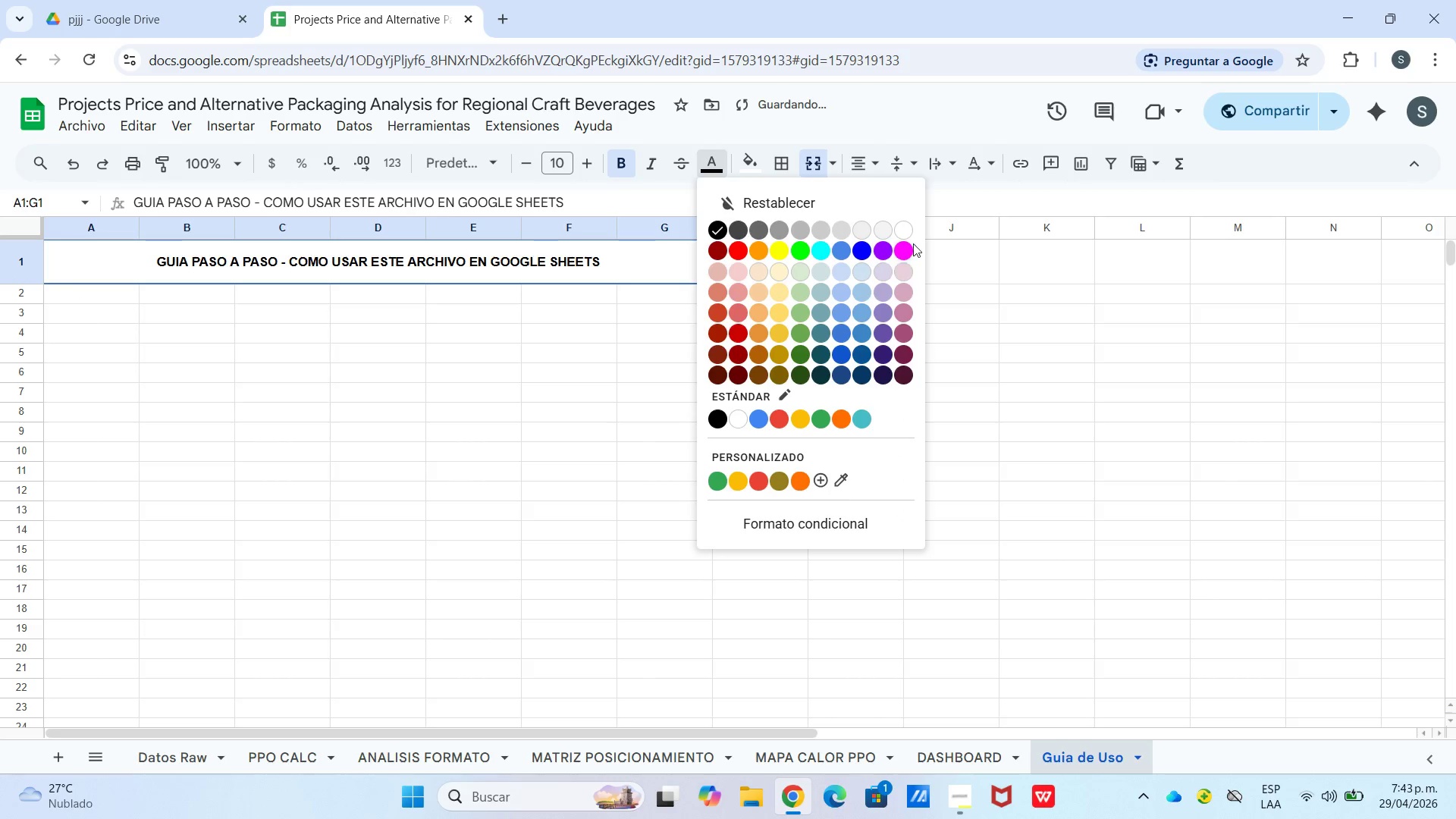 
left_click([910, 234])
 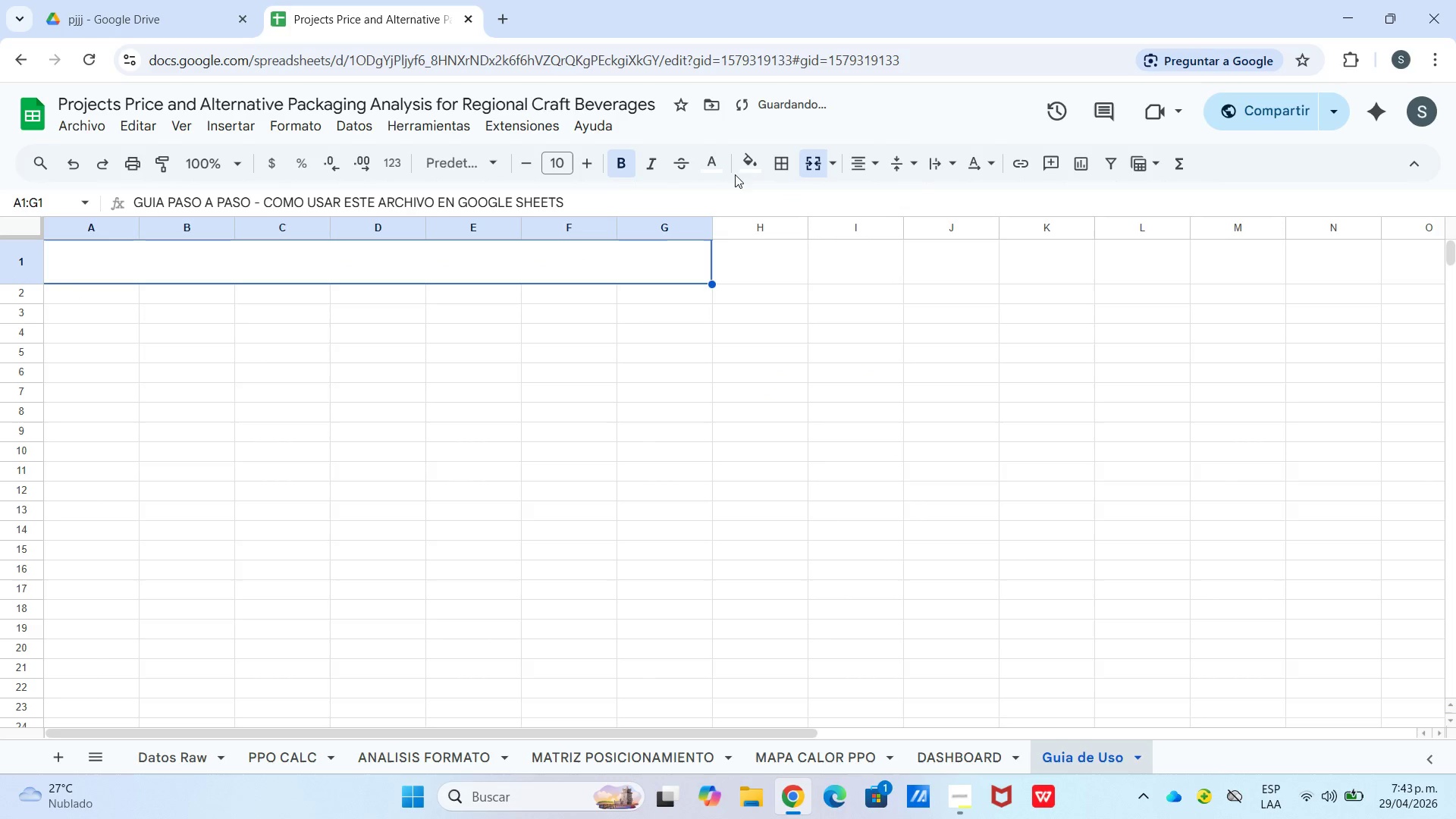 
left_click([748, 170])
 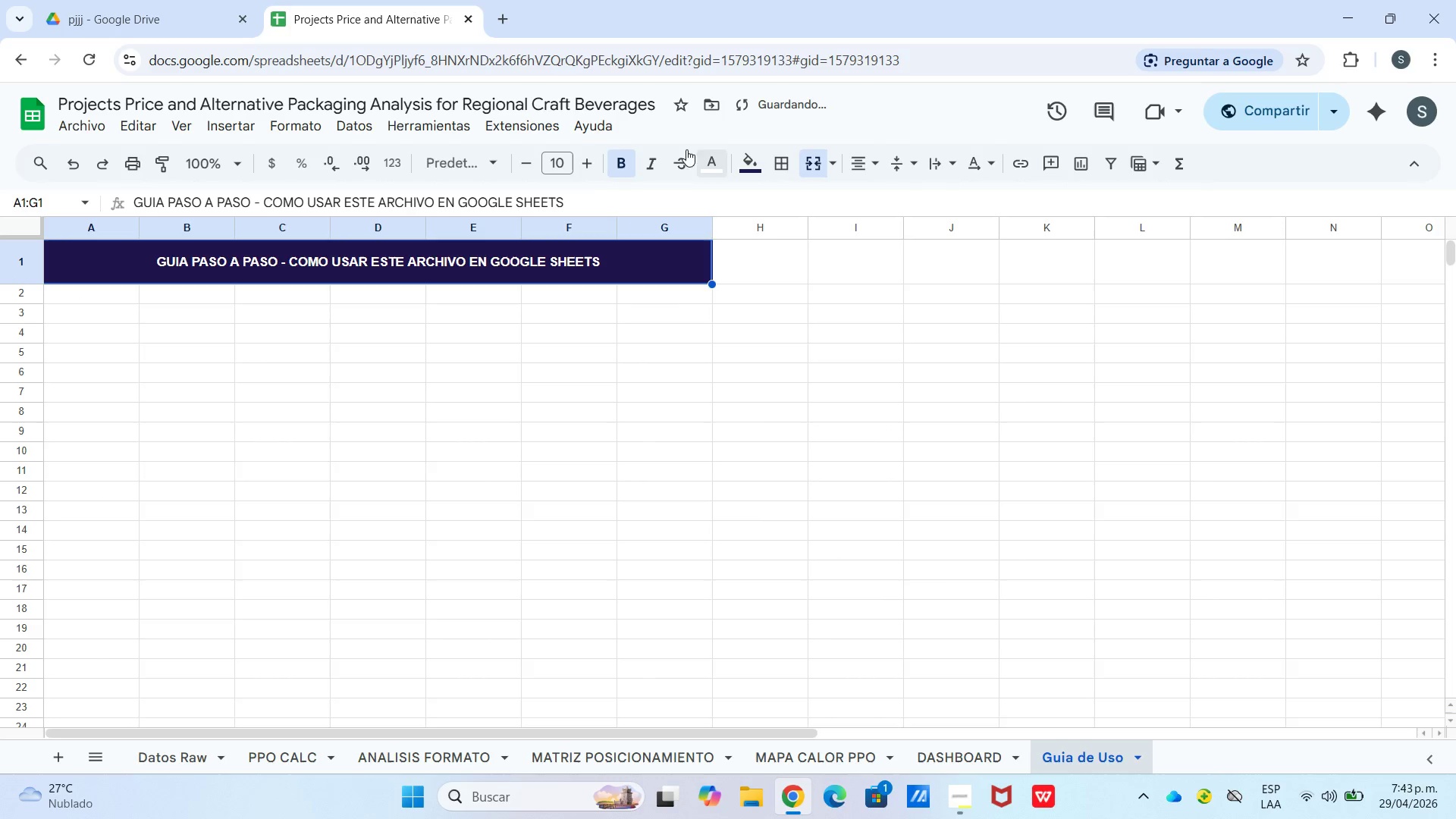 
double_click([590, 166])
 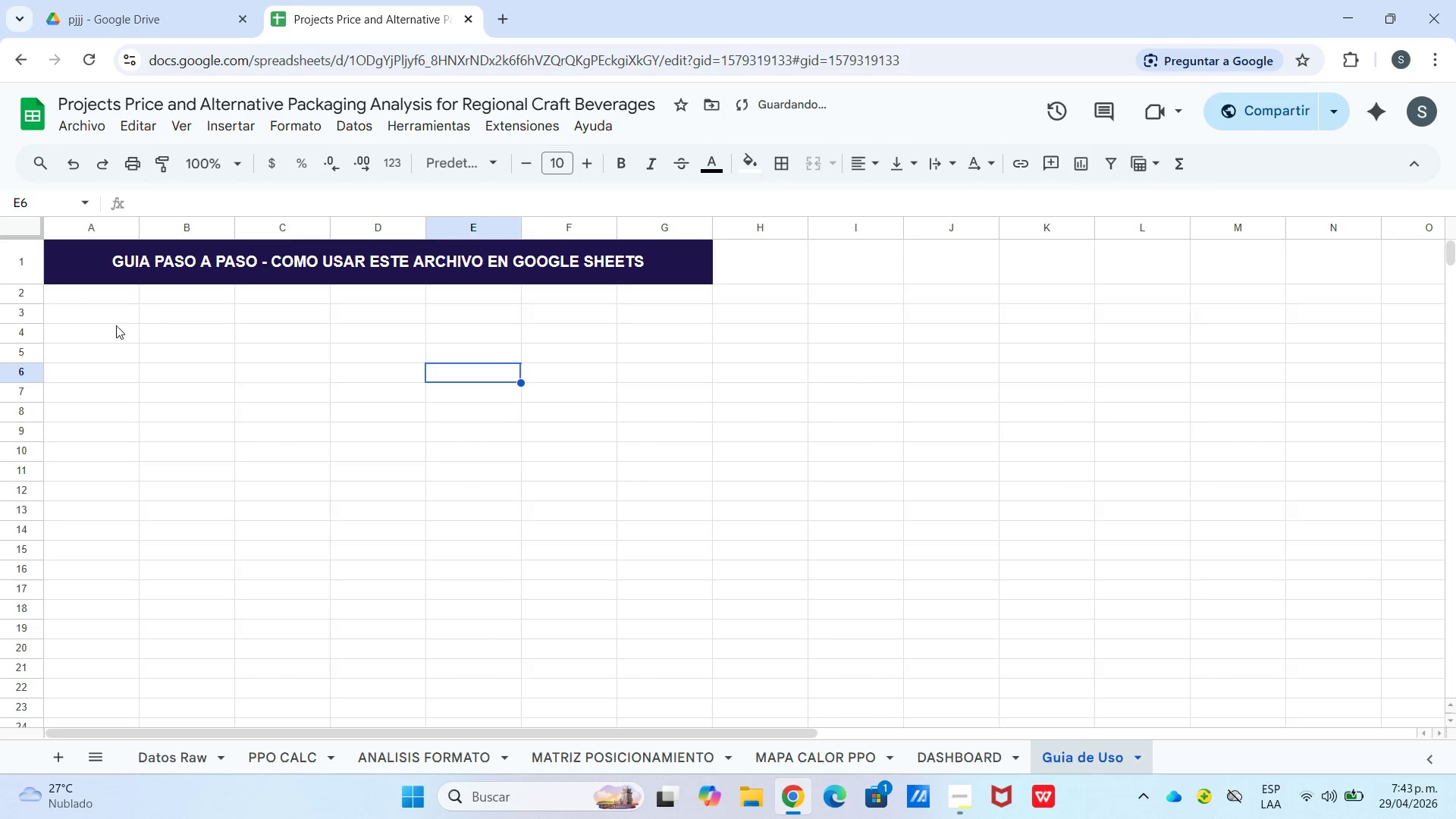 
left_click_drag(start_coordinate=[126, 265], to_coordinate=[127, 322])
 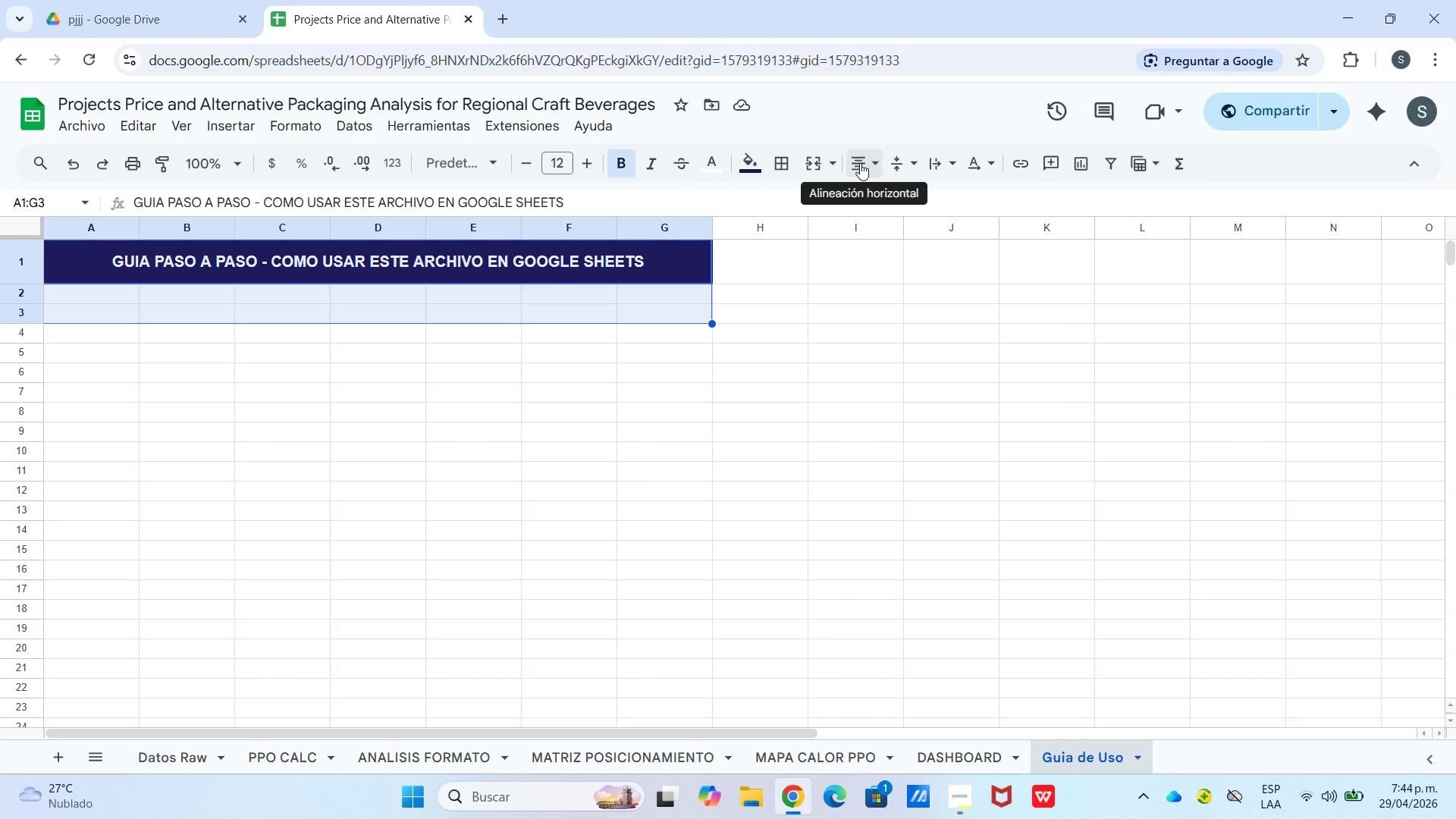 
left_click_drag(start_coordinate=[831, 166], to_coordinate=[839, 166])
 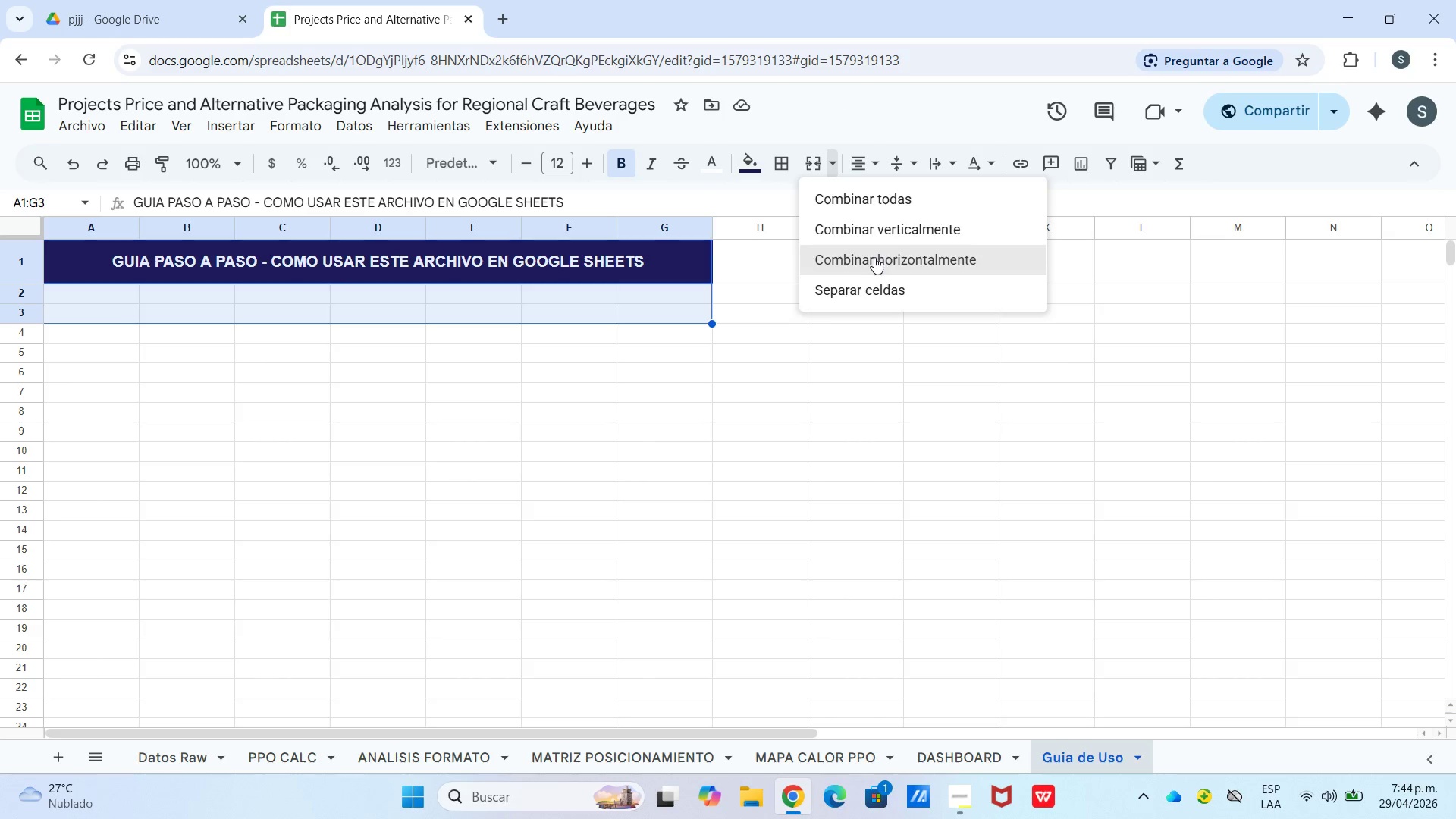 
left_click([874, 257])
 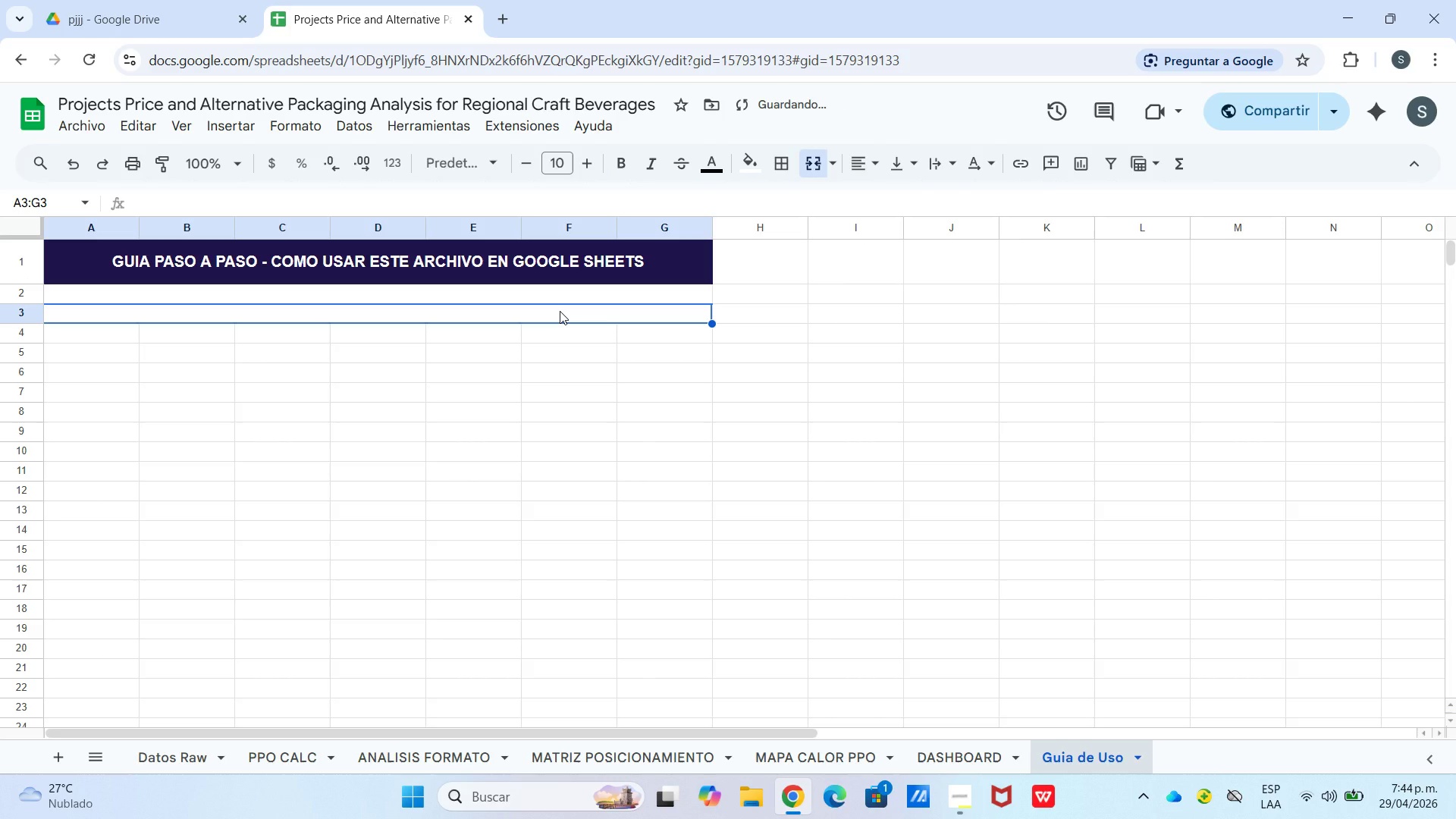 
type(PASO)
key(Backspace)
type(])
key(Backspace)
key(Backspace)
key(Backspace)
key(Backspace)
key(Backspace)
type(paso 1> verificar las pesta`as)
 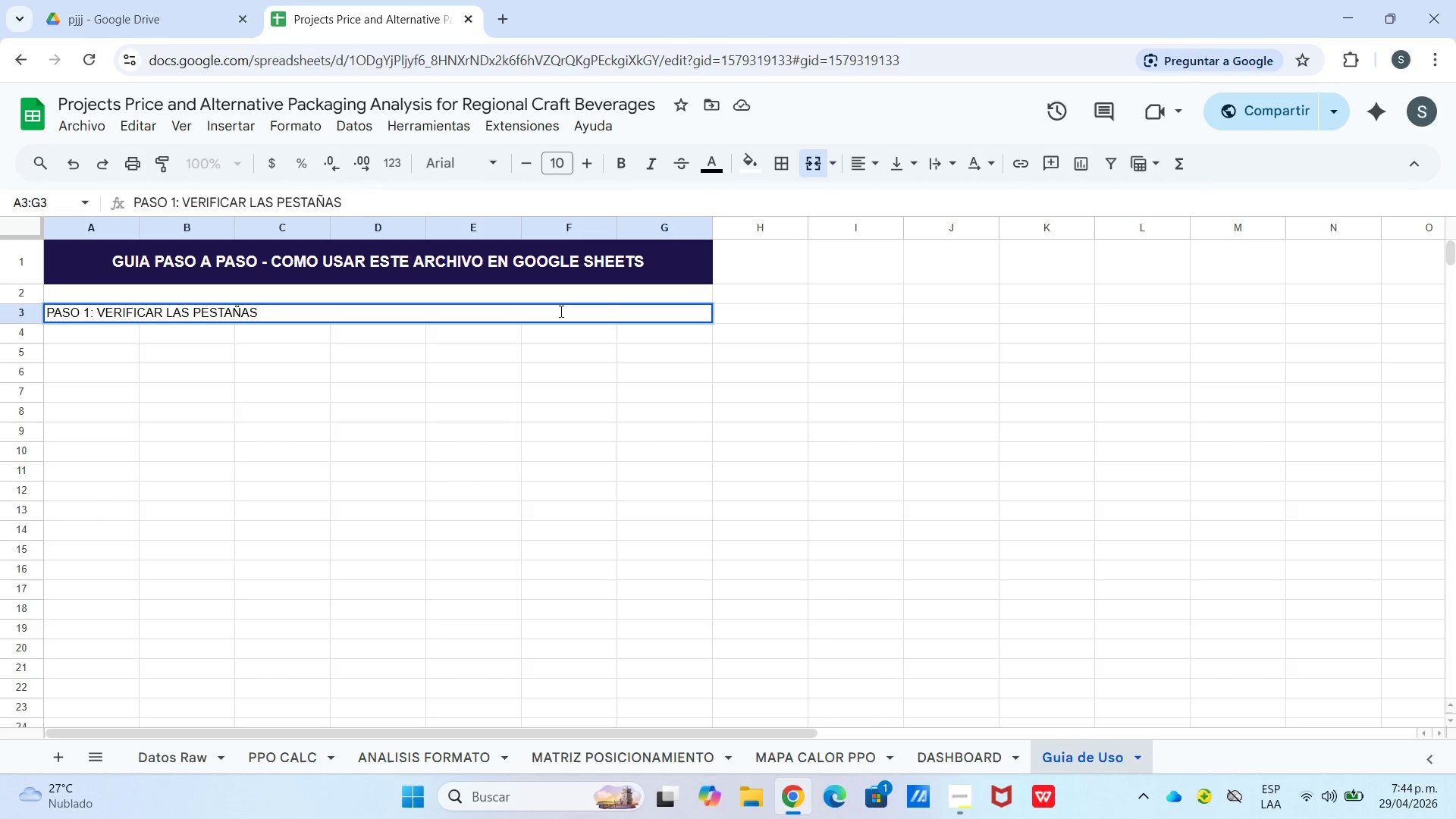 
left_click_drag(start_coordinate=[543, 318], to_coordinate=[542, 341])
 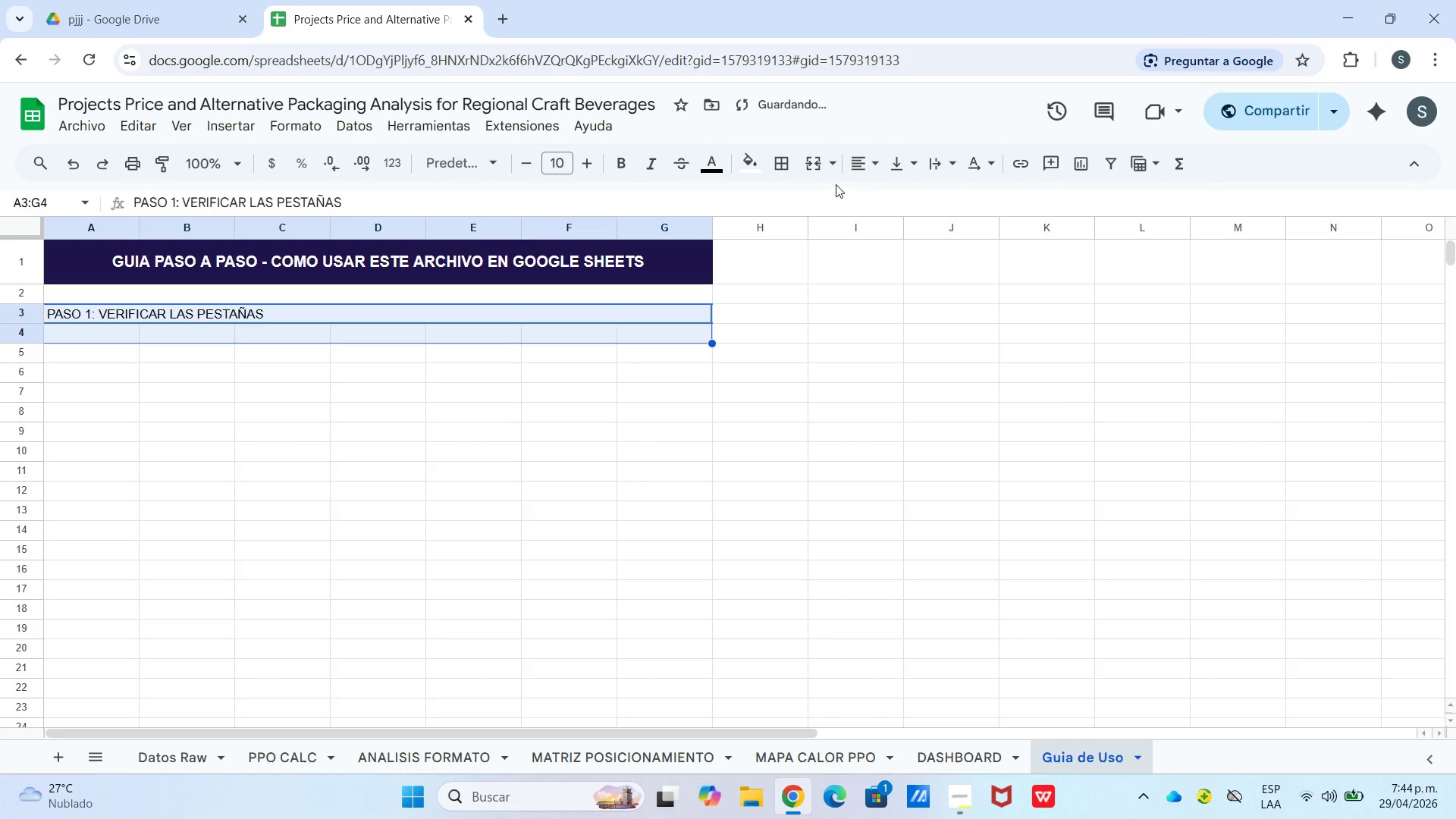 
left_click_drag(start_coordinate=[830, 168], to_coordinate=[834, 167])
 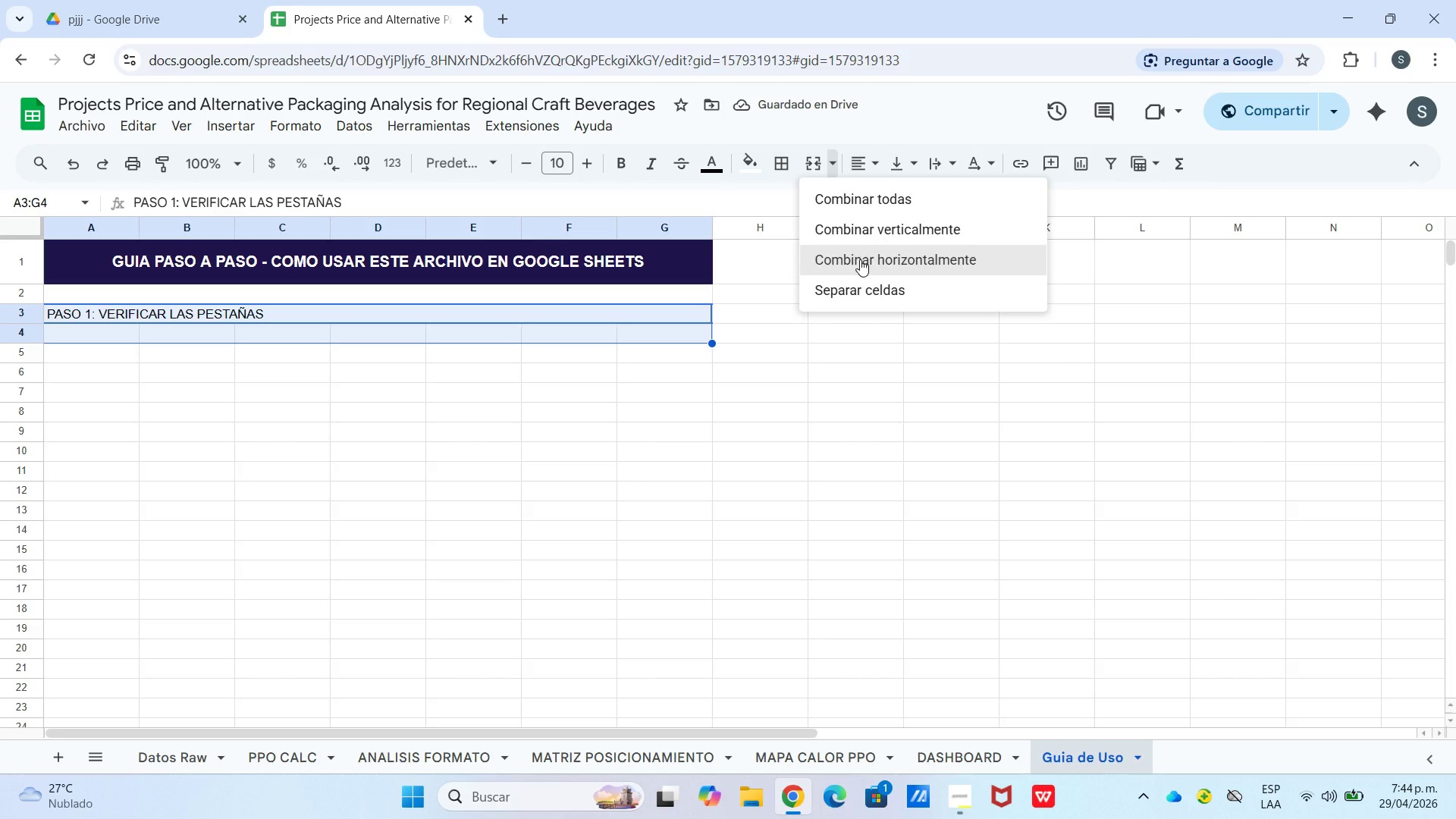 
left_click([416, 348])
 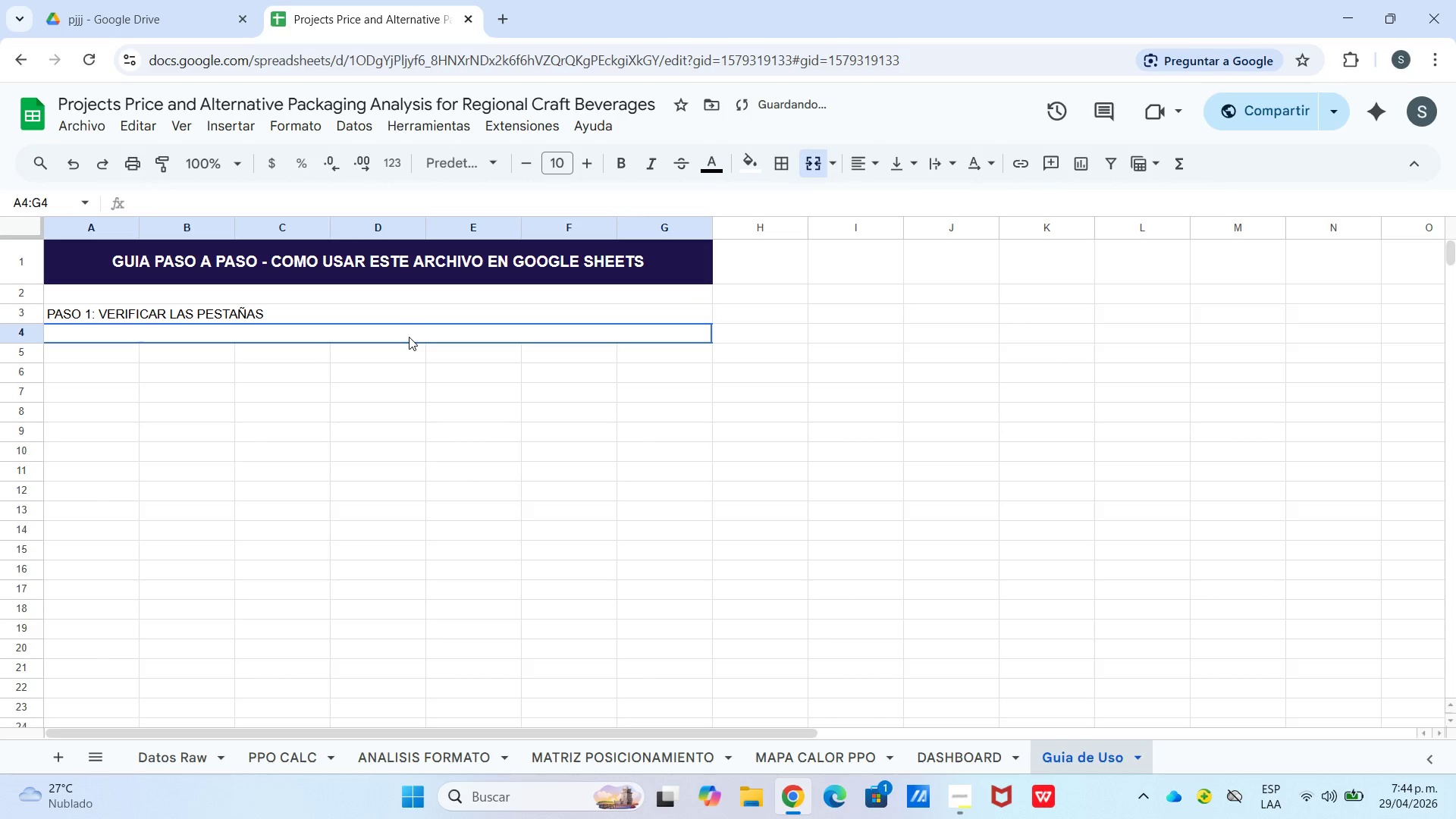 
double_click([409, 337])
 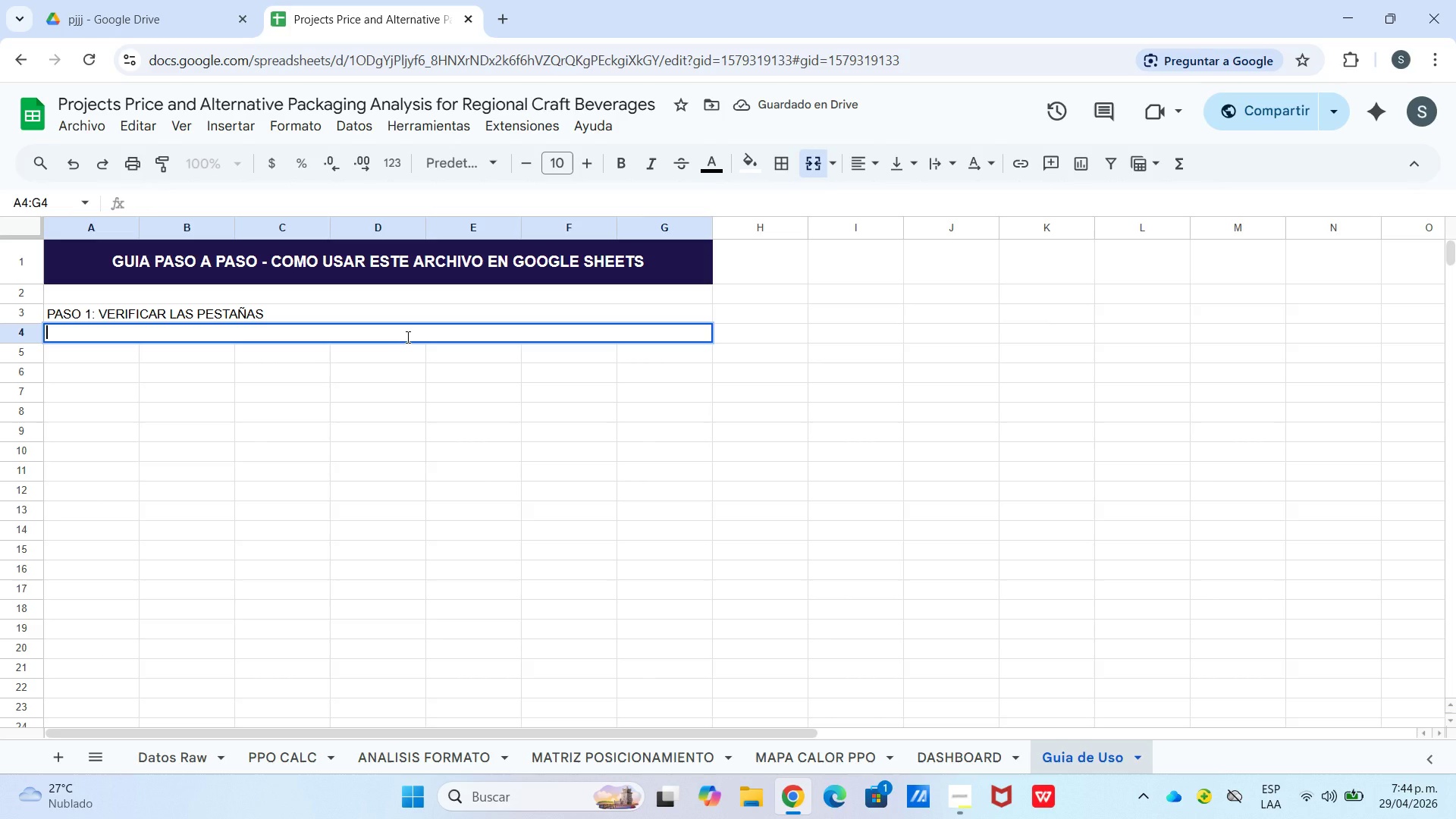 
type(d)
key(Backspace)
type(Deberas ver 7)
 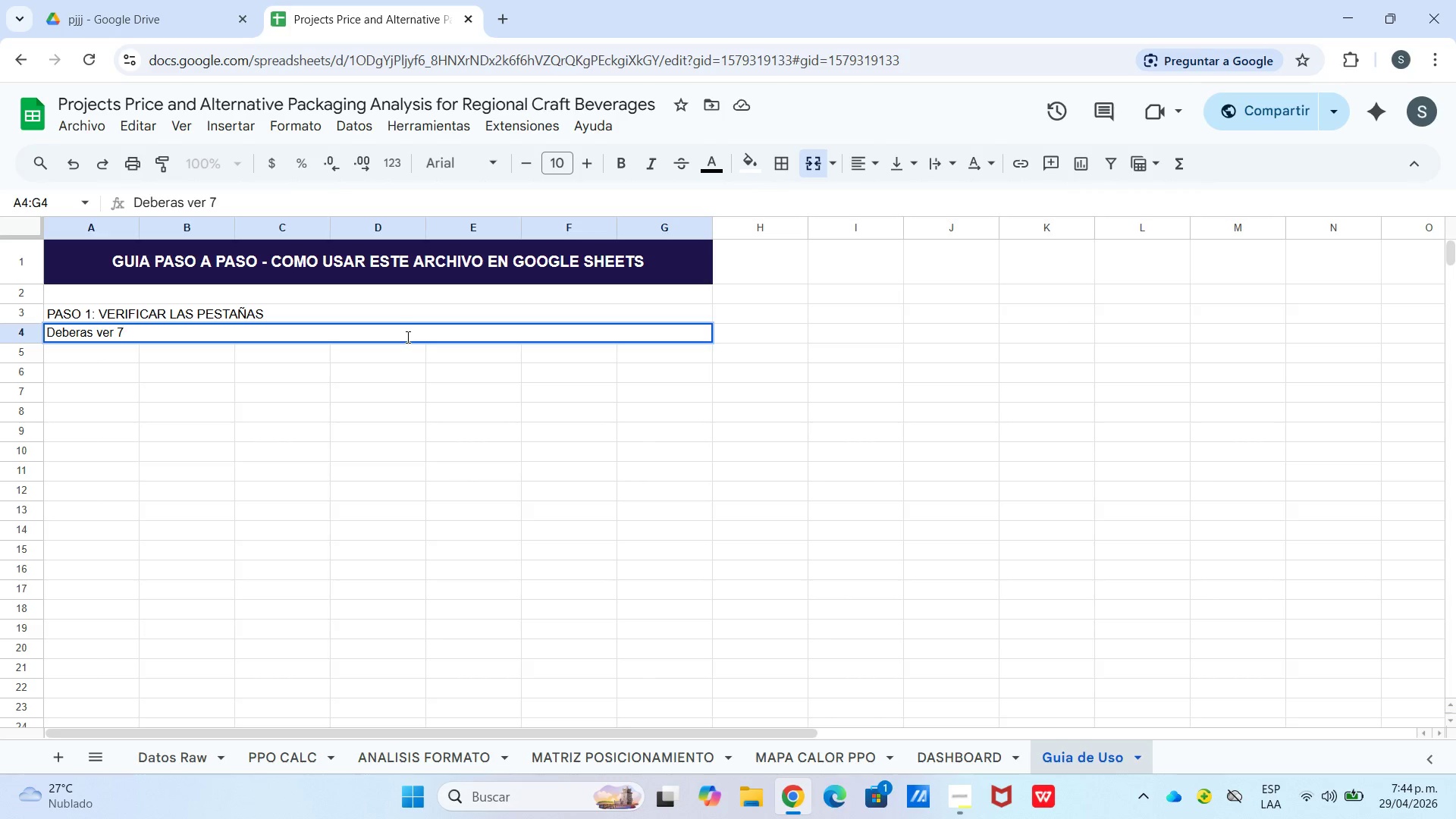 
key(Control+Enter)
 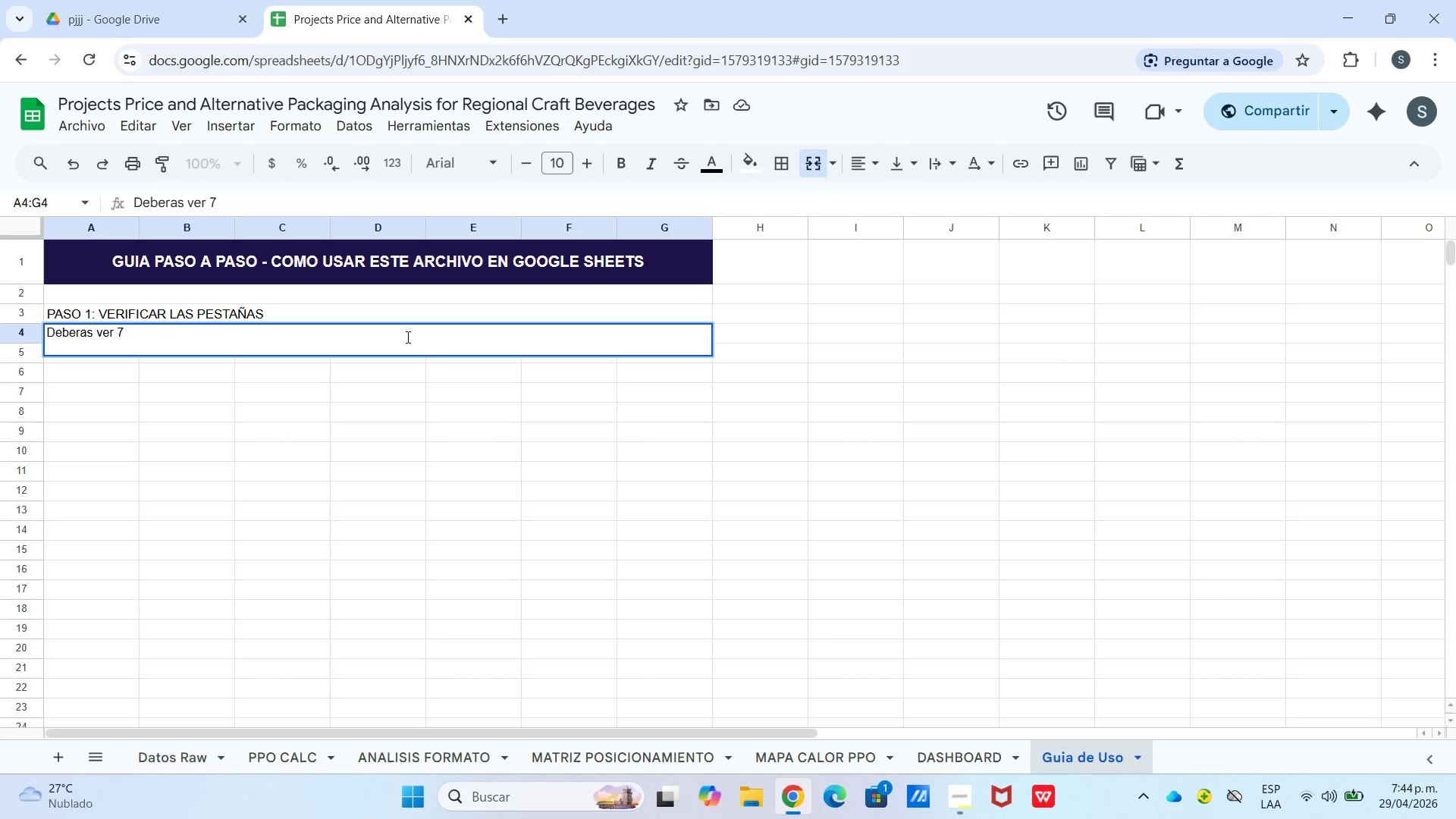 
type(pr)
key(Backspace)
type(esta`as en la parte)
 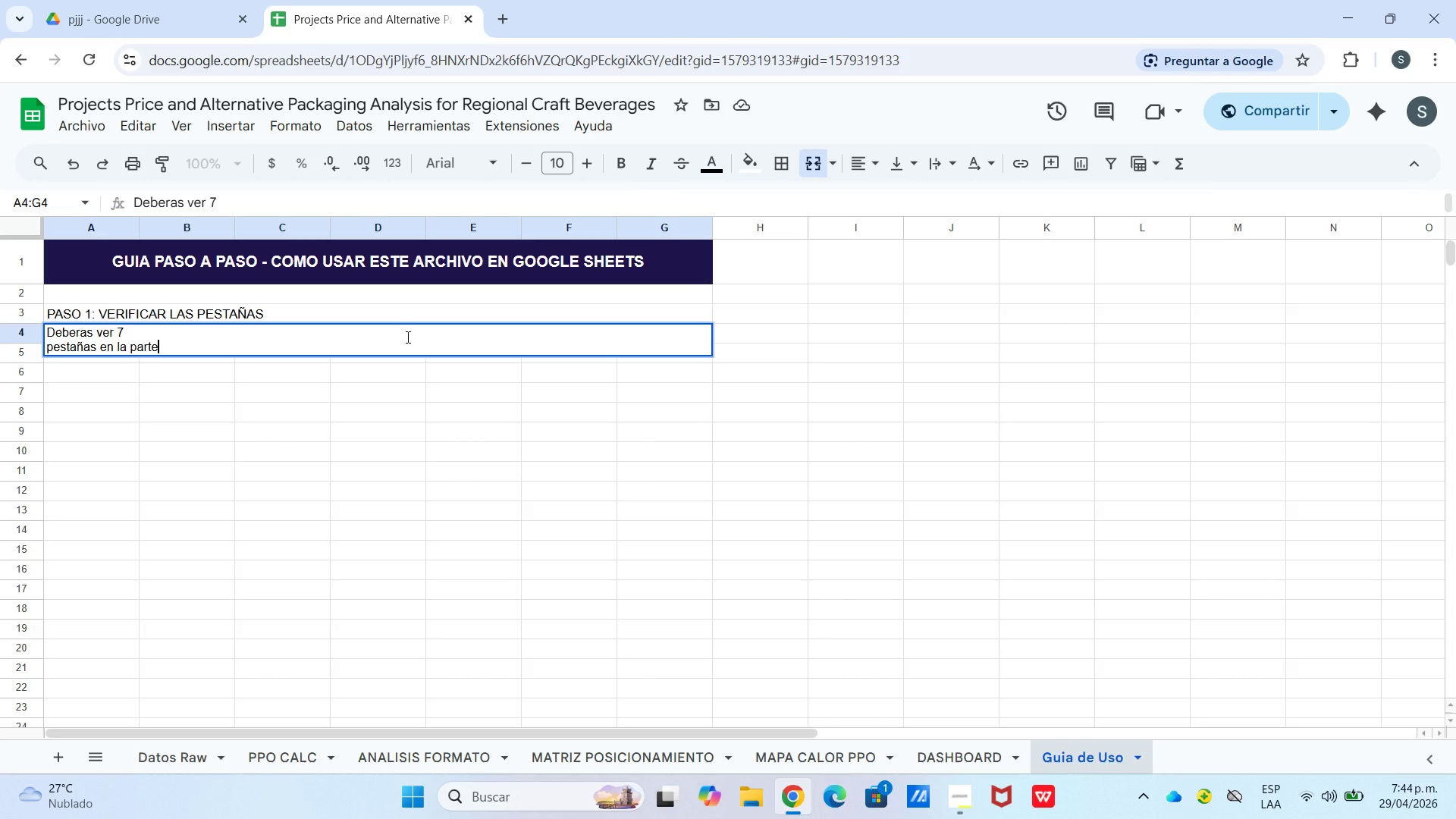 
key(Control+Enter)
 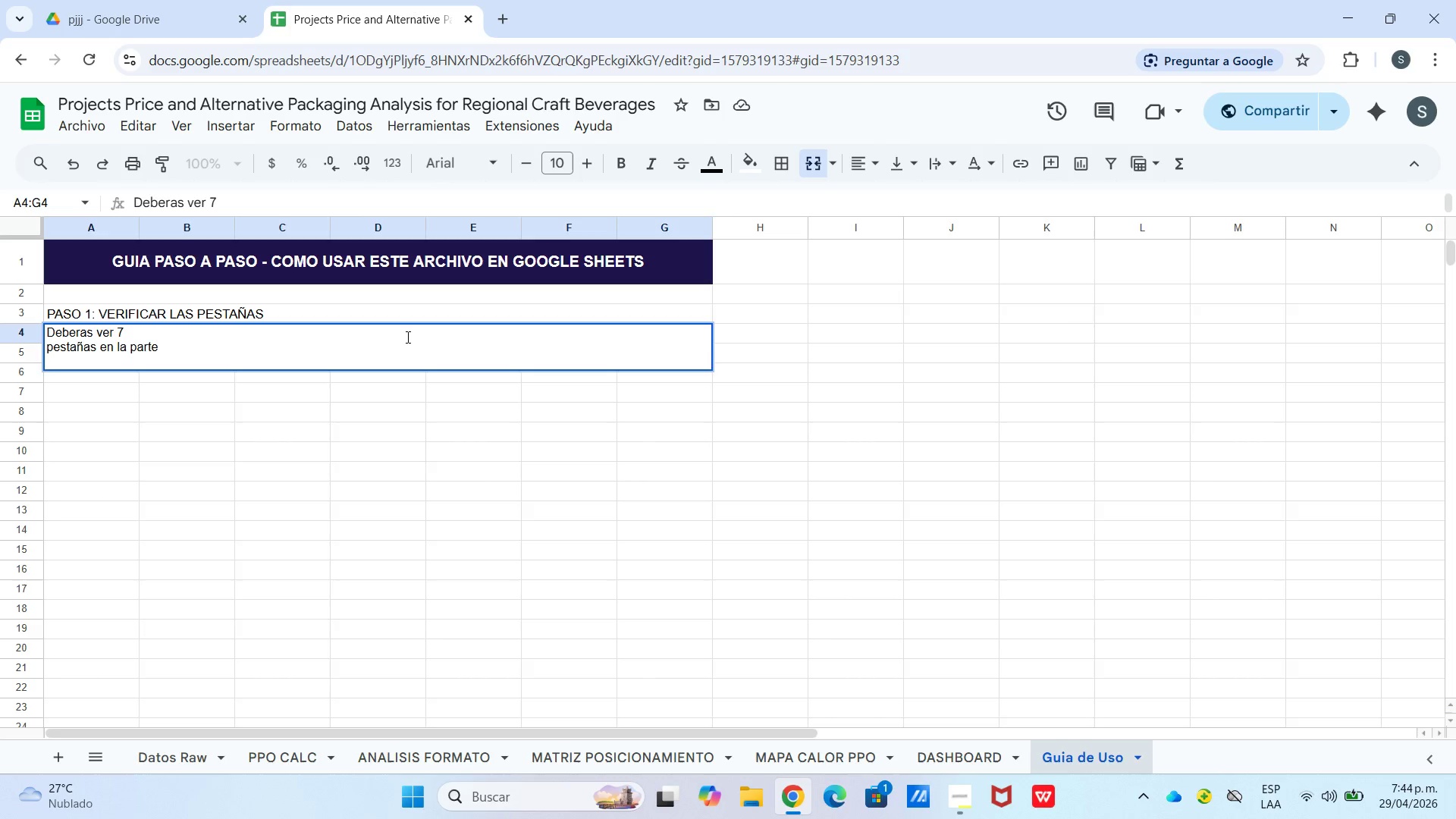 
type(inferior>)
 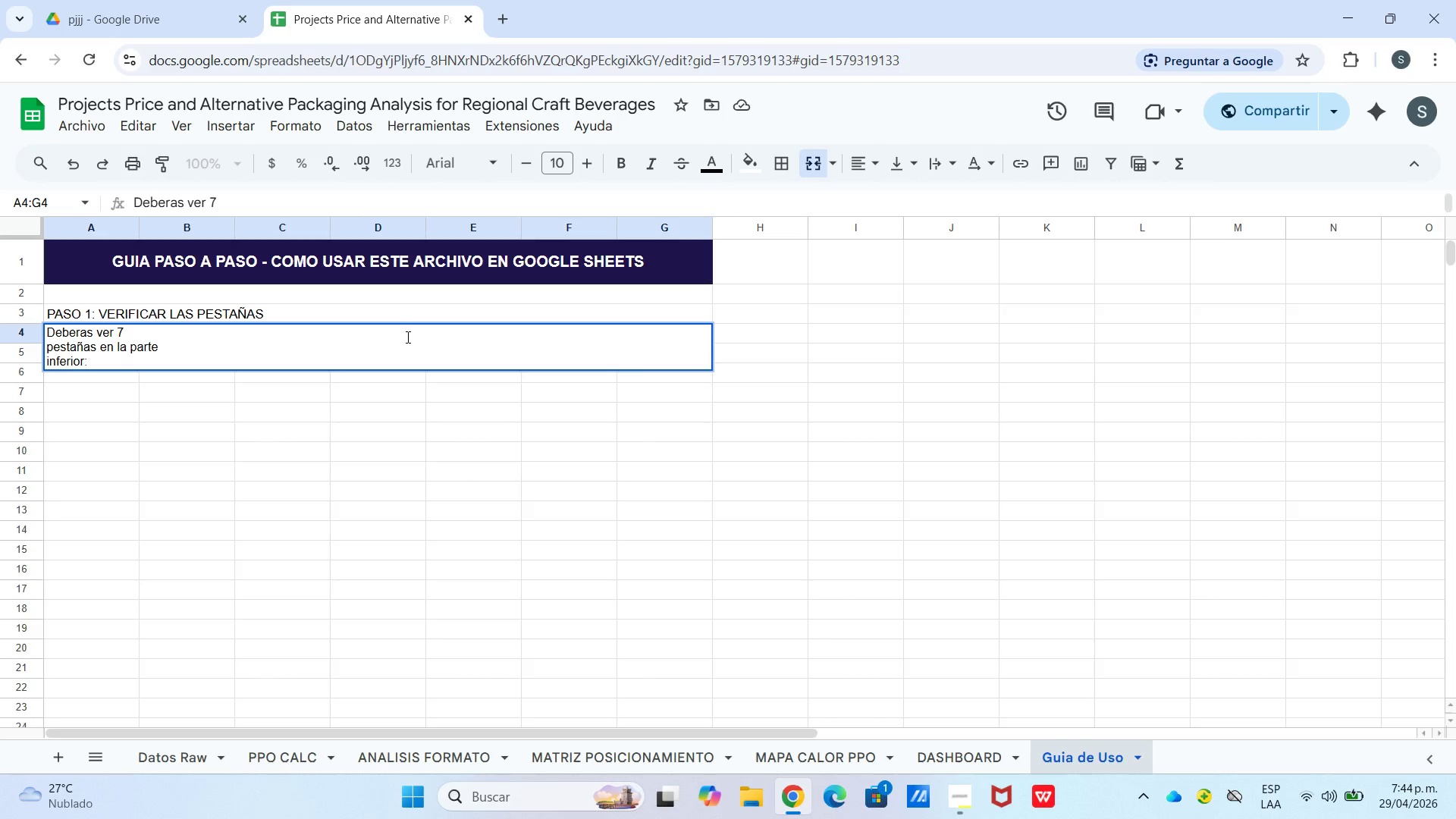 
key(Control+Enter)
 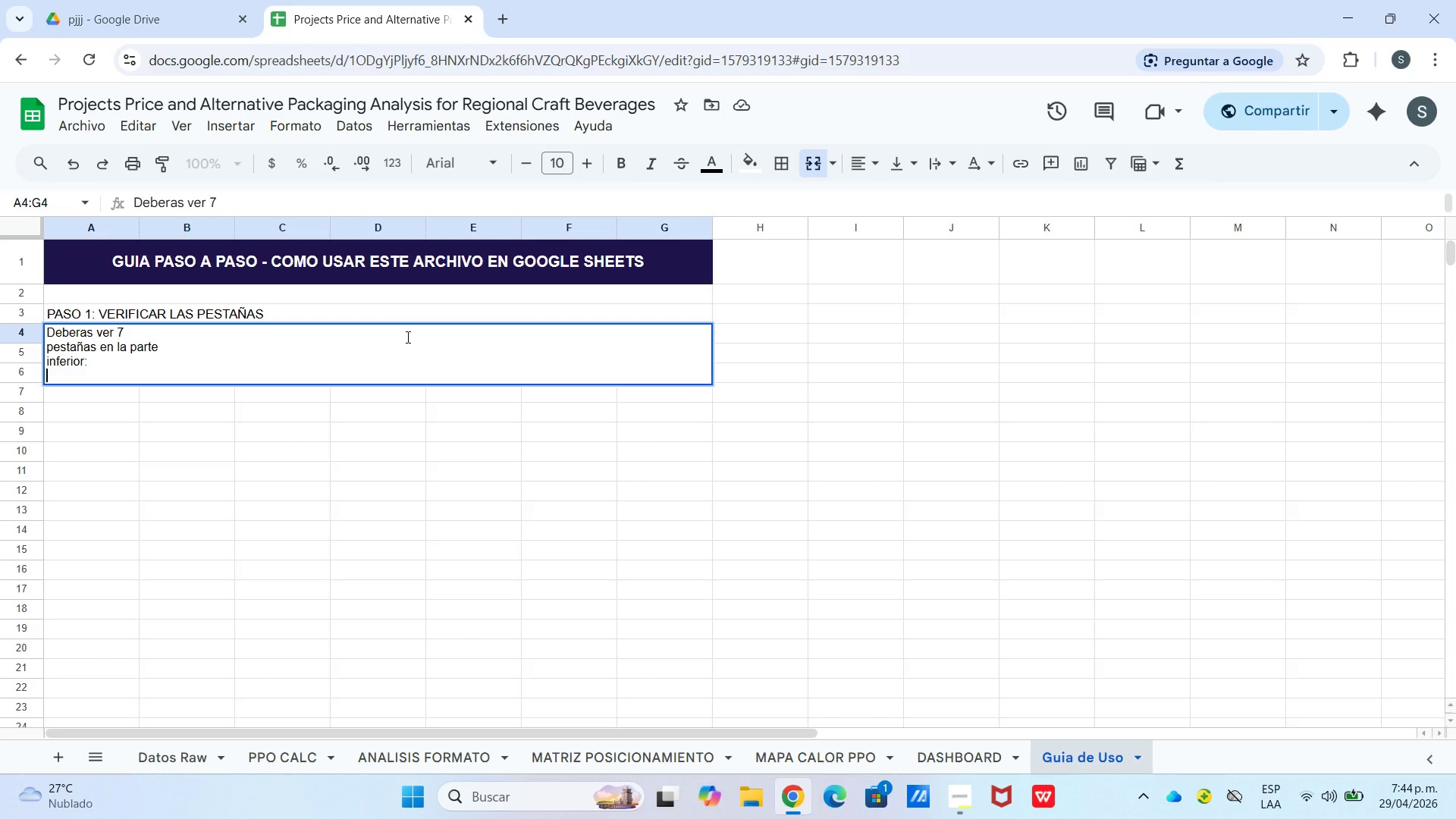 
type(|Datos W)
key(Backspace)
type(Raw)
 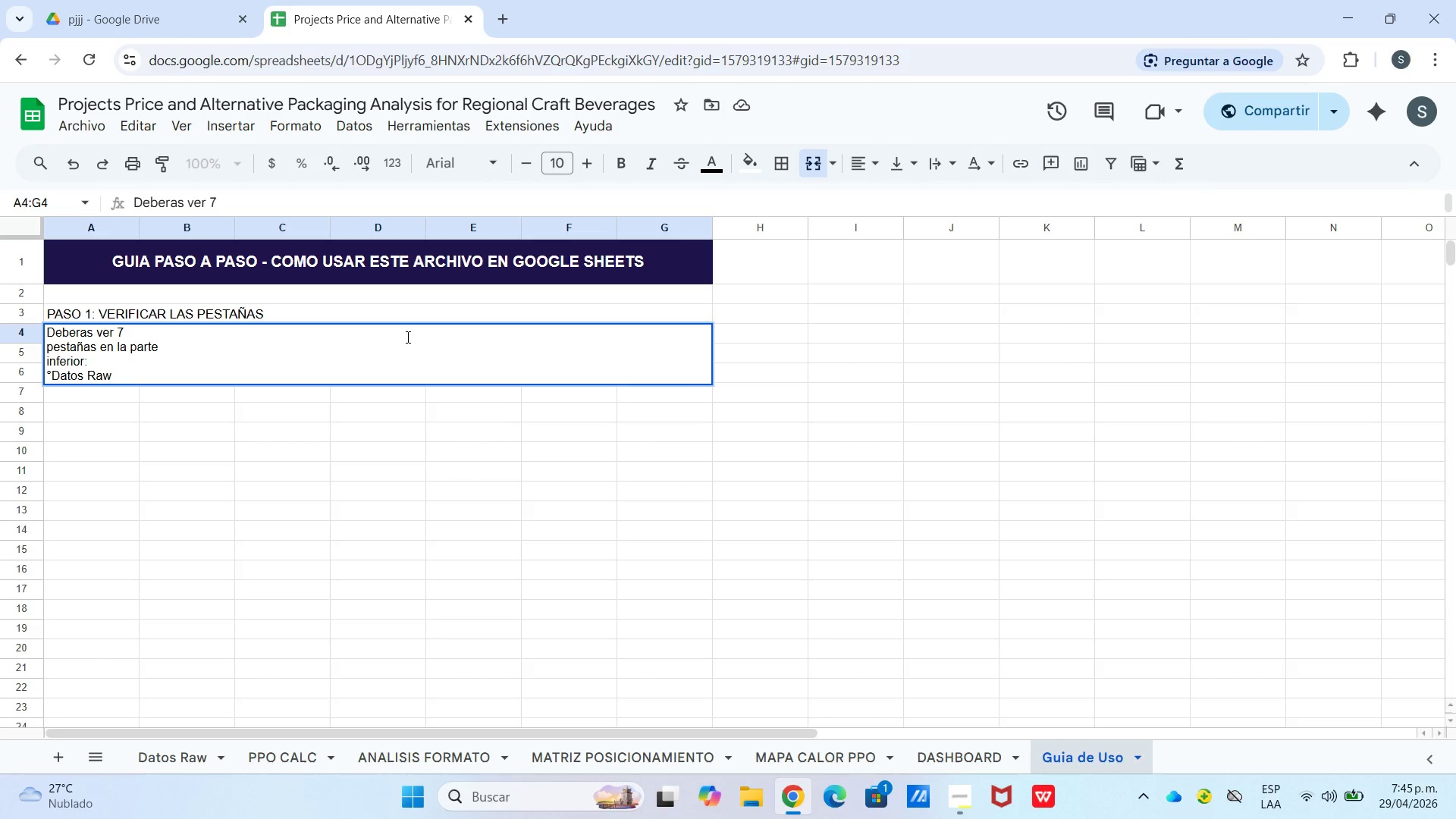 
wait(11.95)
 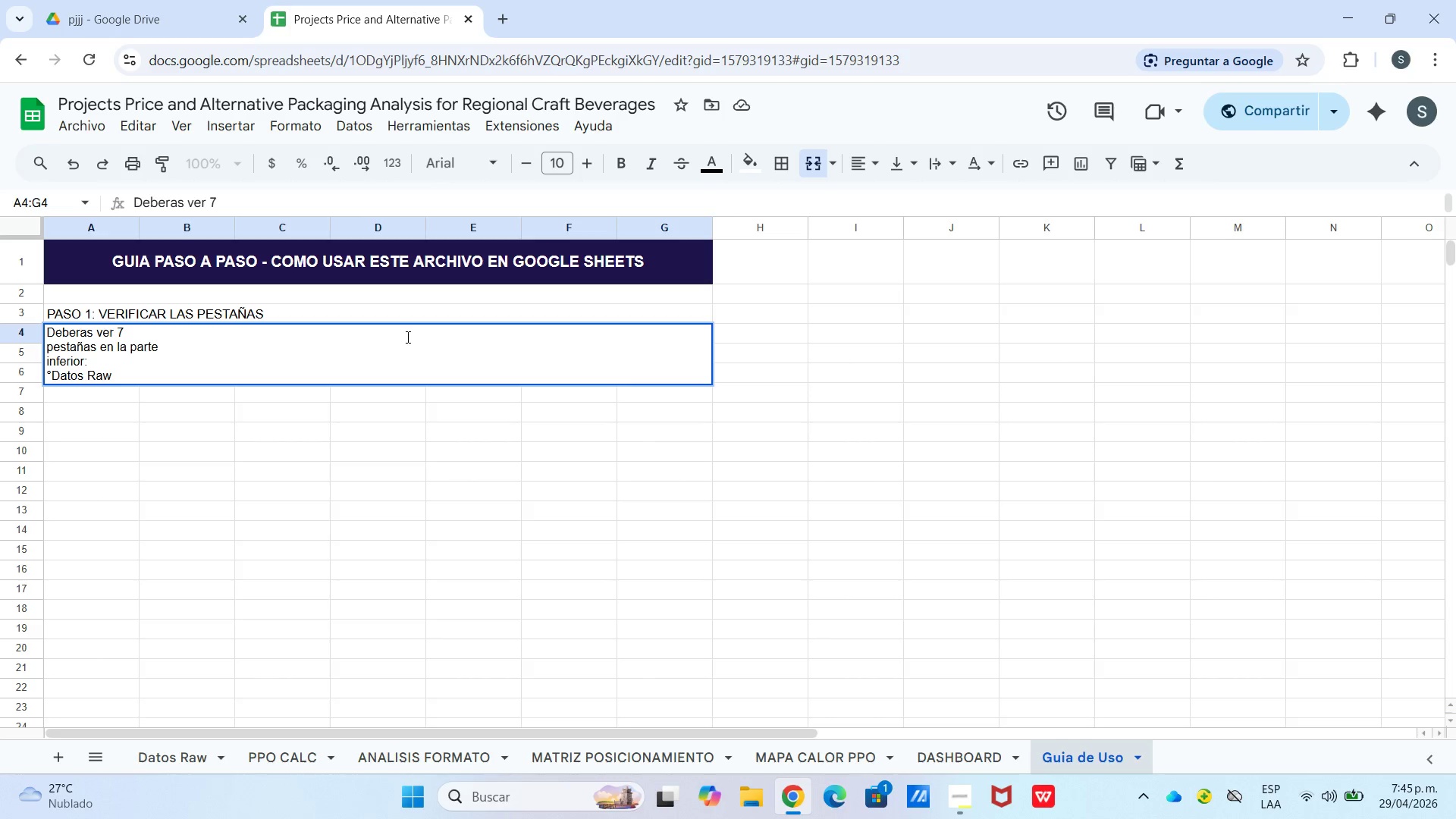 
left_click([184, 346])
 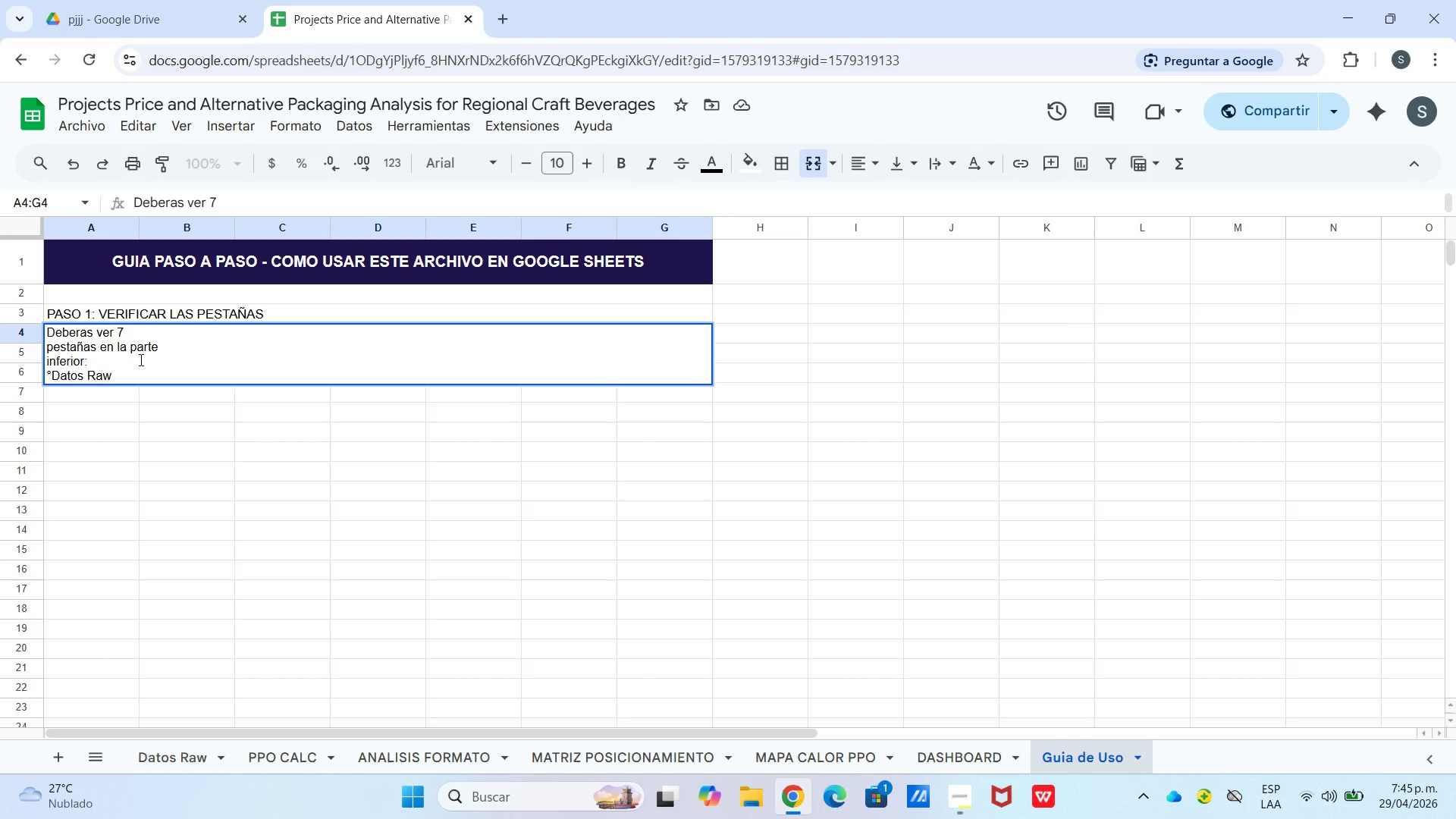 
wait(6.34)
 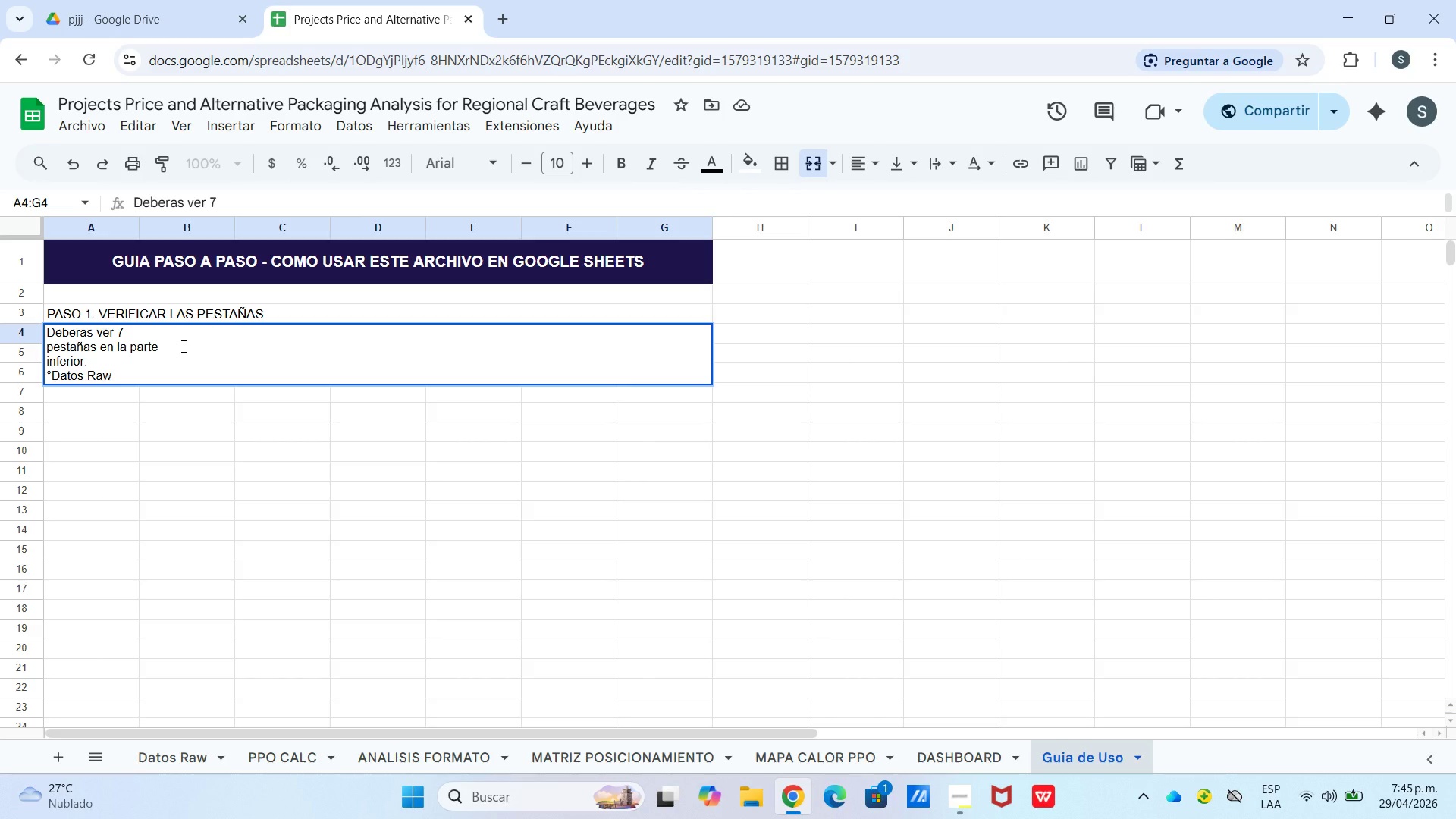 
left_click([46, 369])
 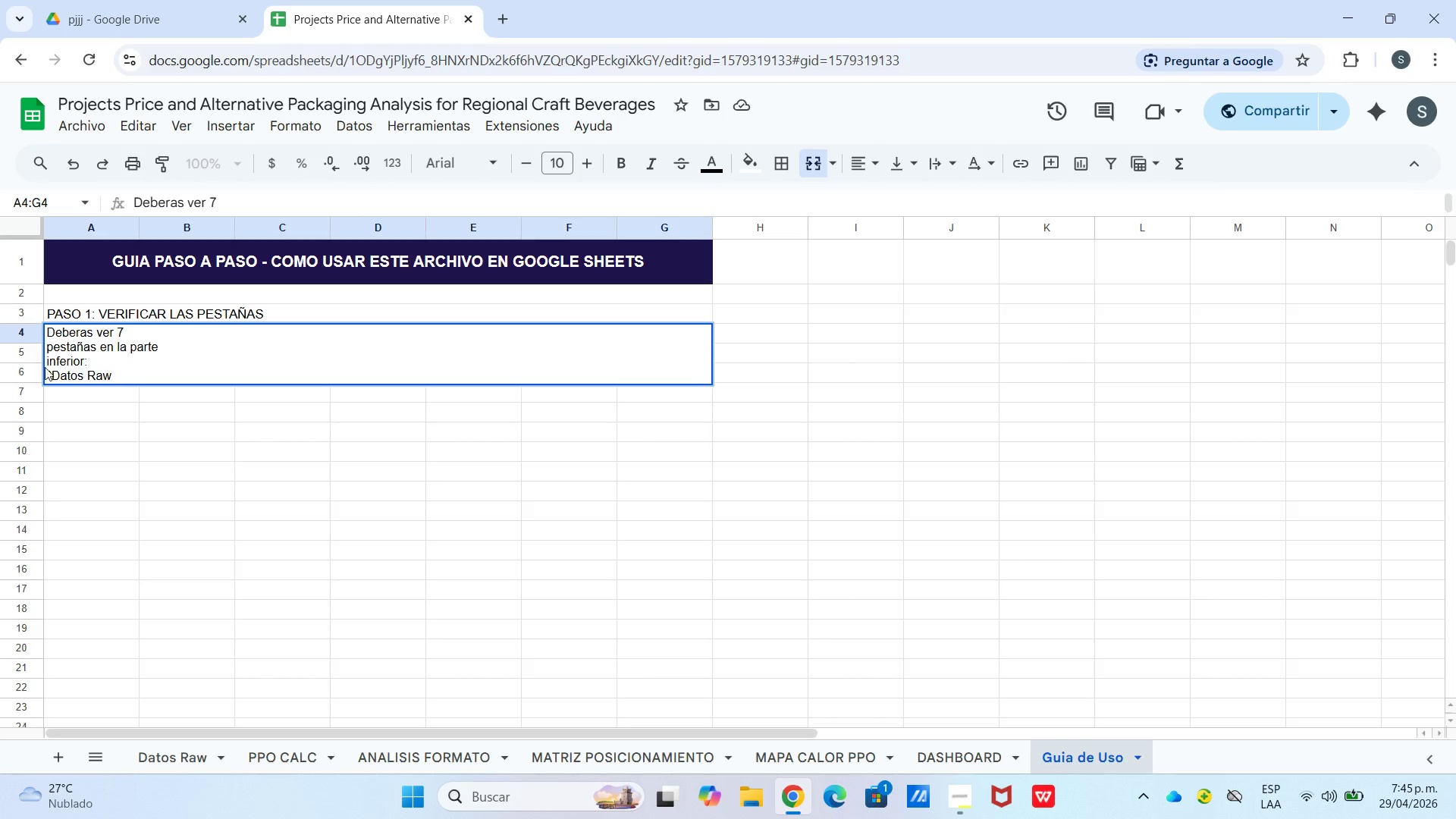 
left_click([43, 366])
 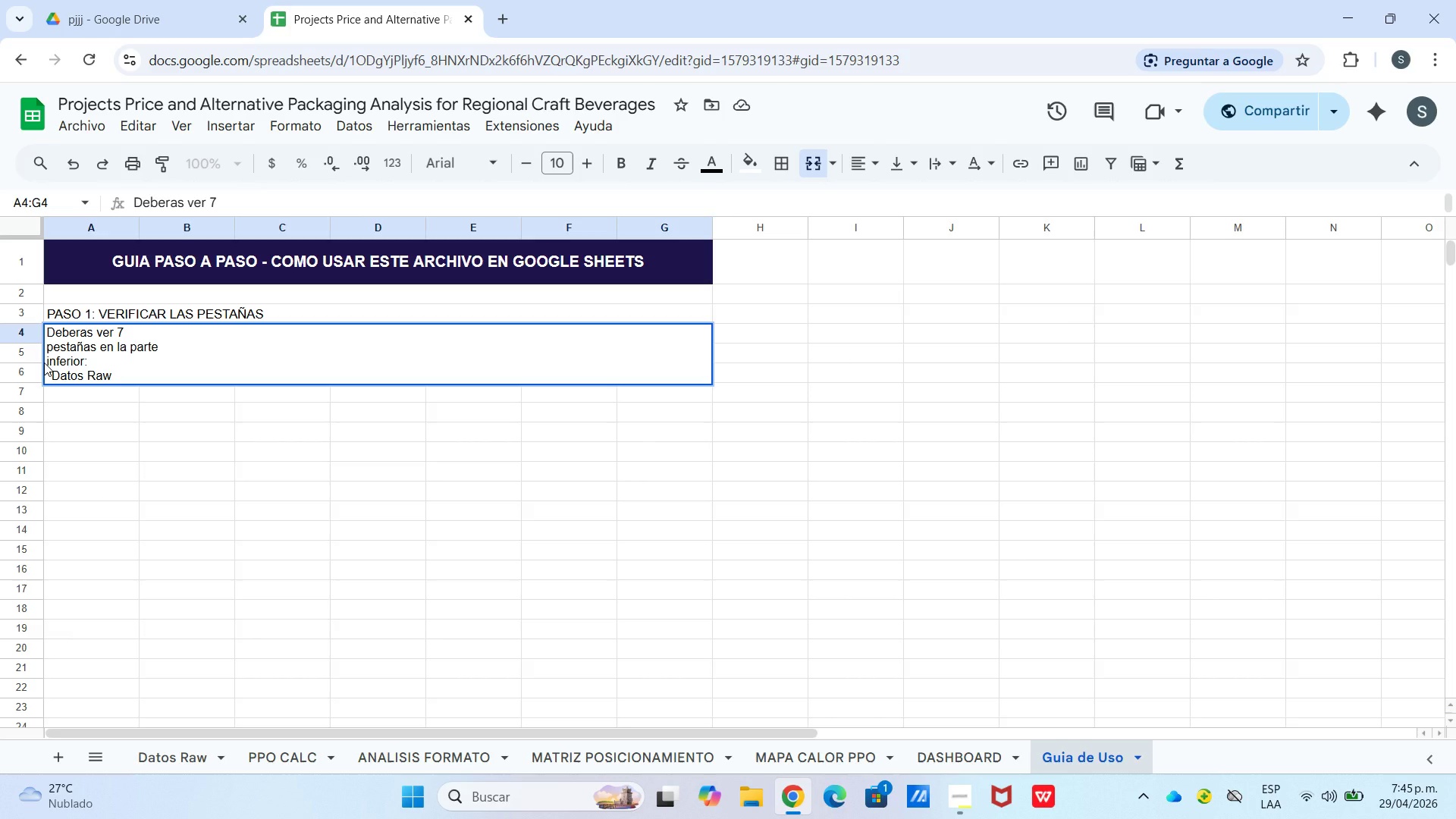 
left_click([44, 362])
 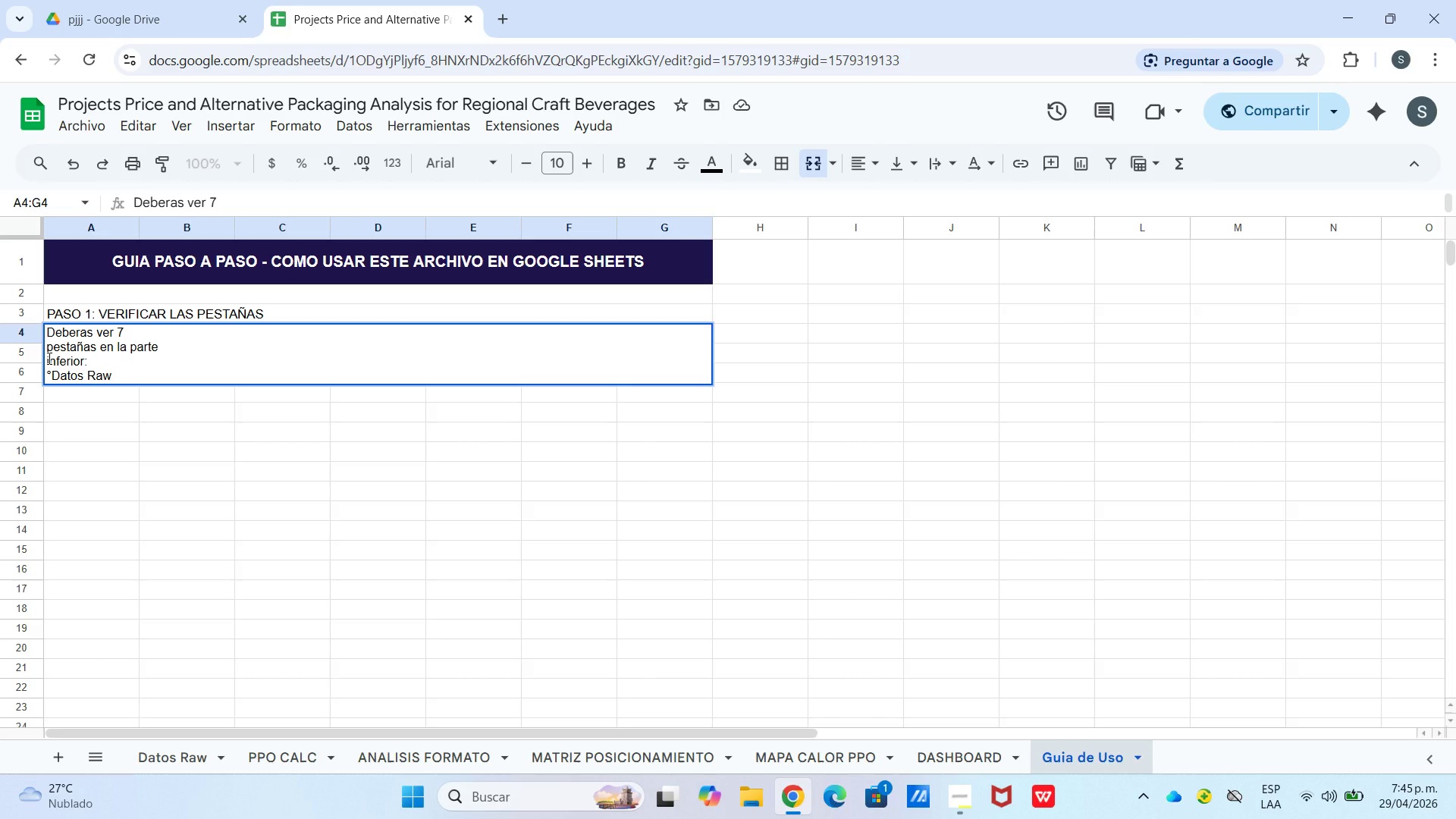 
key(Backspace)
 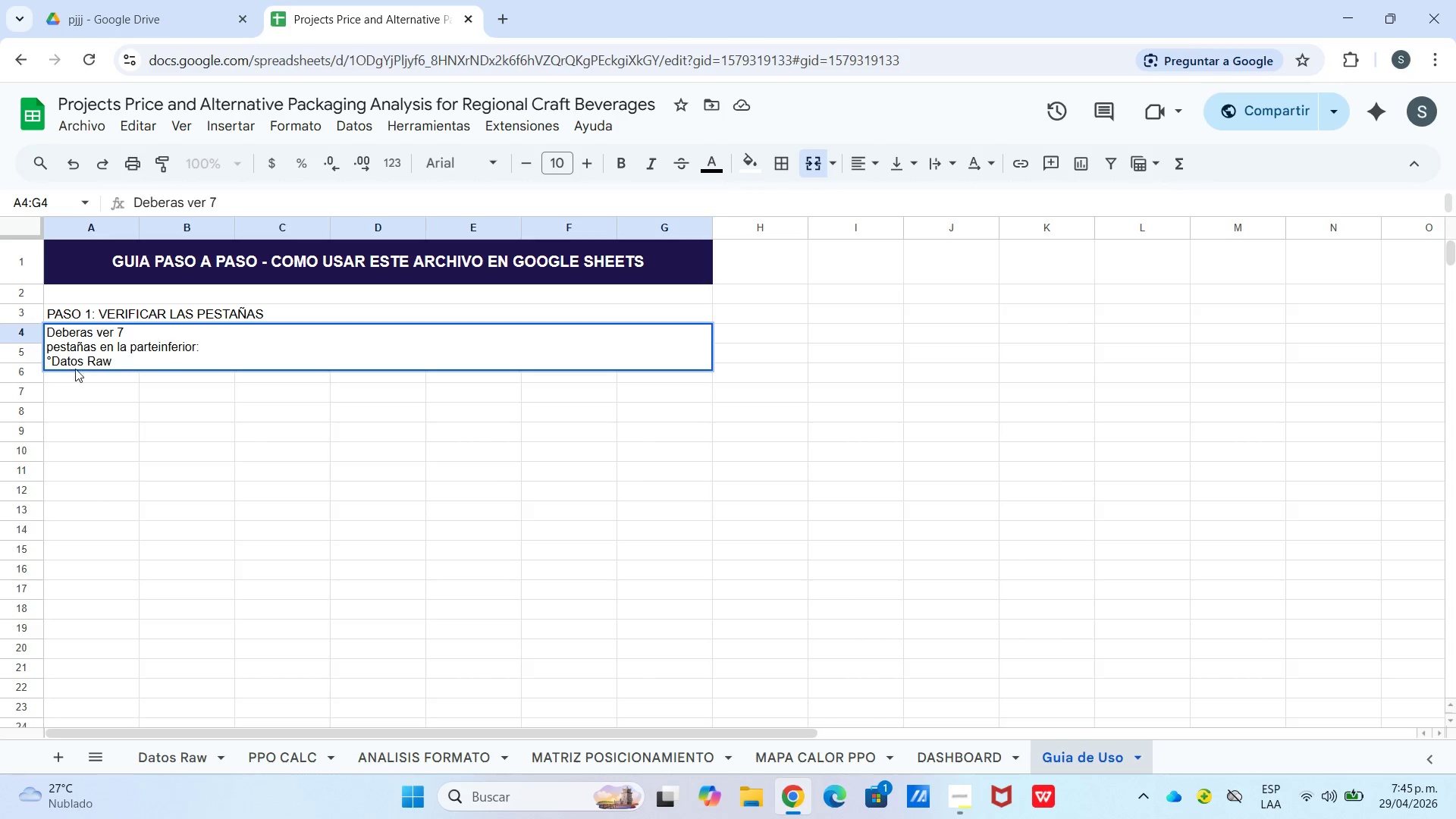 
key(Space)
 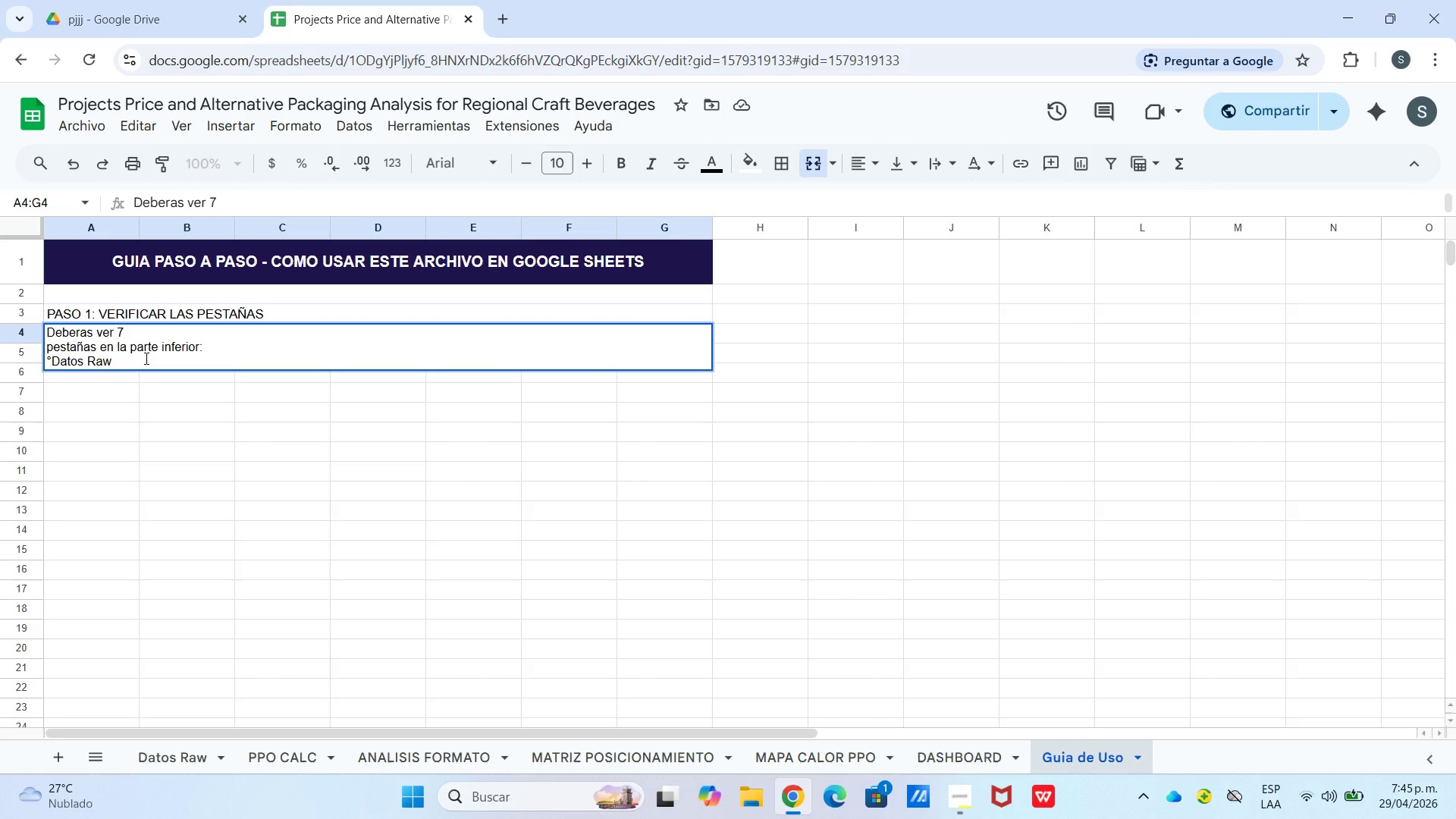 
wait(5.2)
 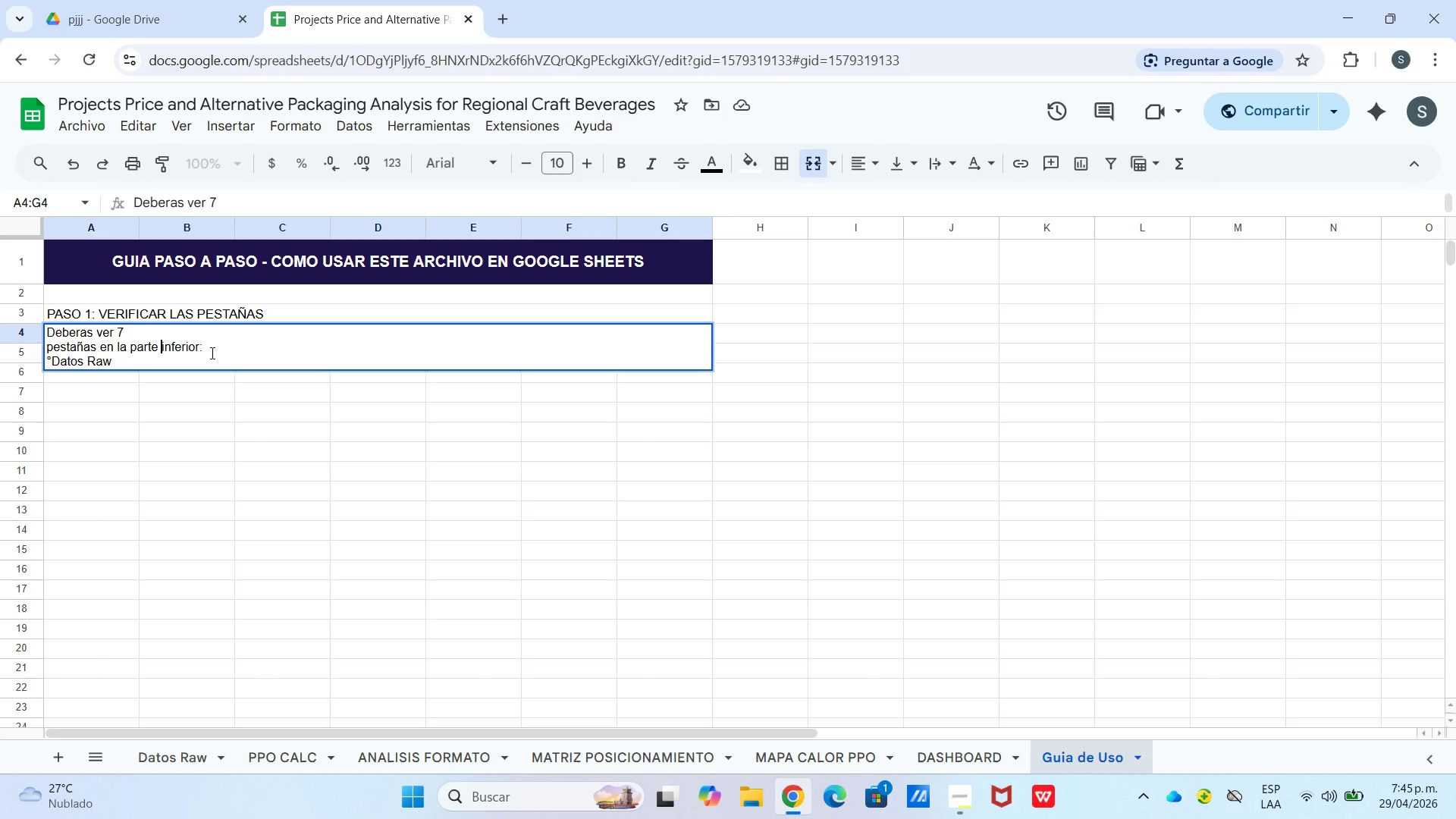 
type( --[Break] datos de 20 competidores)
 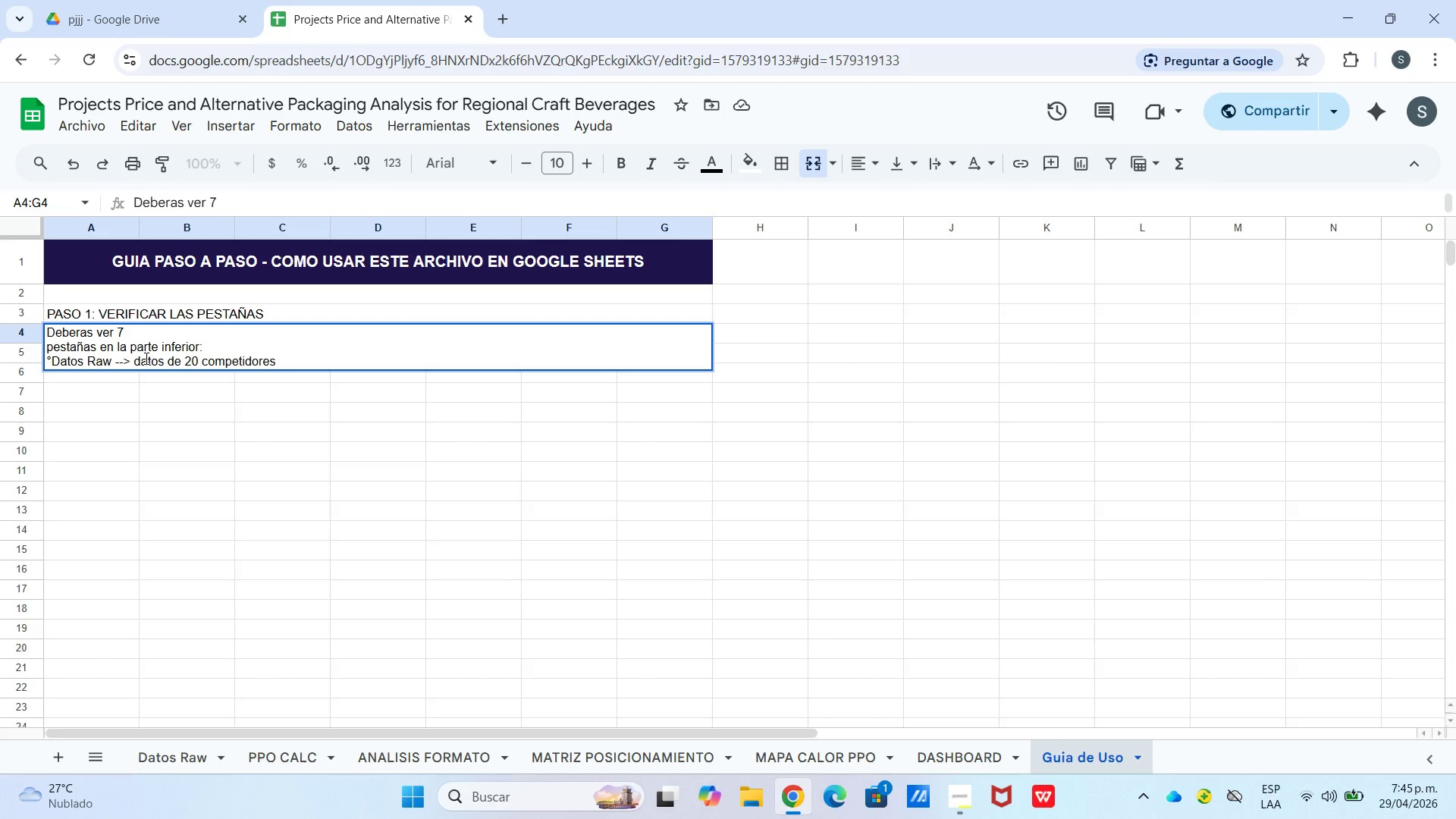 
key(Enter)
 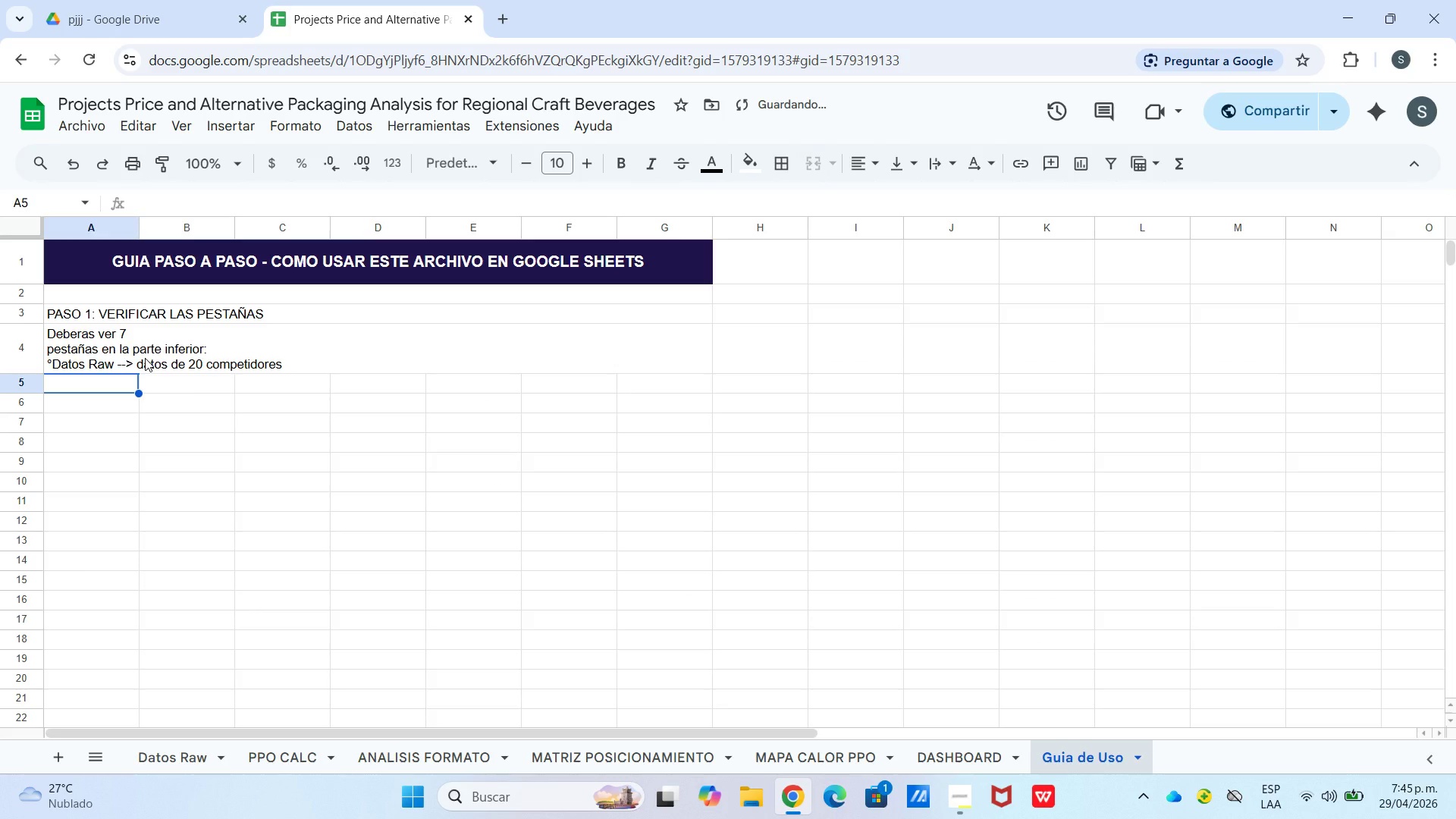 
type(|PPO)
 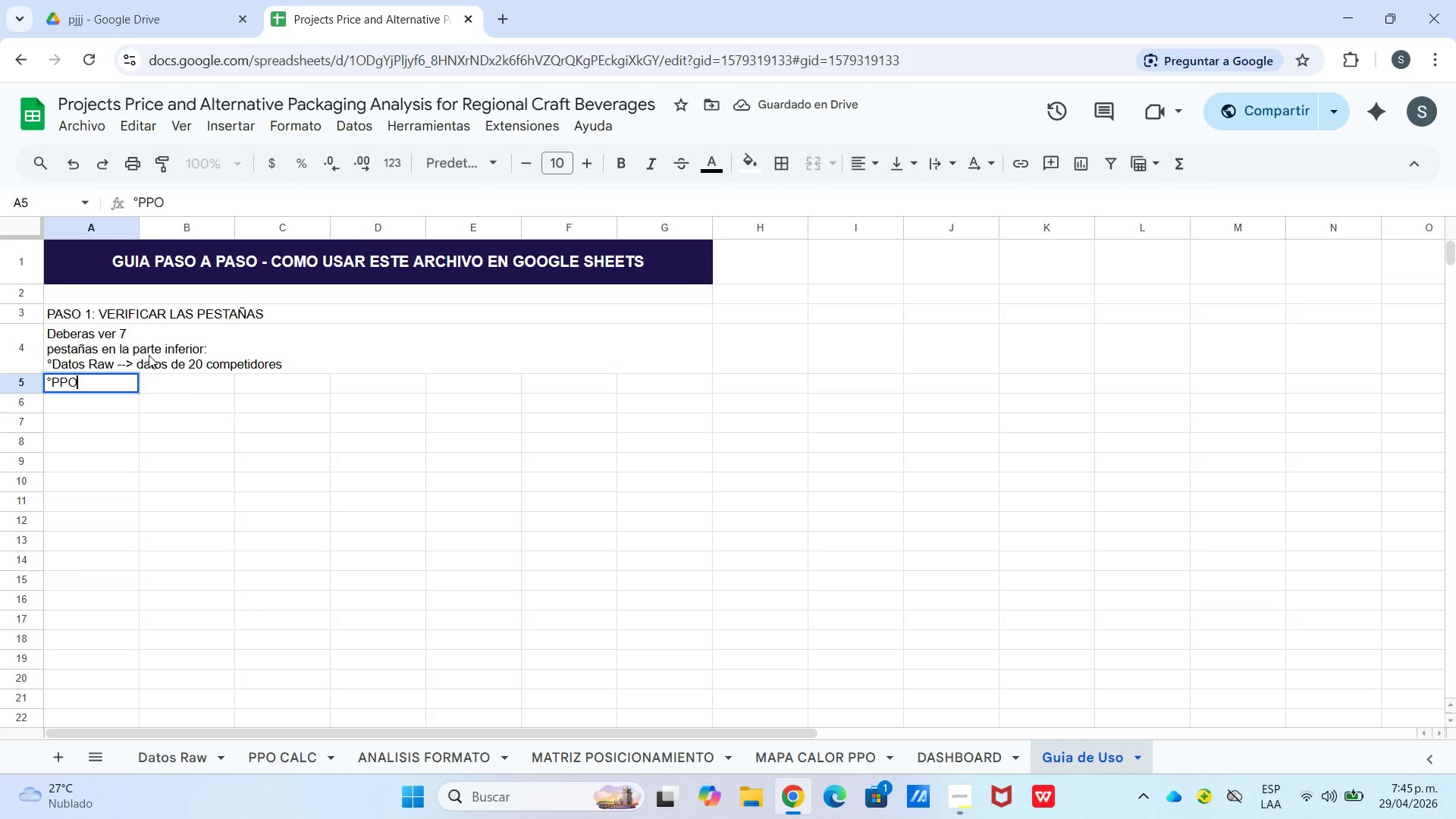 
double_click([329, 354])
 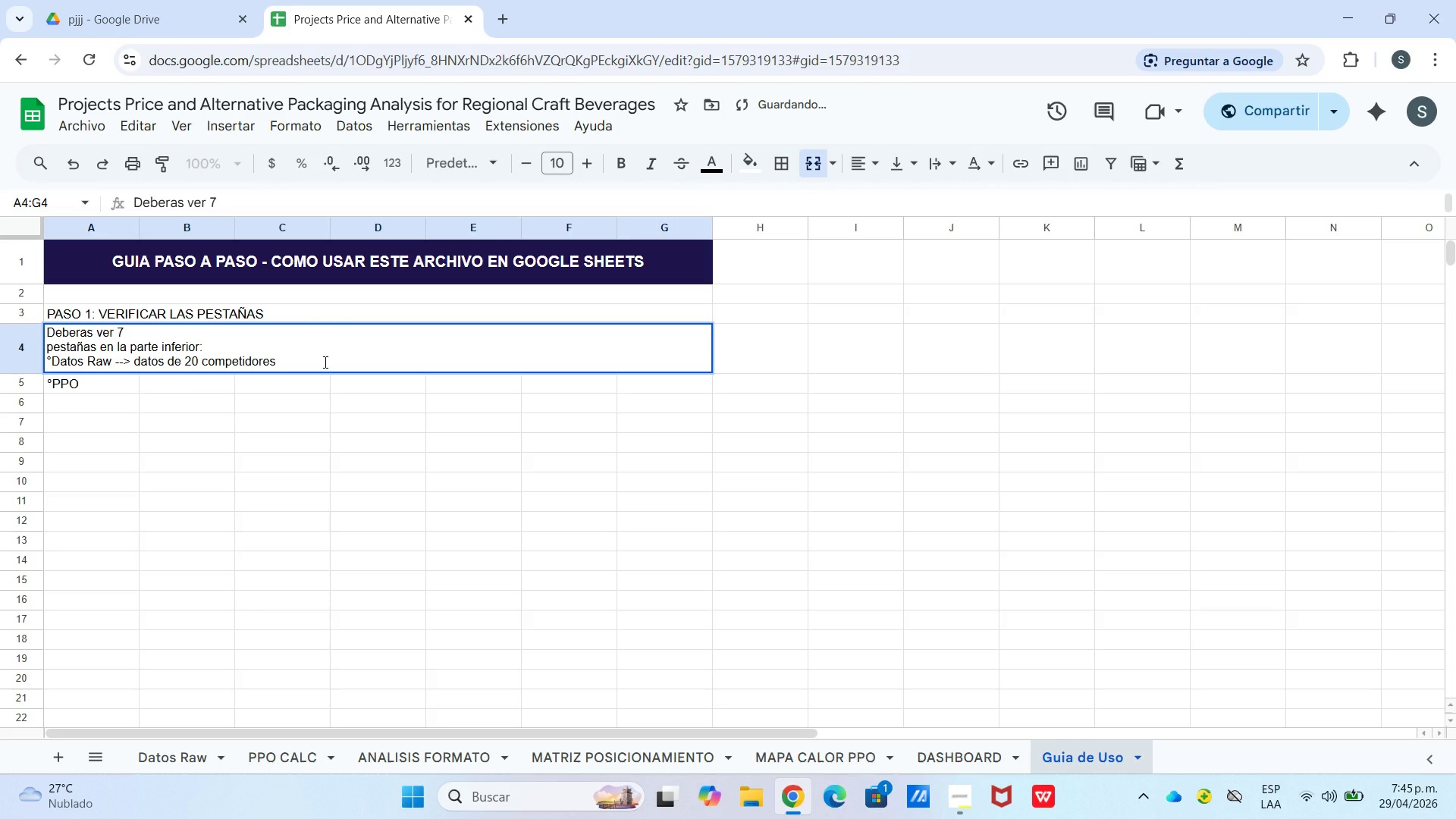 
key(Control+Enter)
 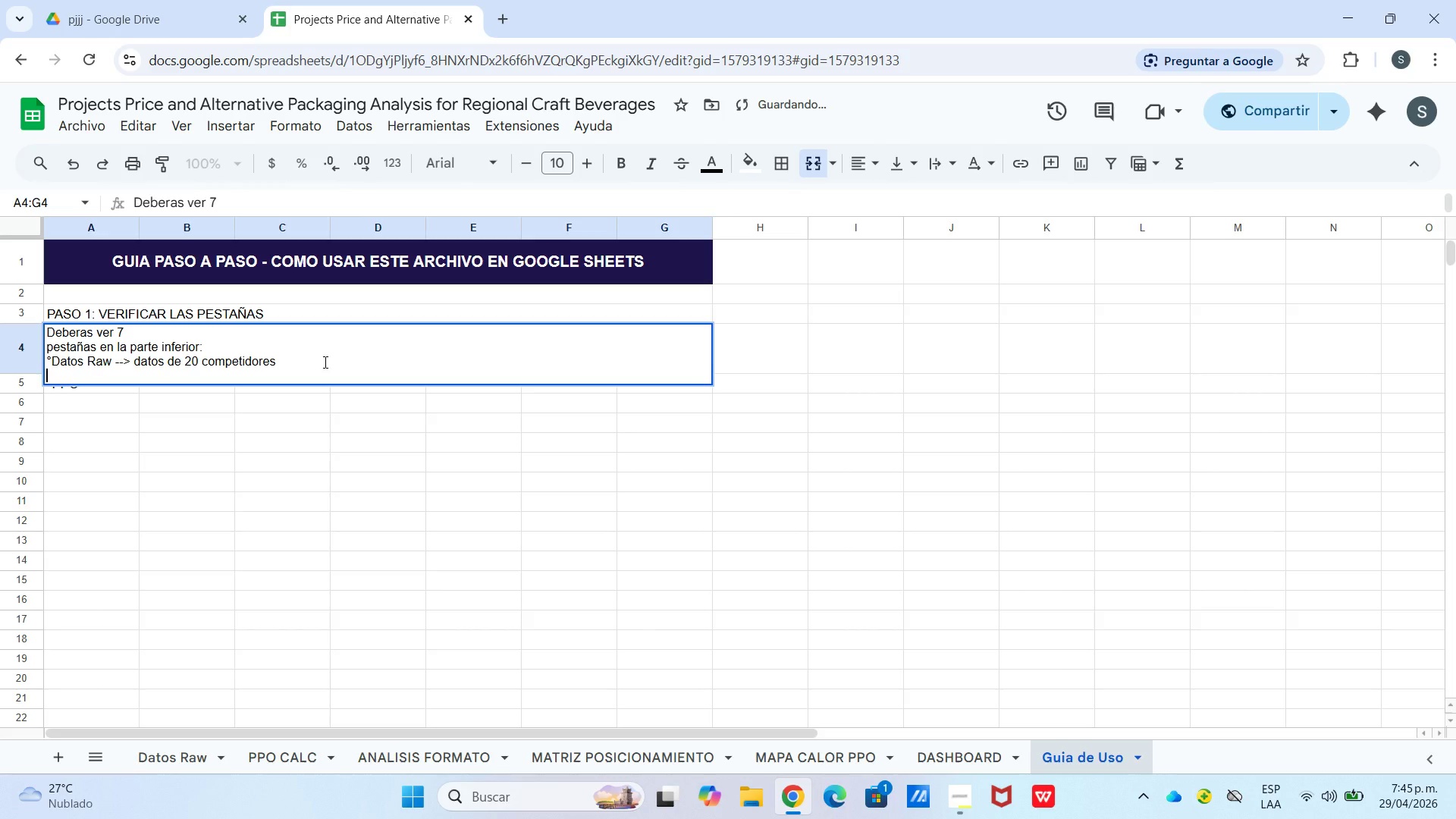 
type(|PPO CAA)
key(Backspace)
type(LC --)
key(Backspace)
type(-[Break] calculo e precio por onza)
 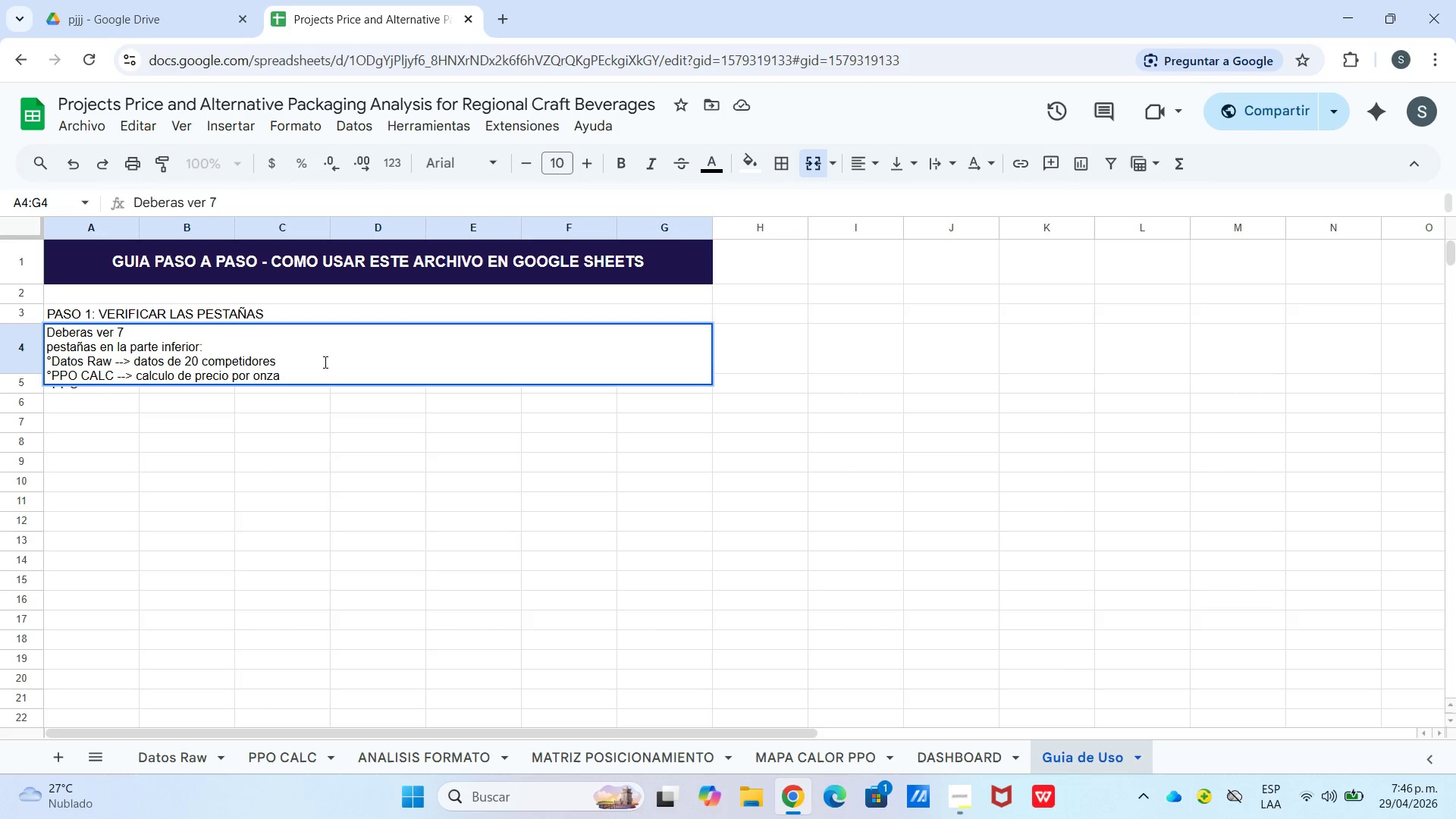 
 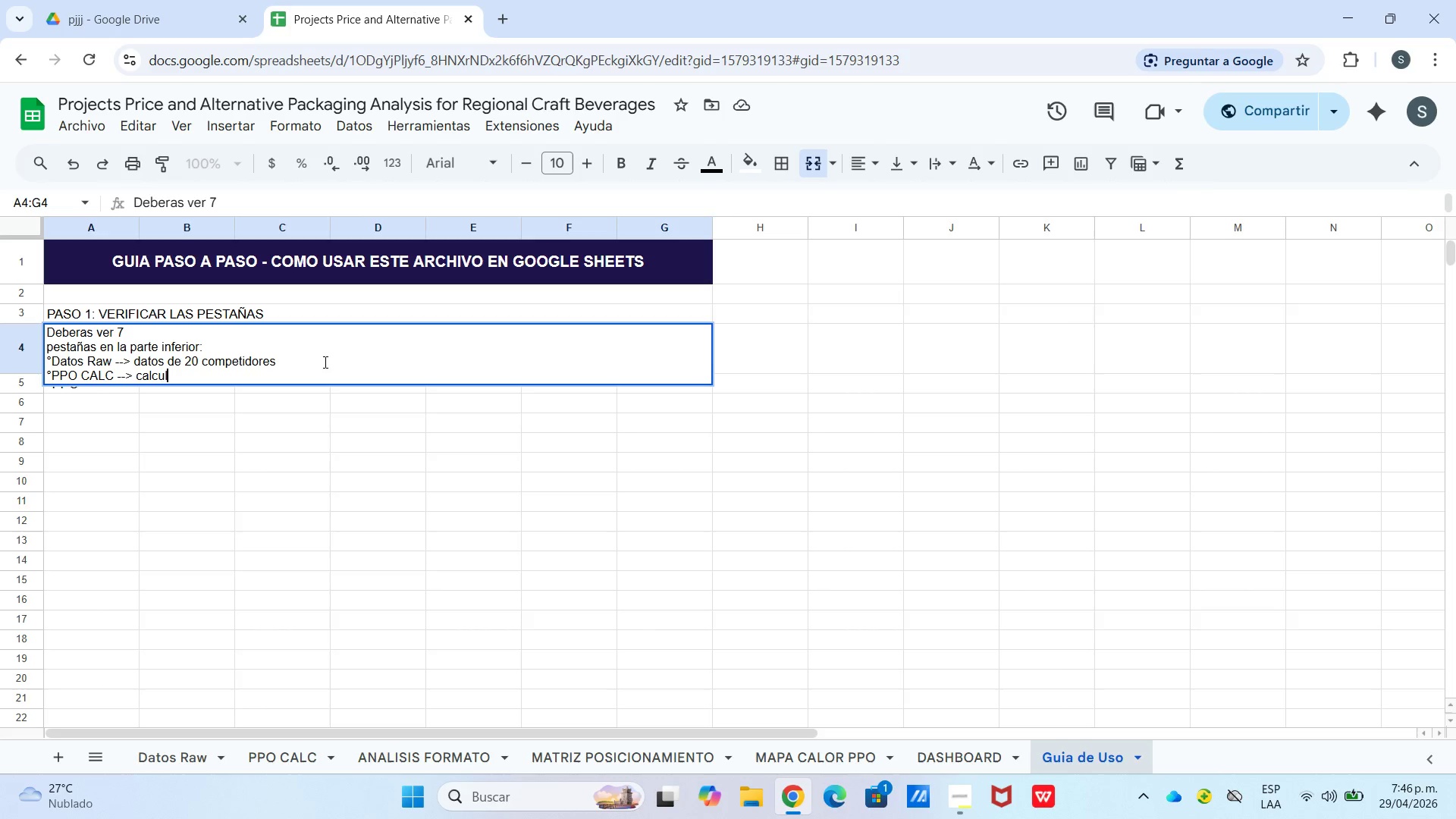 
hold_key(key=D, duration=0.36)
 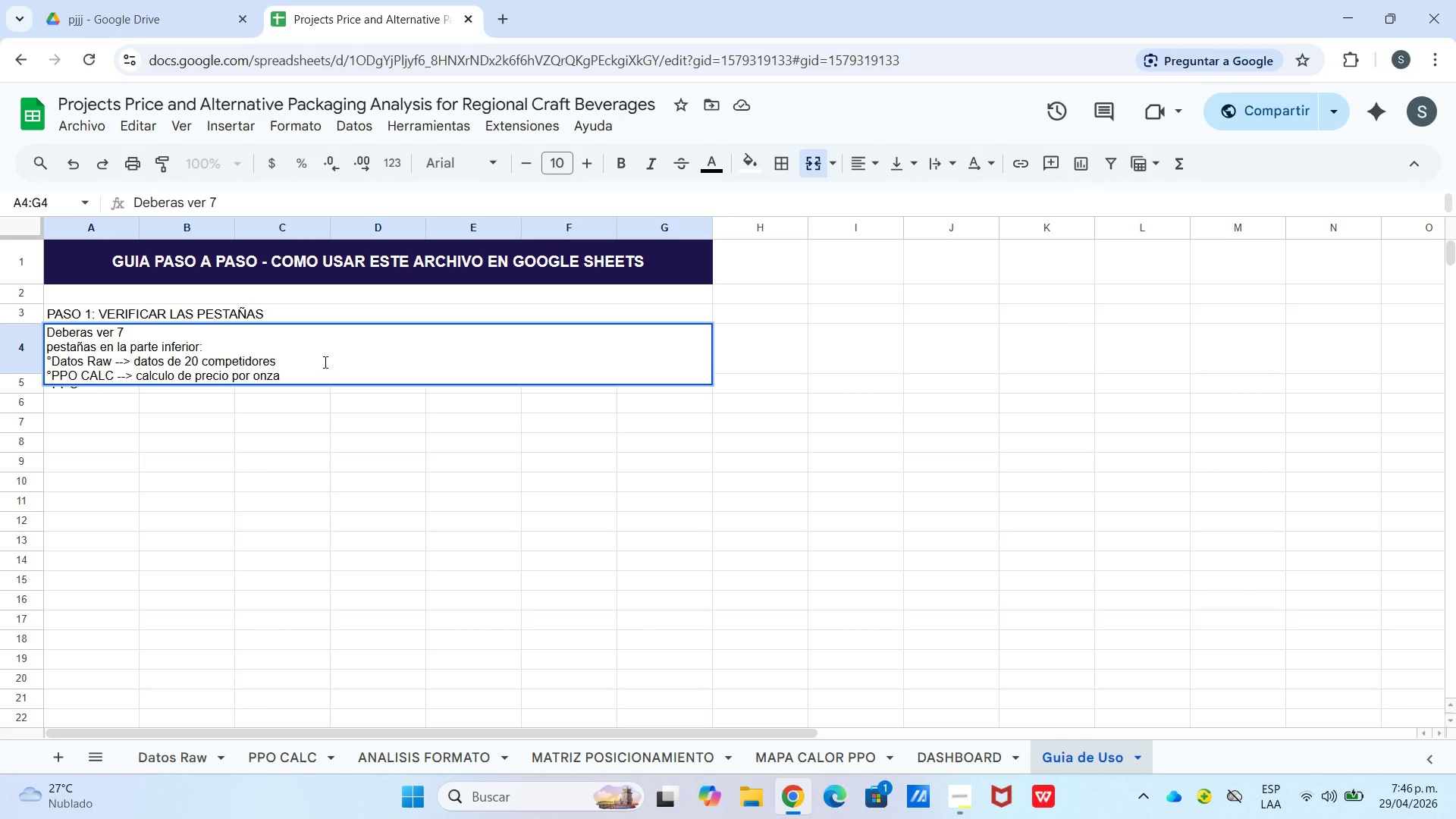 
key(Control+Enter)
 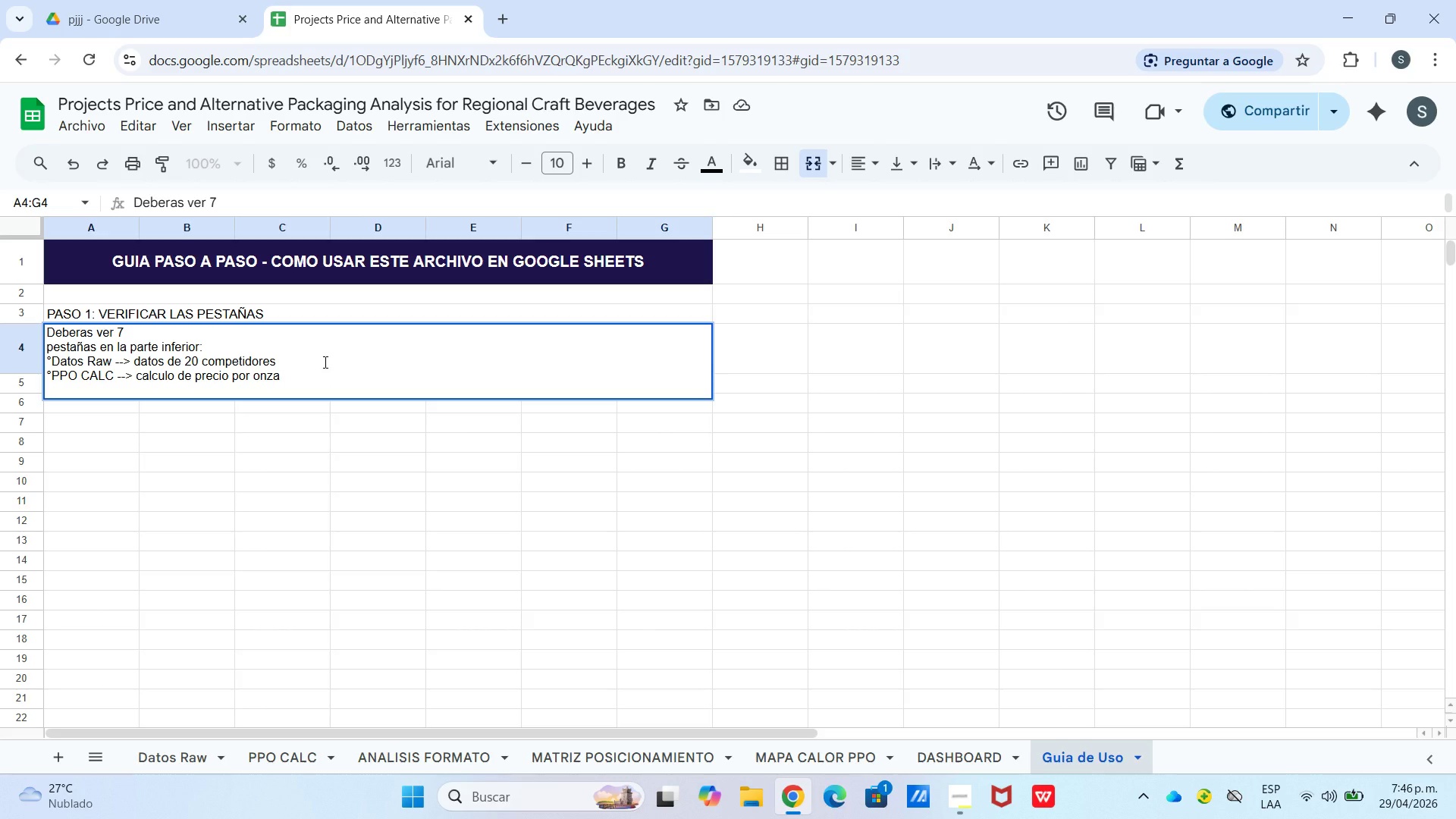 
type(|Ana)
key(Backspace)
key(Backspace)
type(NALISIS FORMATO --[Break] comparativo botella vs. lata)
 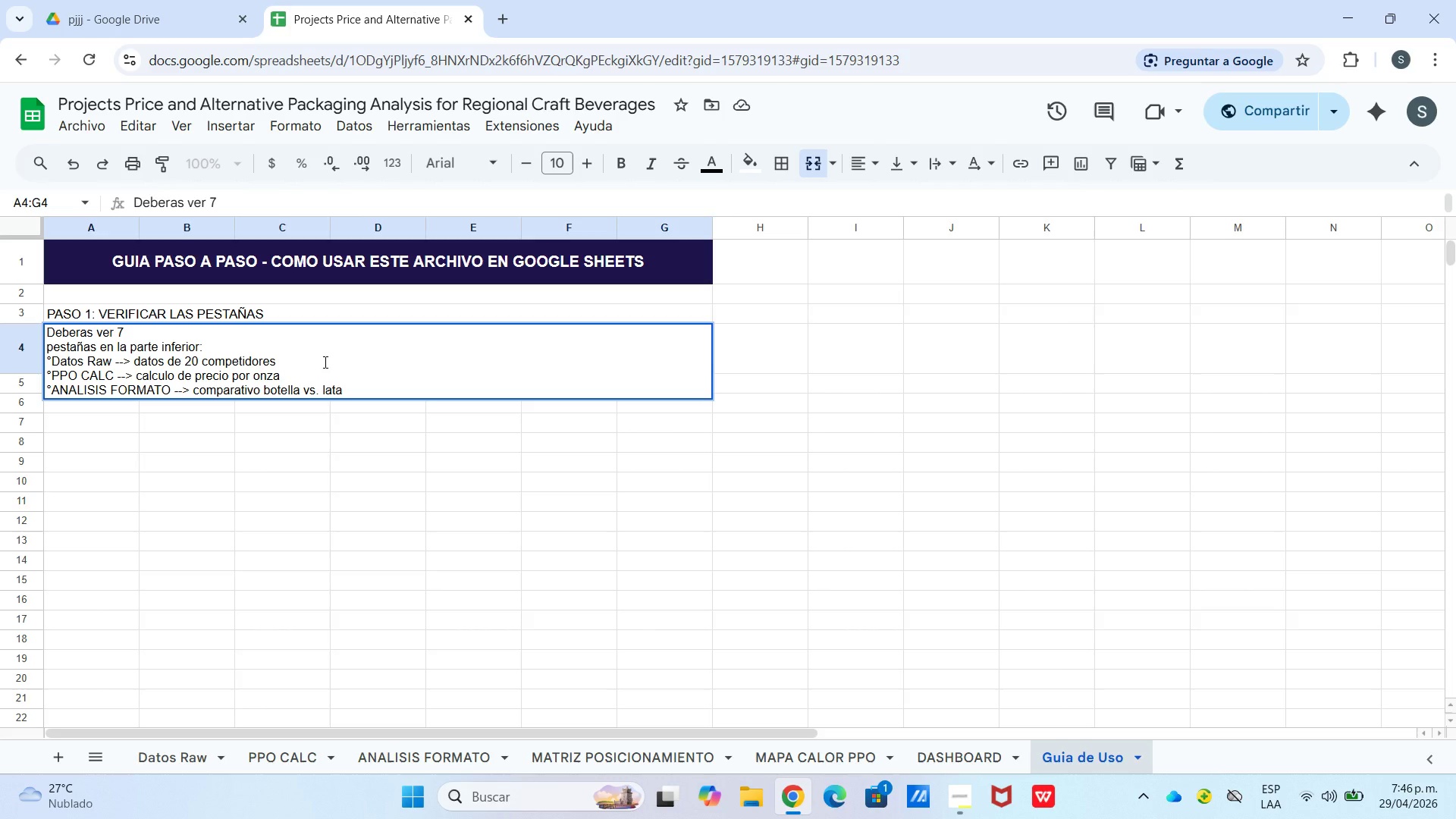 
key(Enter)
 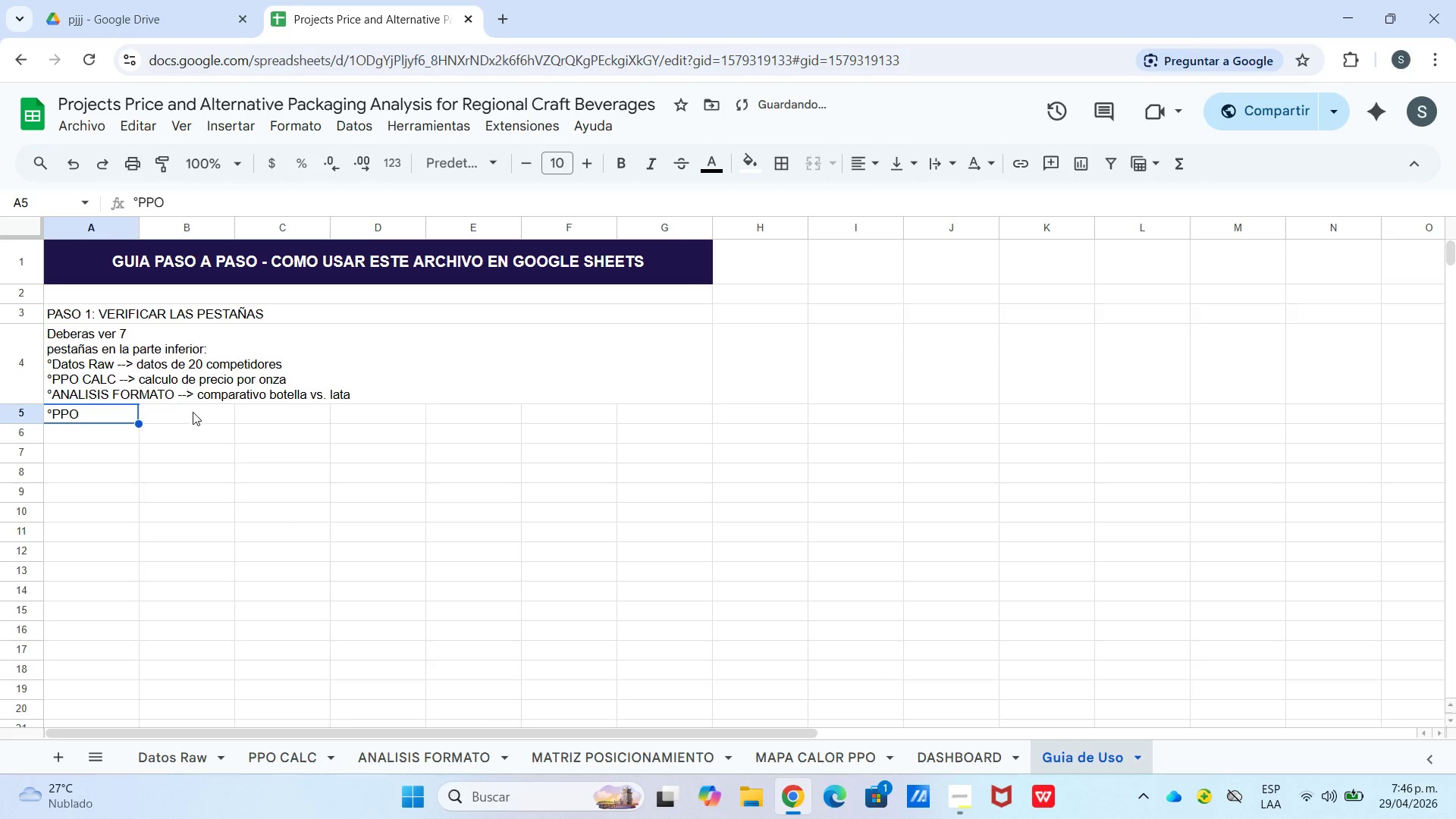 
key(Backspace)
 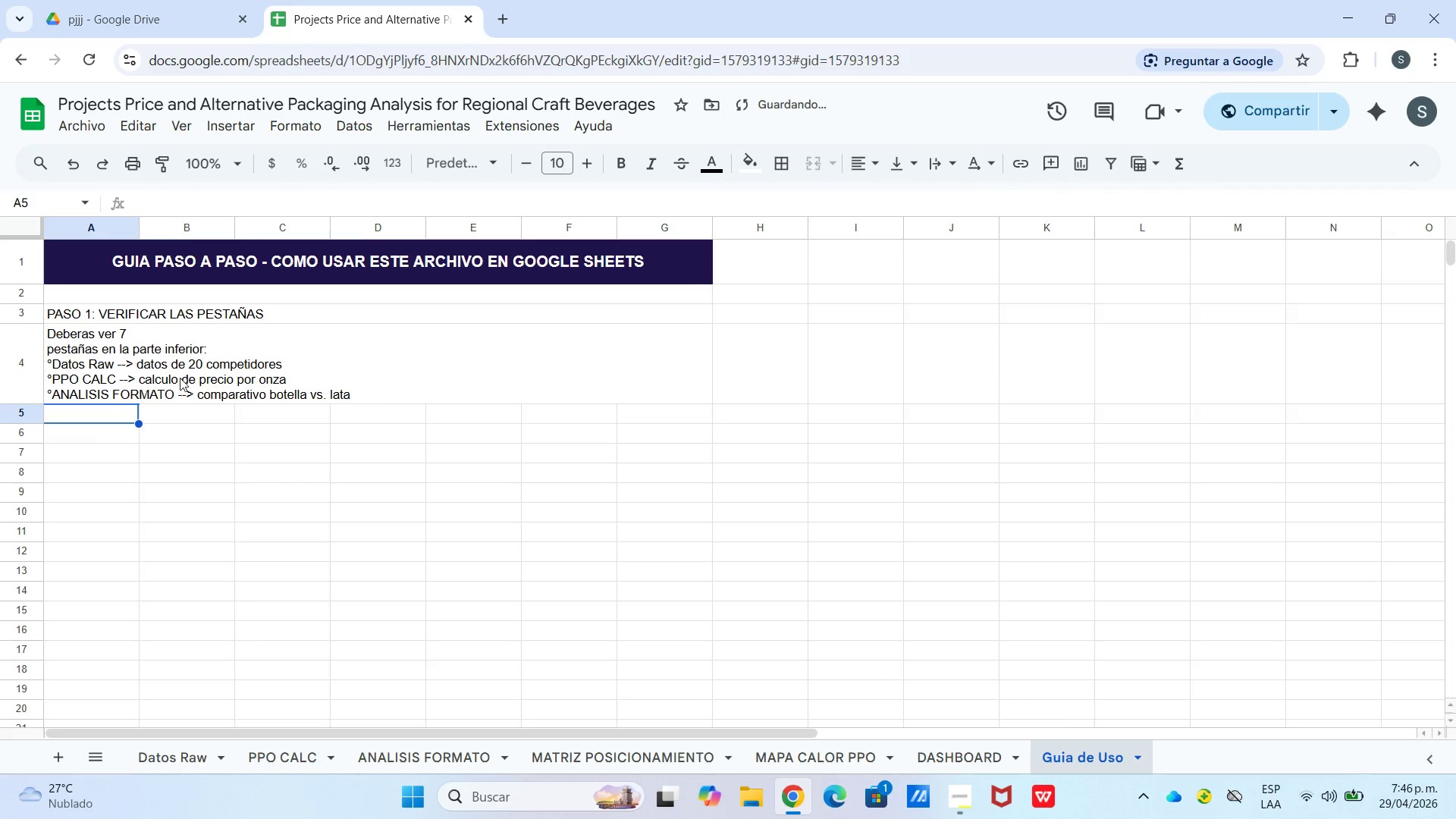 
left_click_drag(start_coordinate=[187, 380], to_coordinate=[184, 504])
 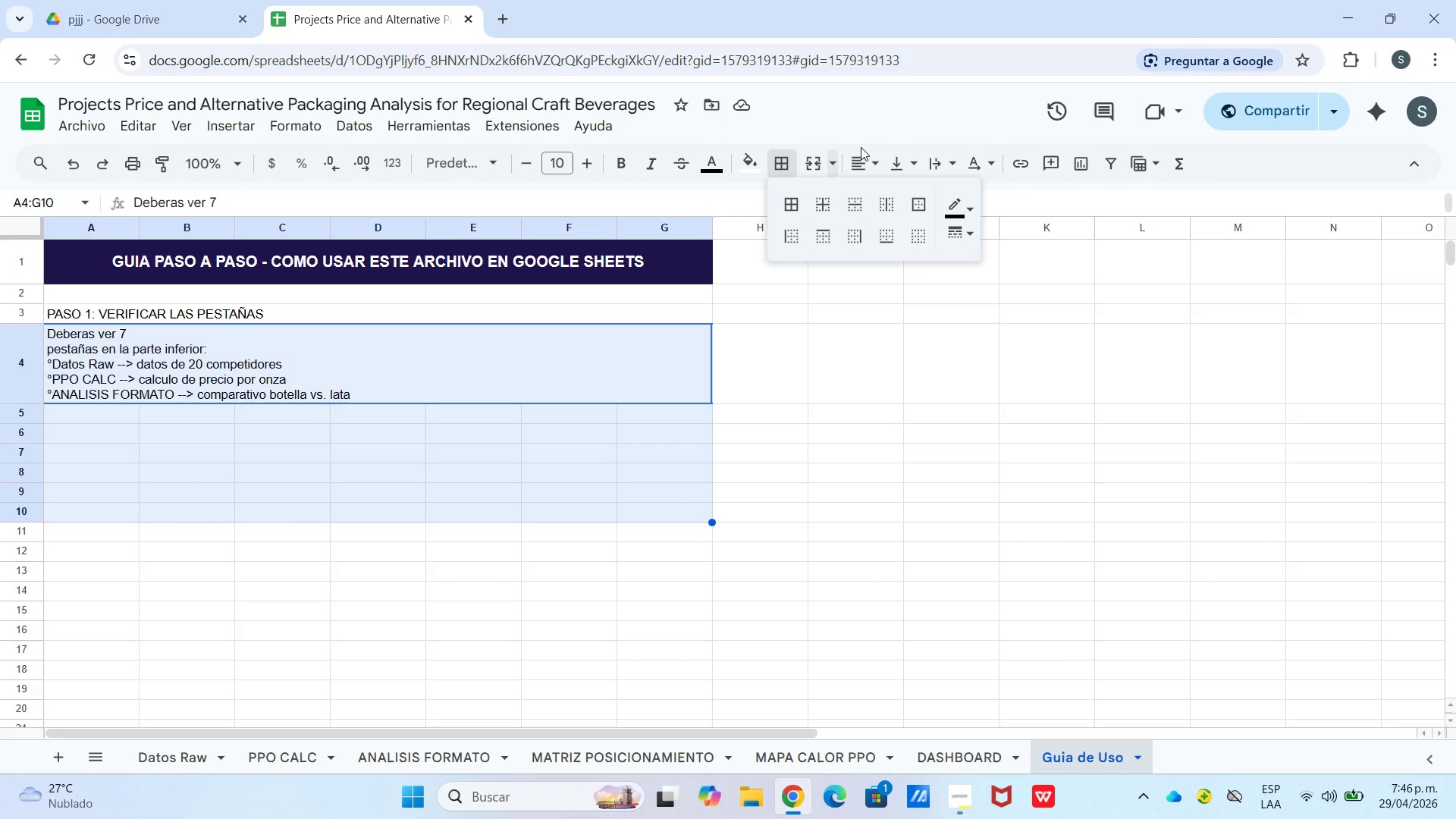 
wait(5.91)
 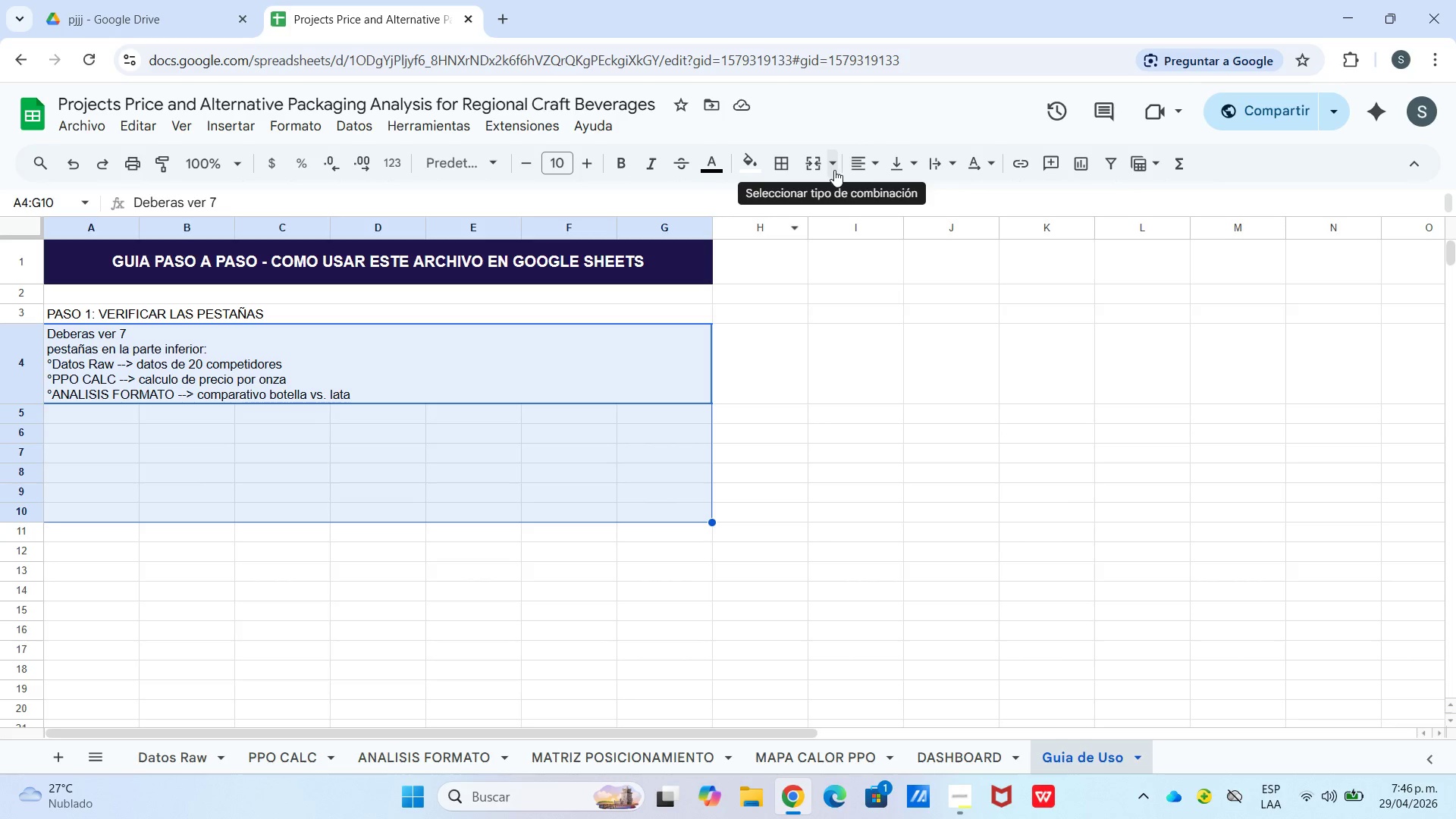 
left_click([885, 253])
 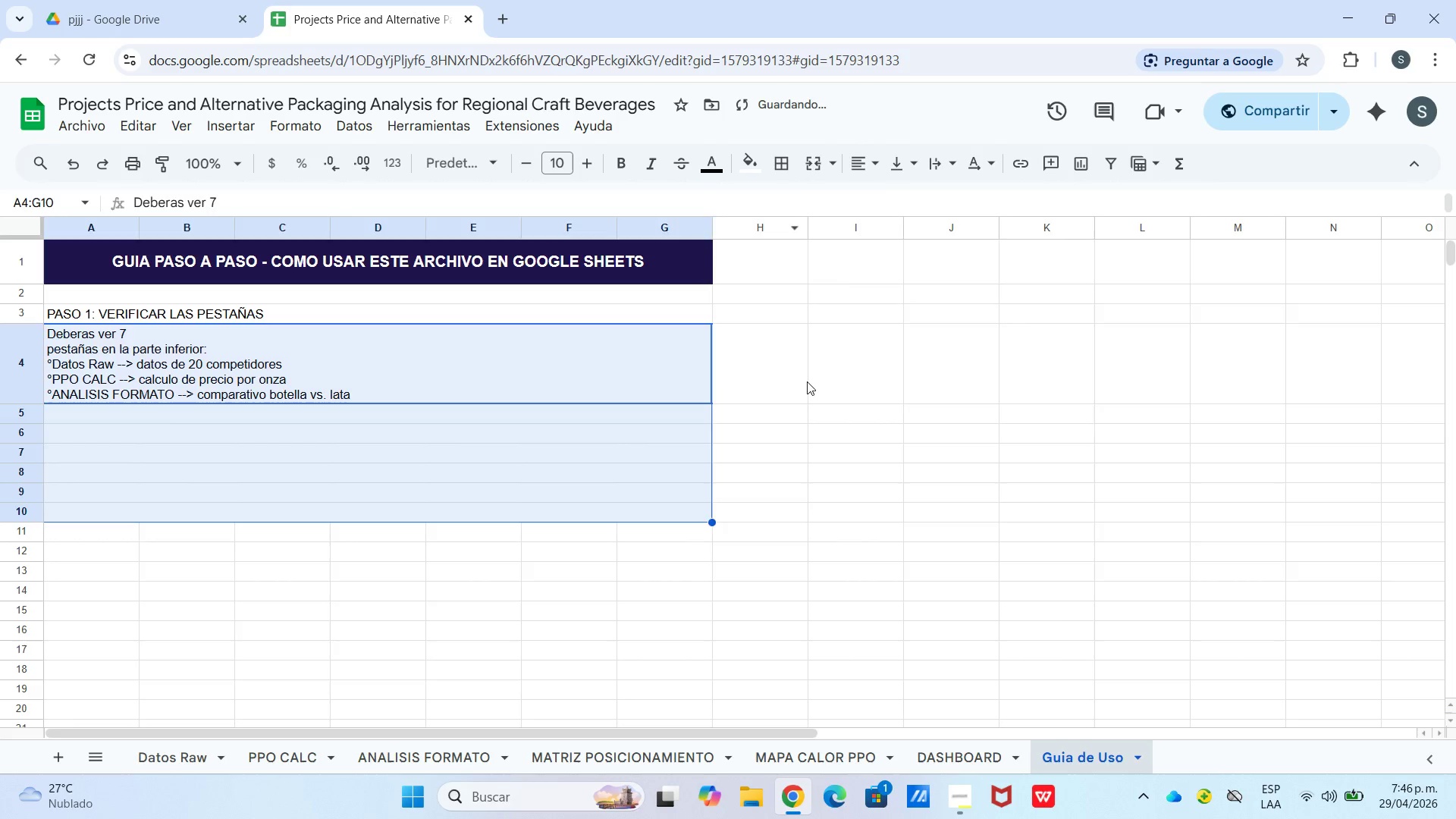 
left_click_drag(start_coordinate=[909, 386], to_coordinate=[897, 386])
 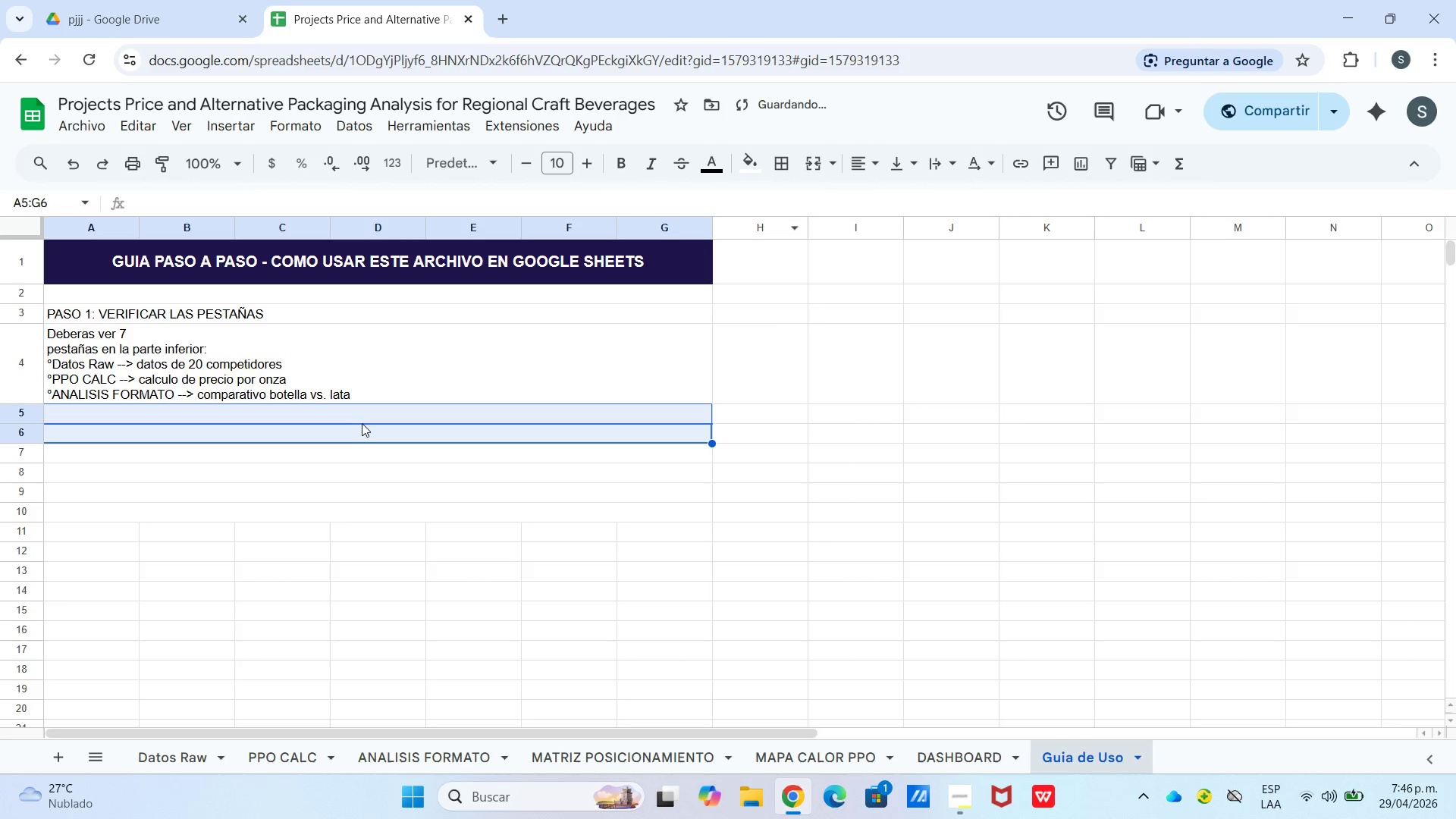 
double_click([354, 429])
 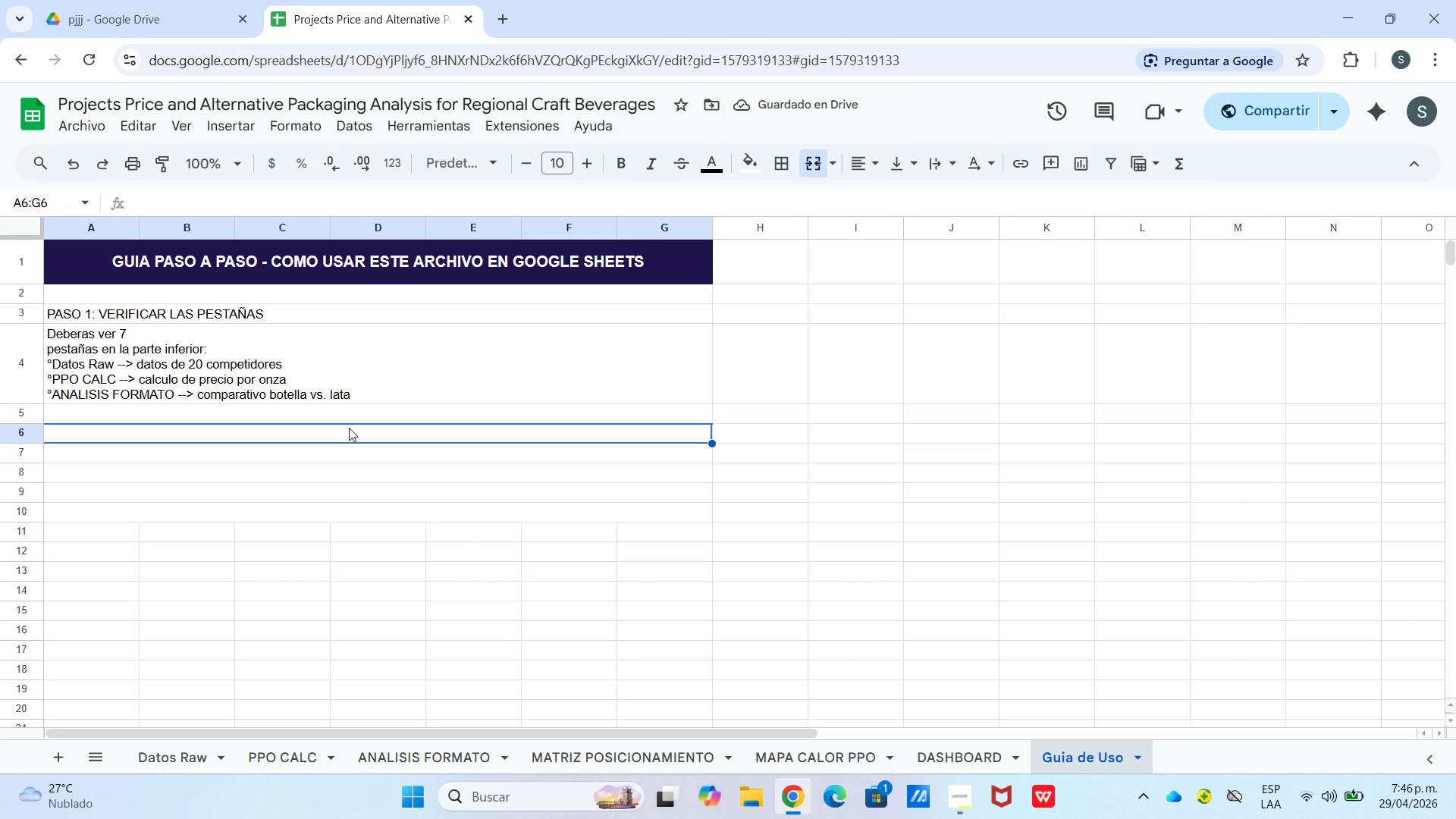 
type(PASO 2> ENTENDER LOS MENUS DESPLEGABLES *VALIDACION()
 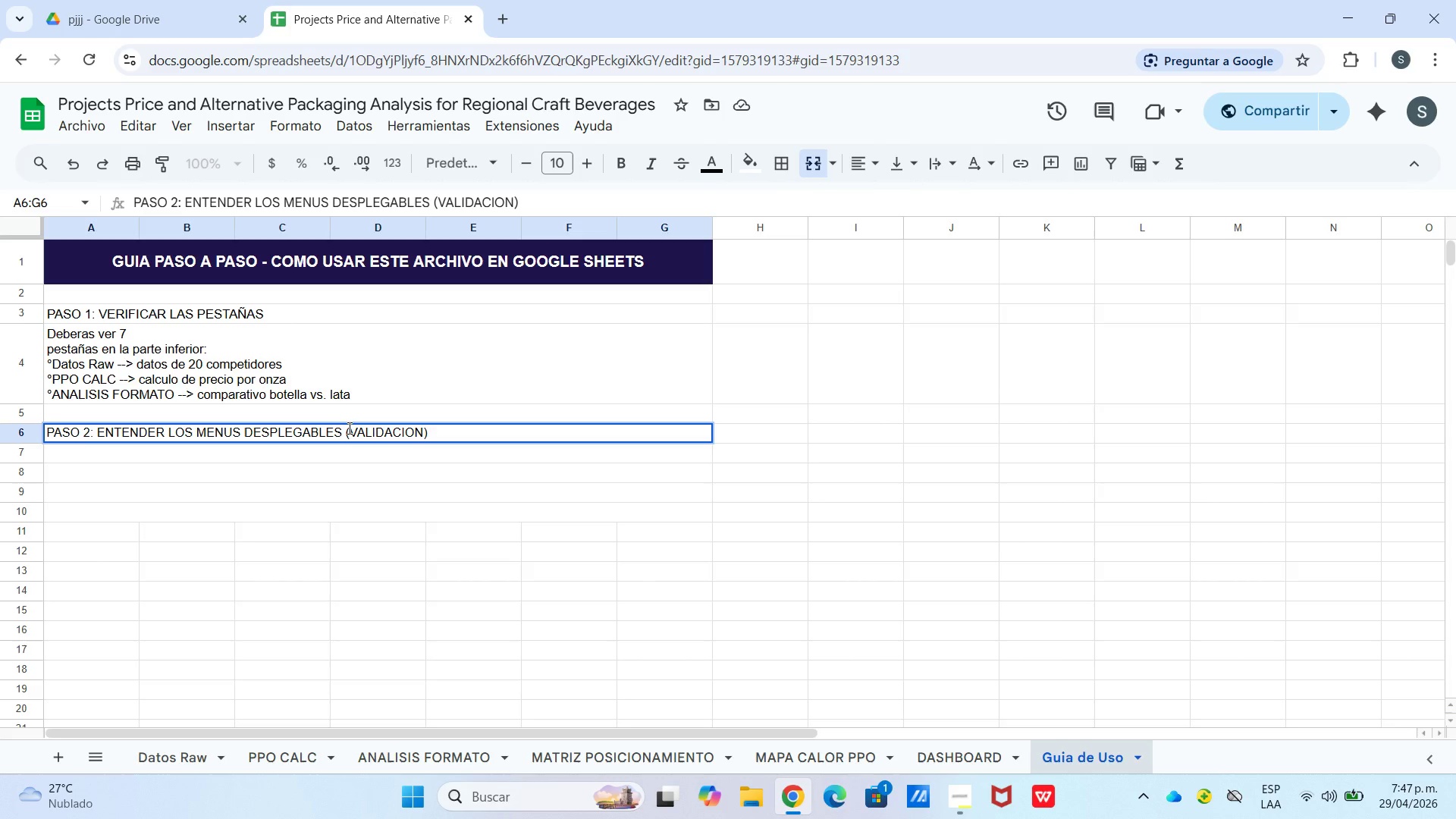 
wait(18.94)
 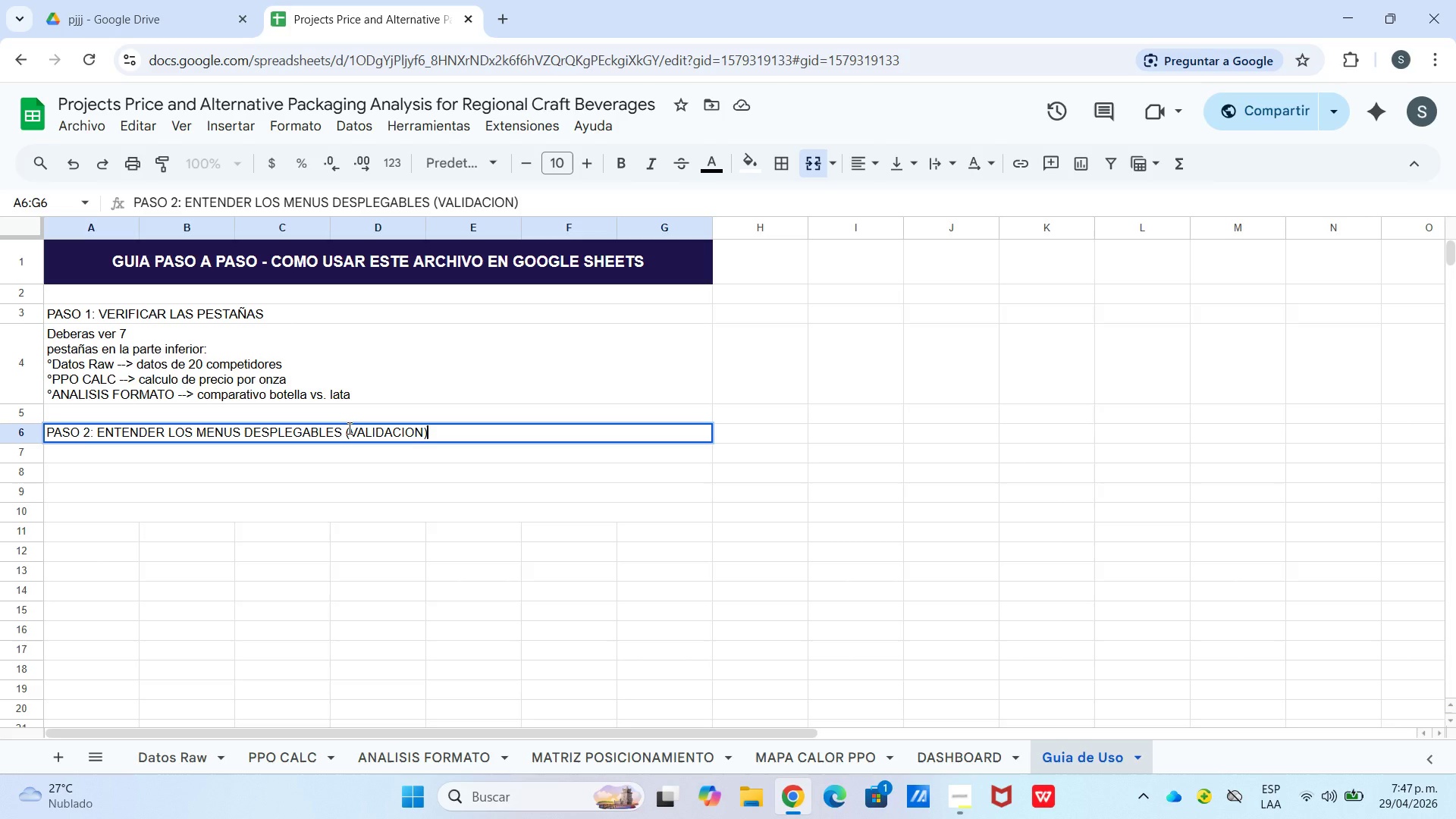 
key(Enter)
 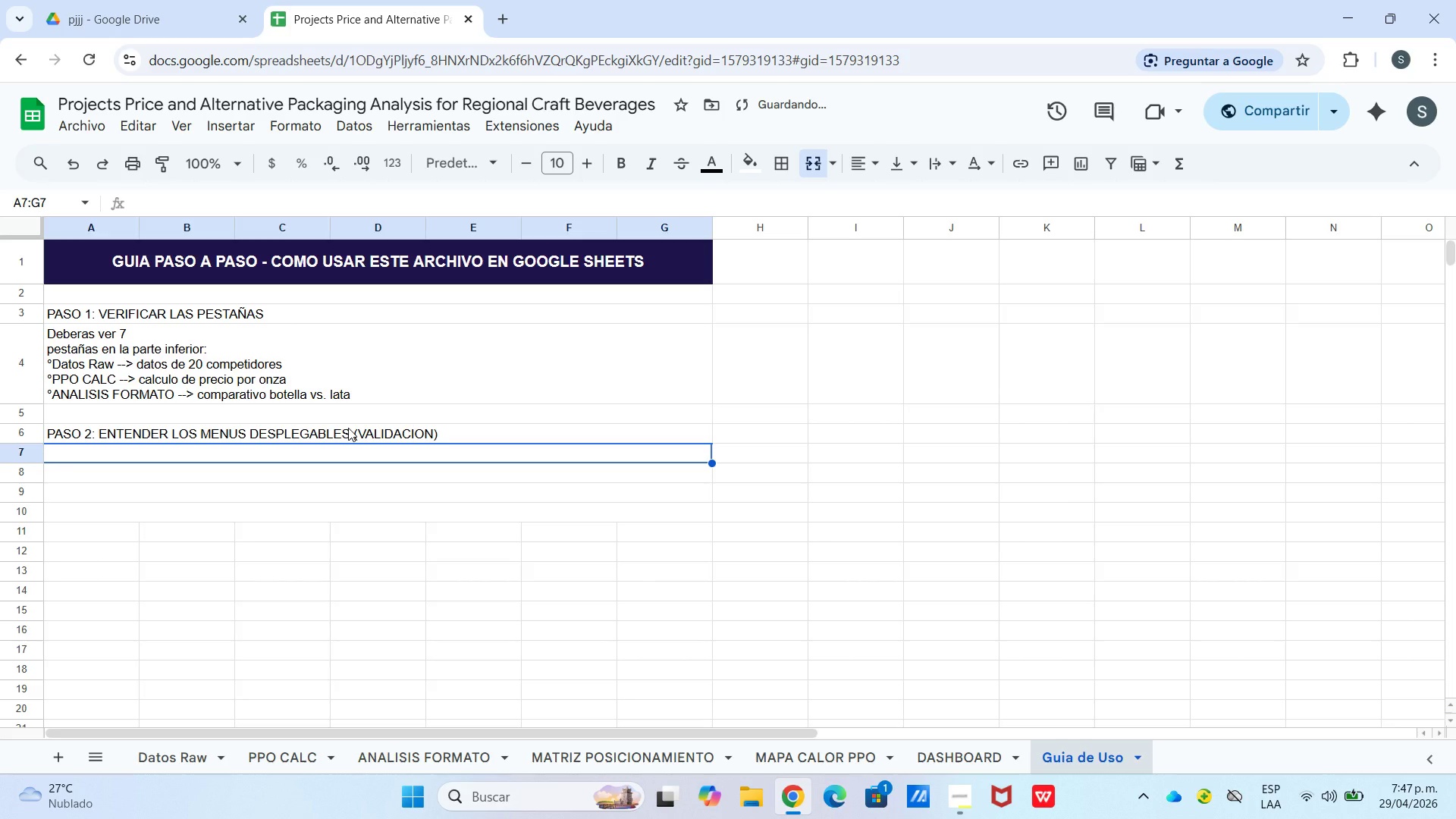 
type(e)
key(Backspace)
type(e)
key(Backspace)
type(En Datos Raw, las columnas C *Categoria(,D *Estilo Marca( y E *Formato()
 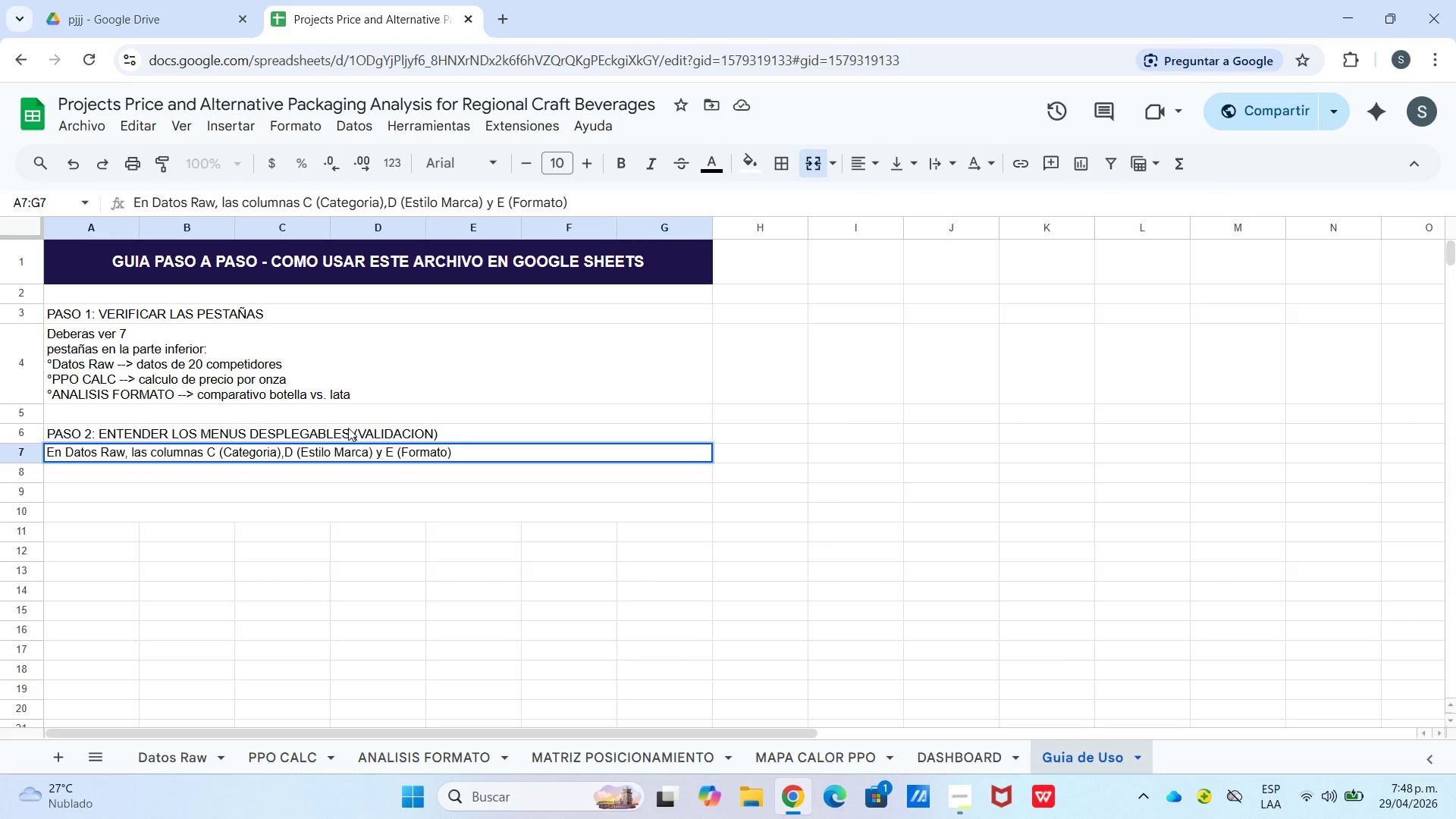 
key(Control+Enter)
 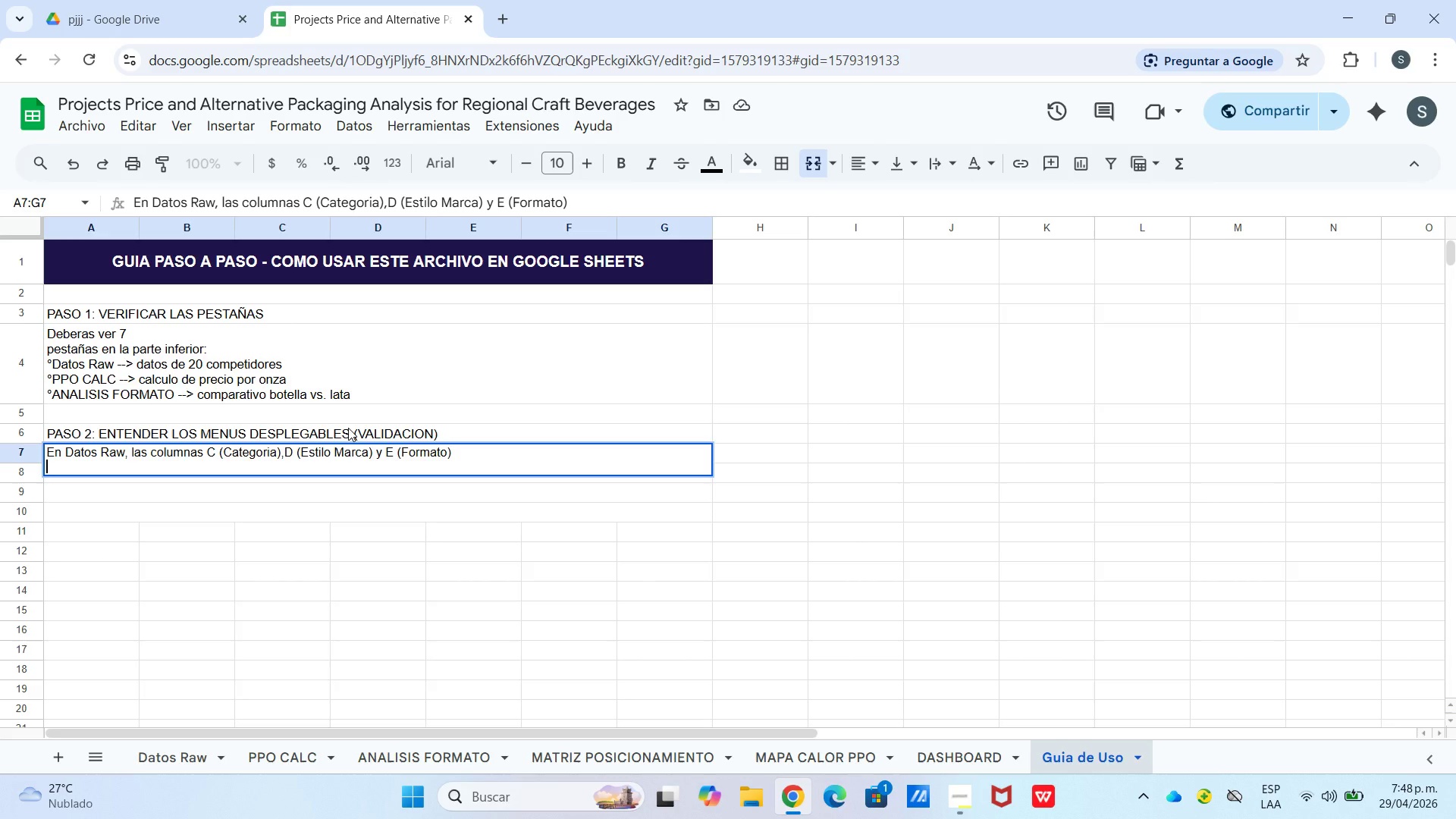 
hold_key(key=ShiftLeft, duration=0.41)
 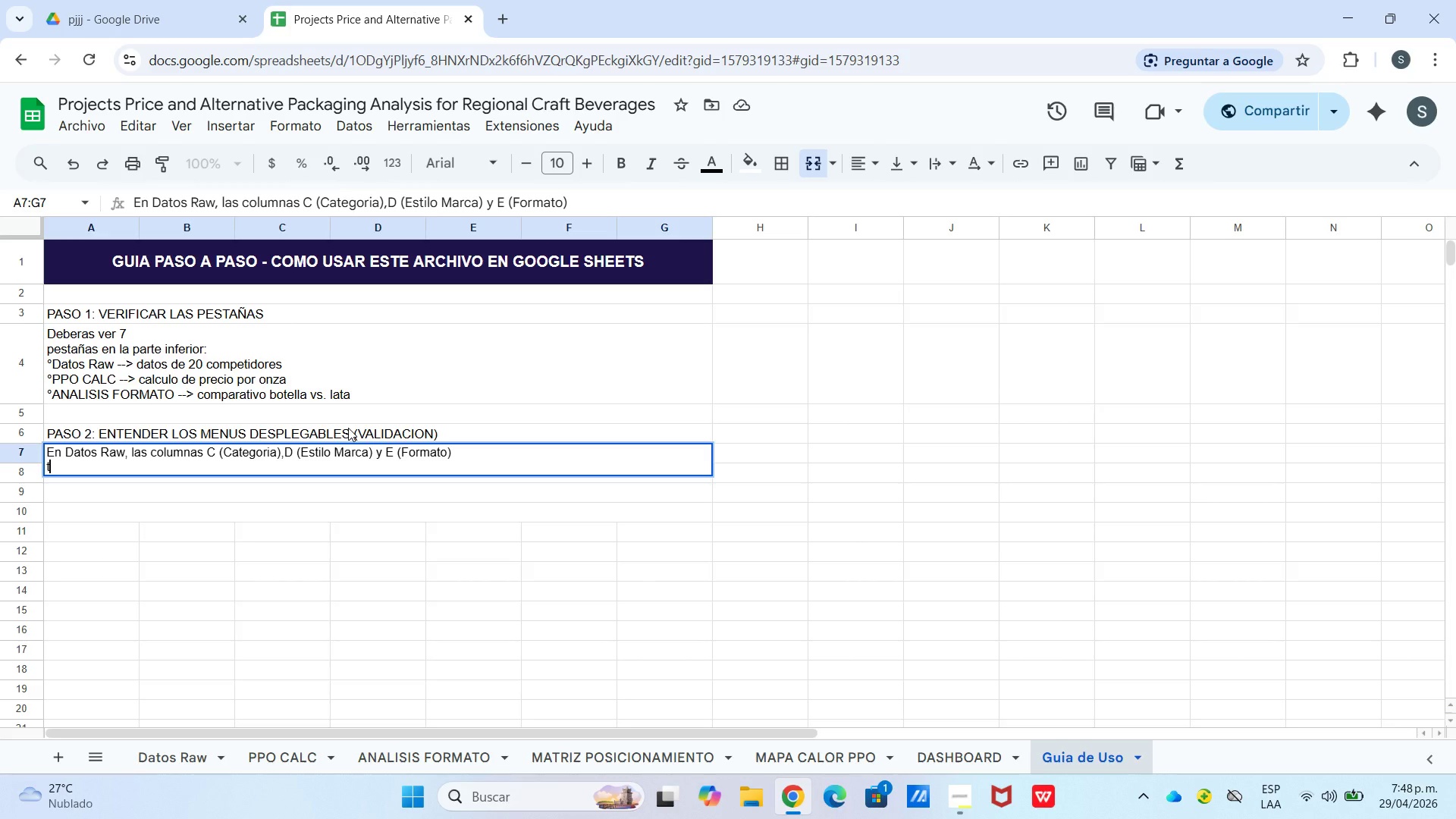 
type(tienen menus desplegables. Para usarlos>)
 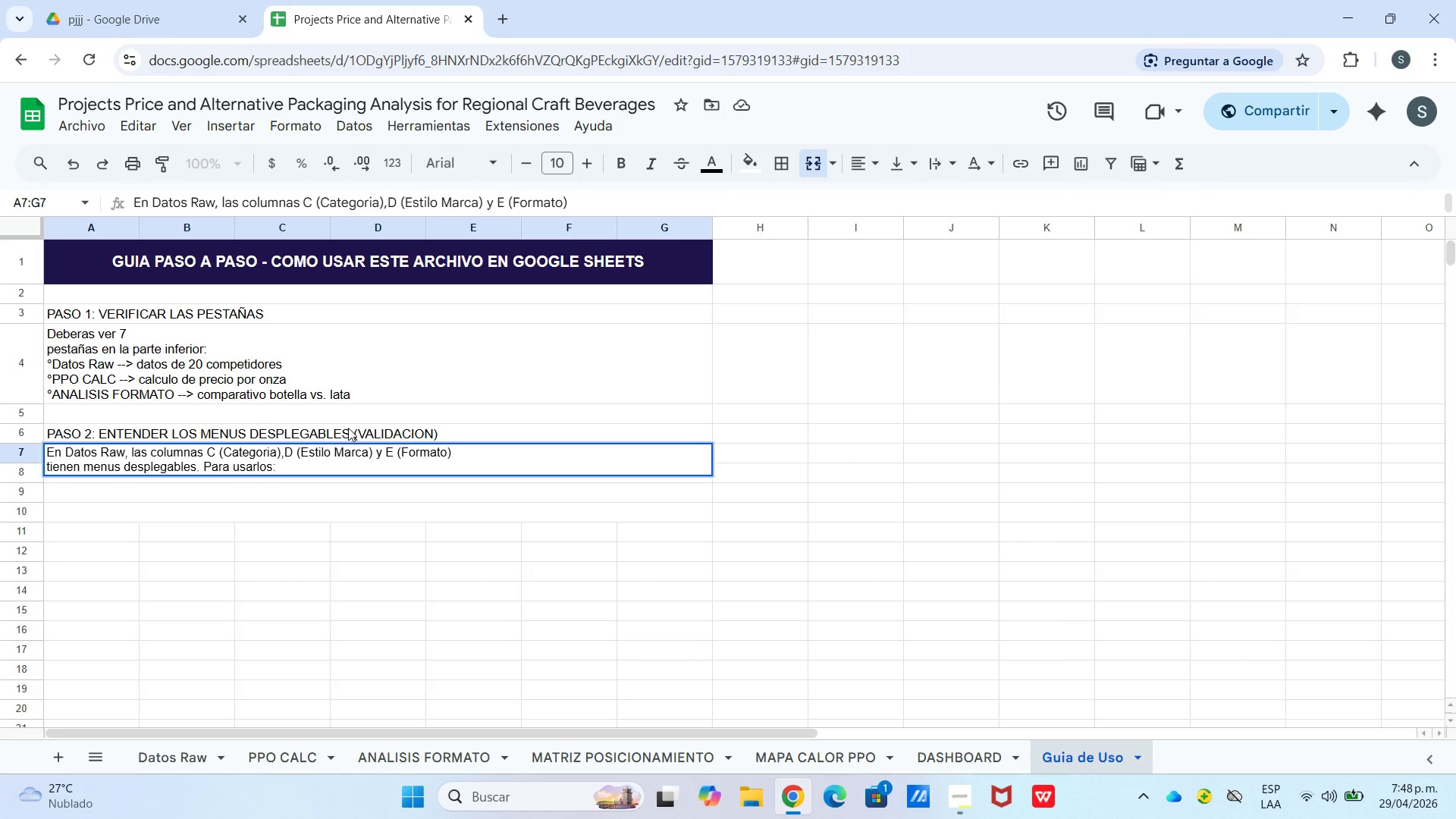 
key(Control+Enter)
 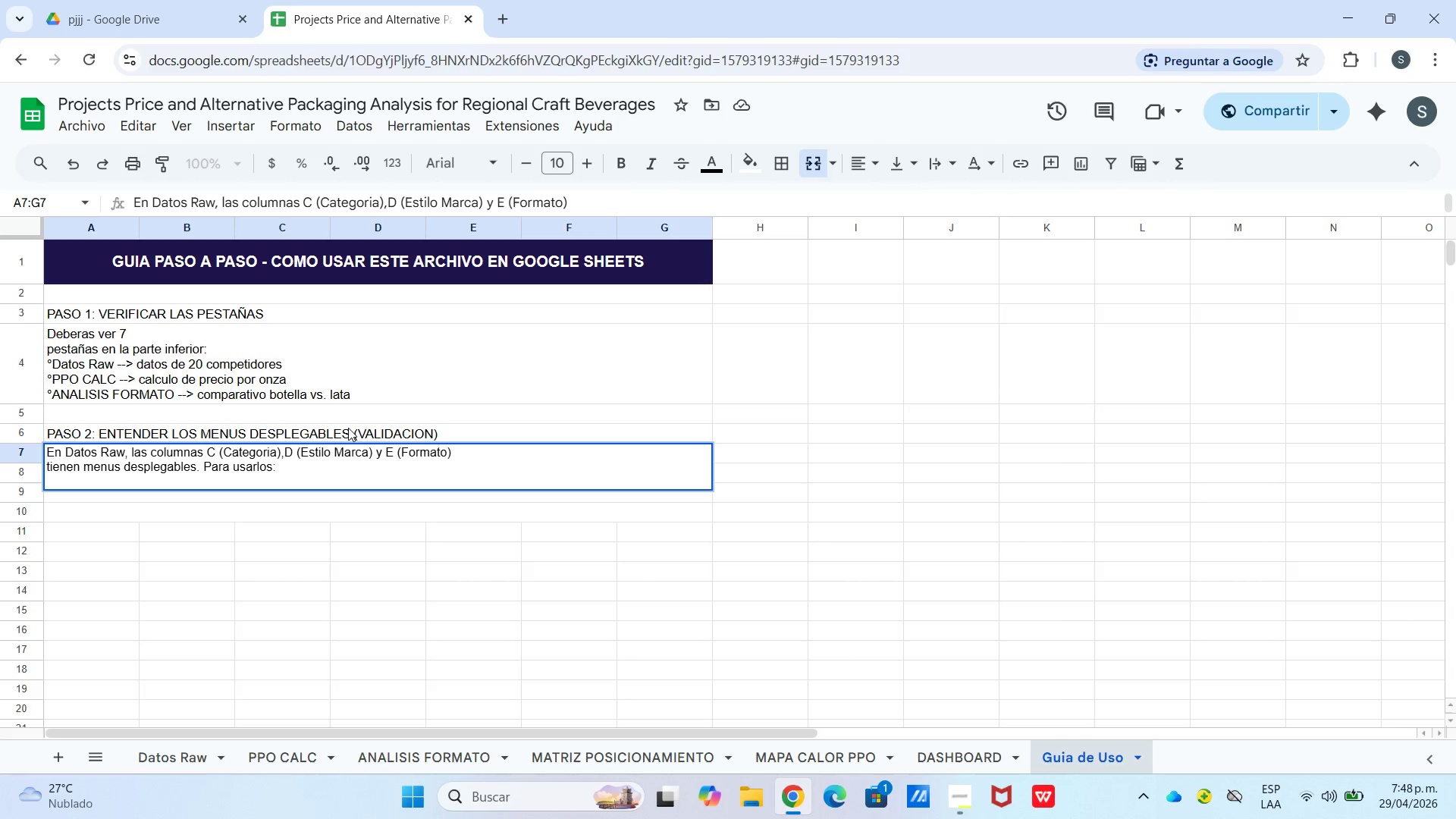 
type(1. Haz clic en cualquier celda de esas columnas *ej>D3()
 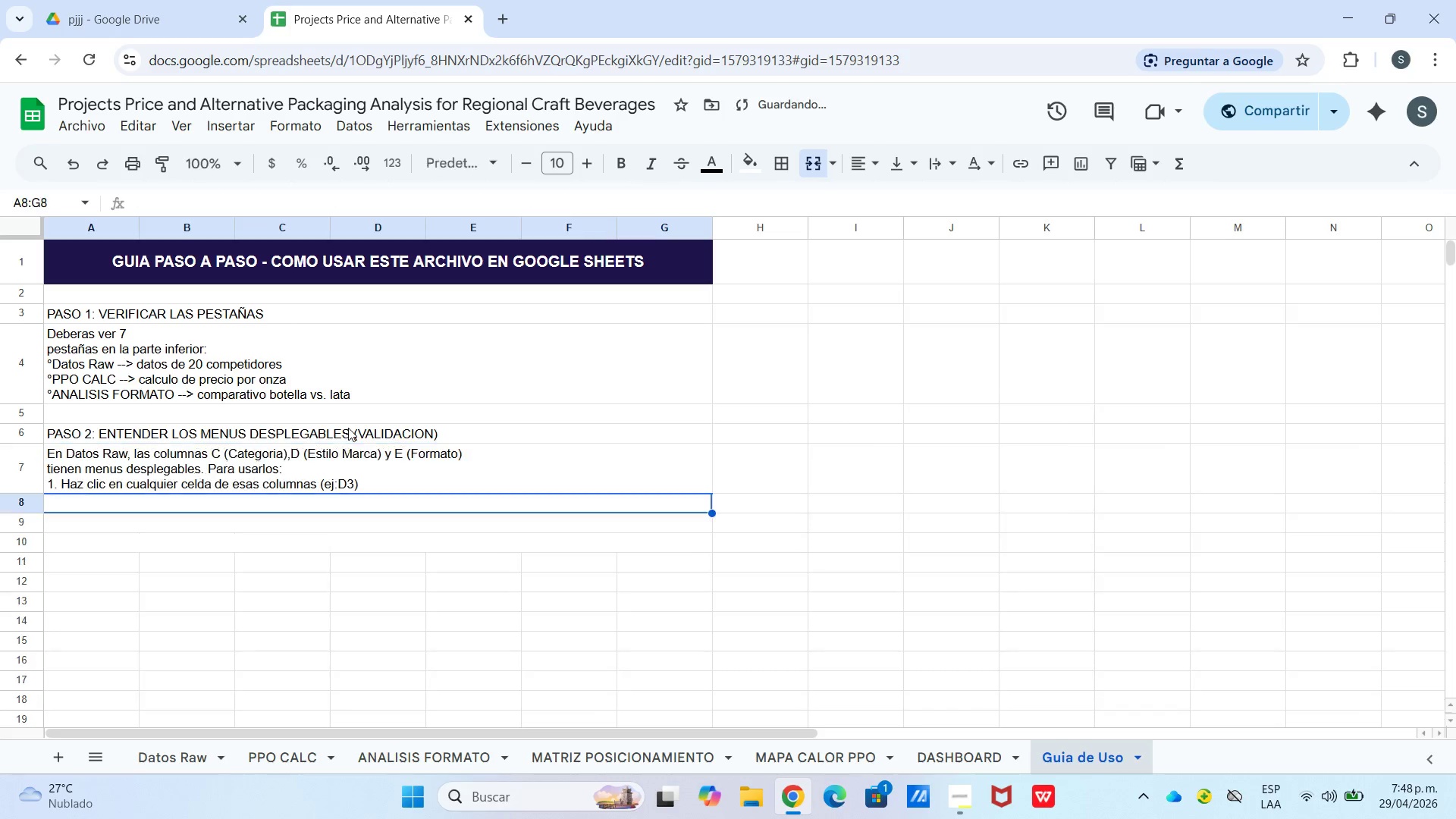 
 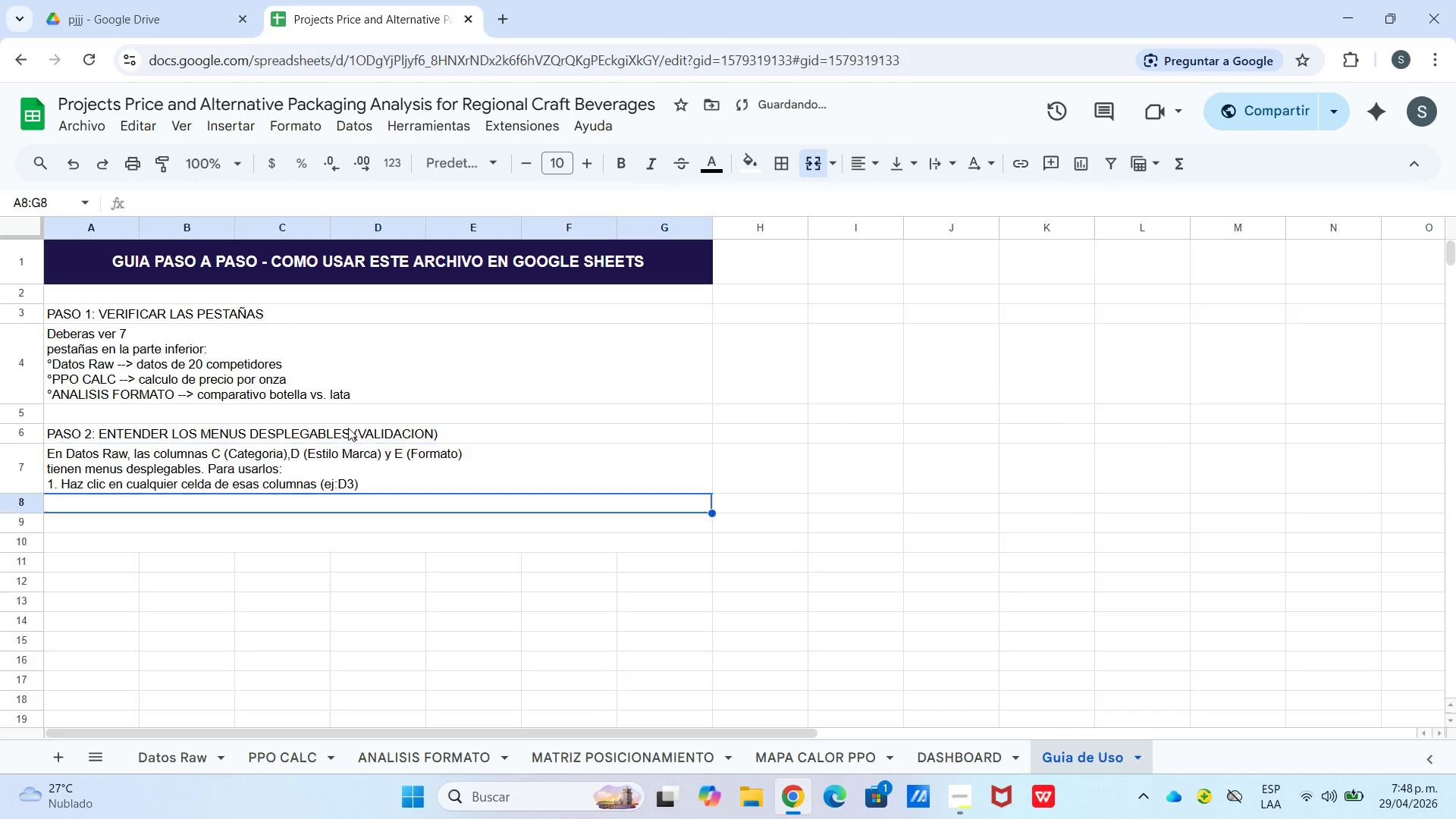 
key(Enter)
 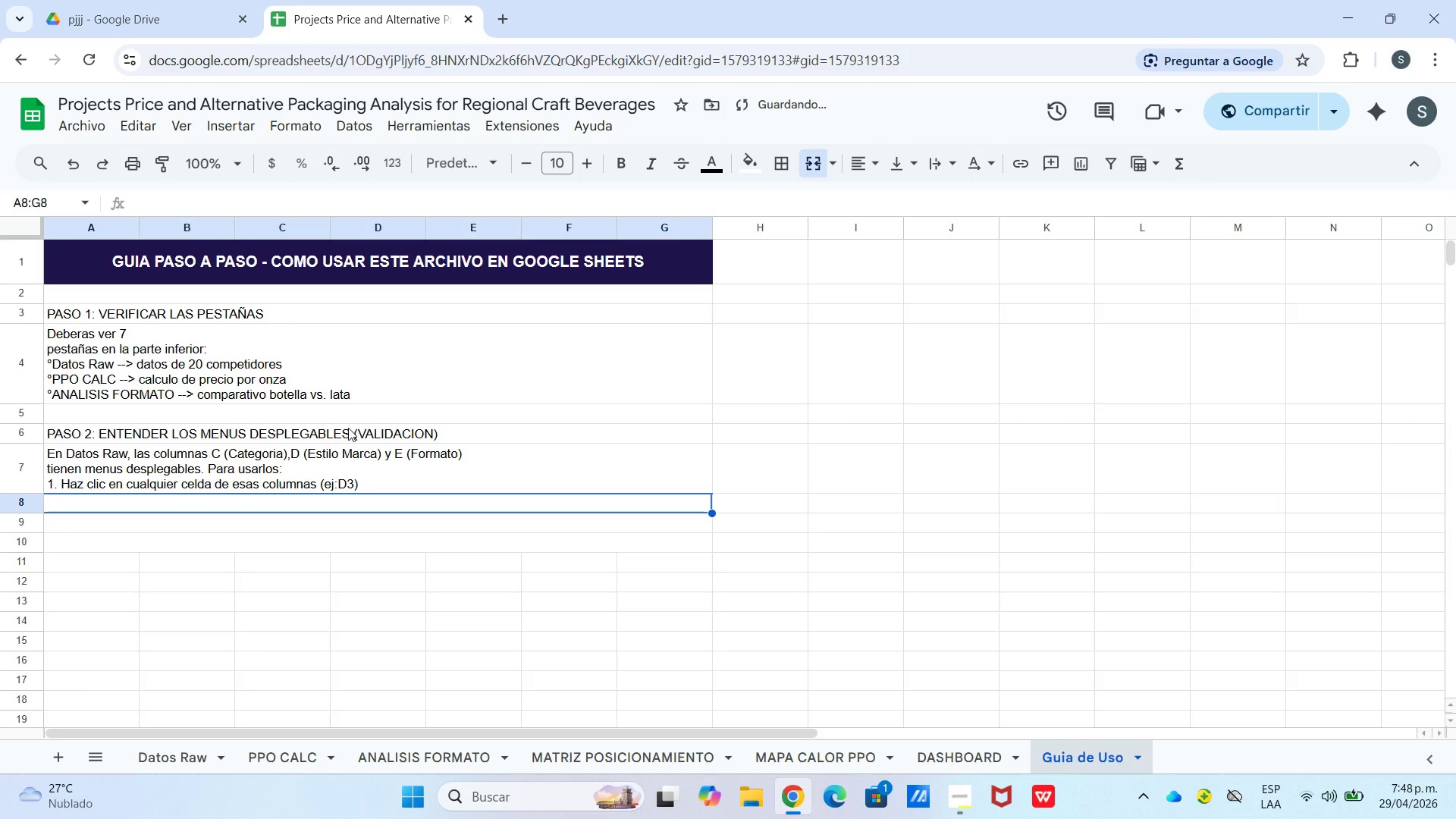 
key(ArrowUp)
 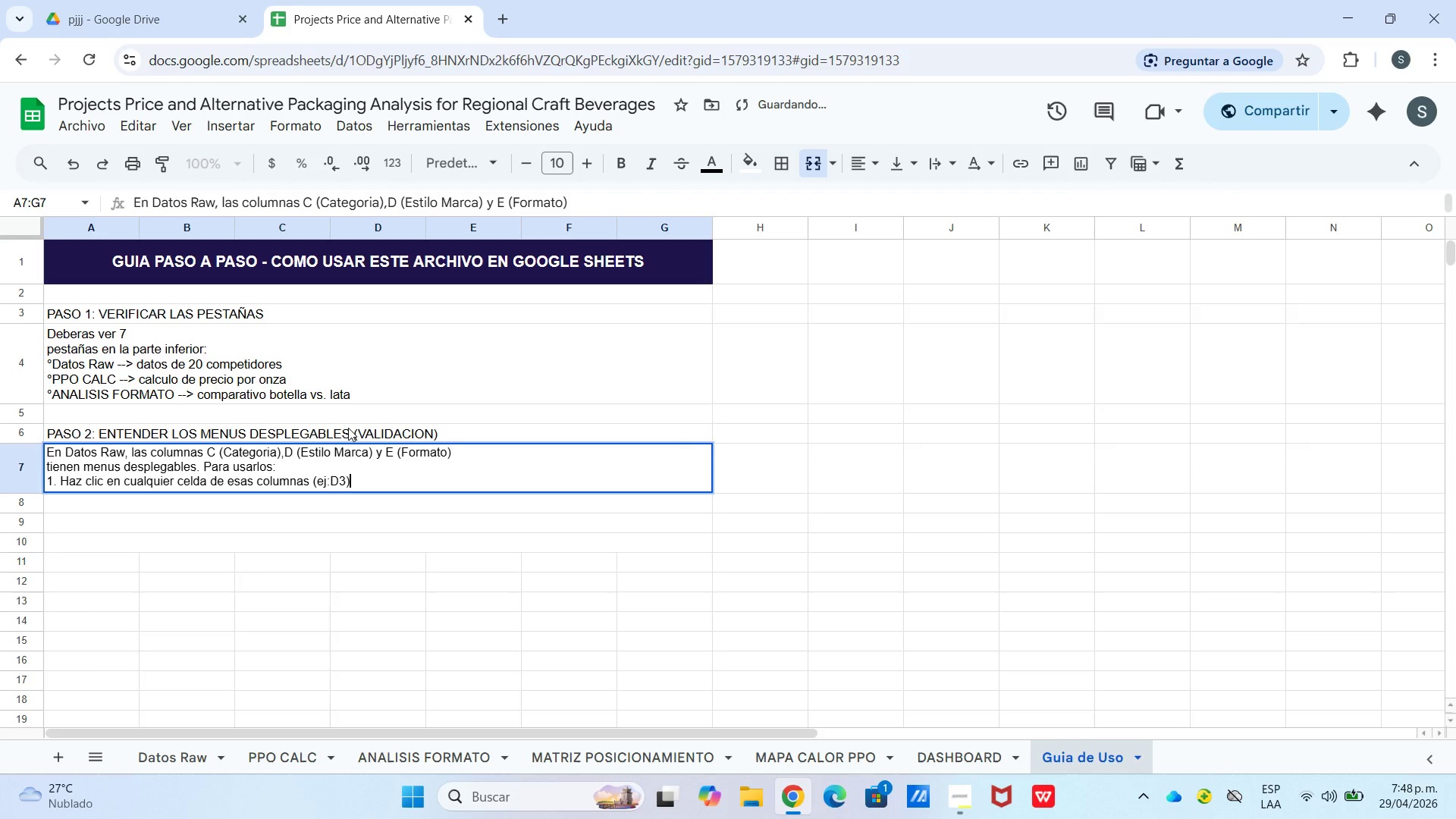 
key(Enter)
 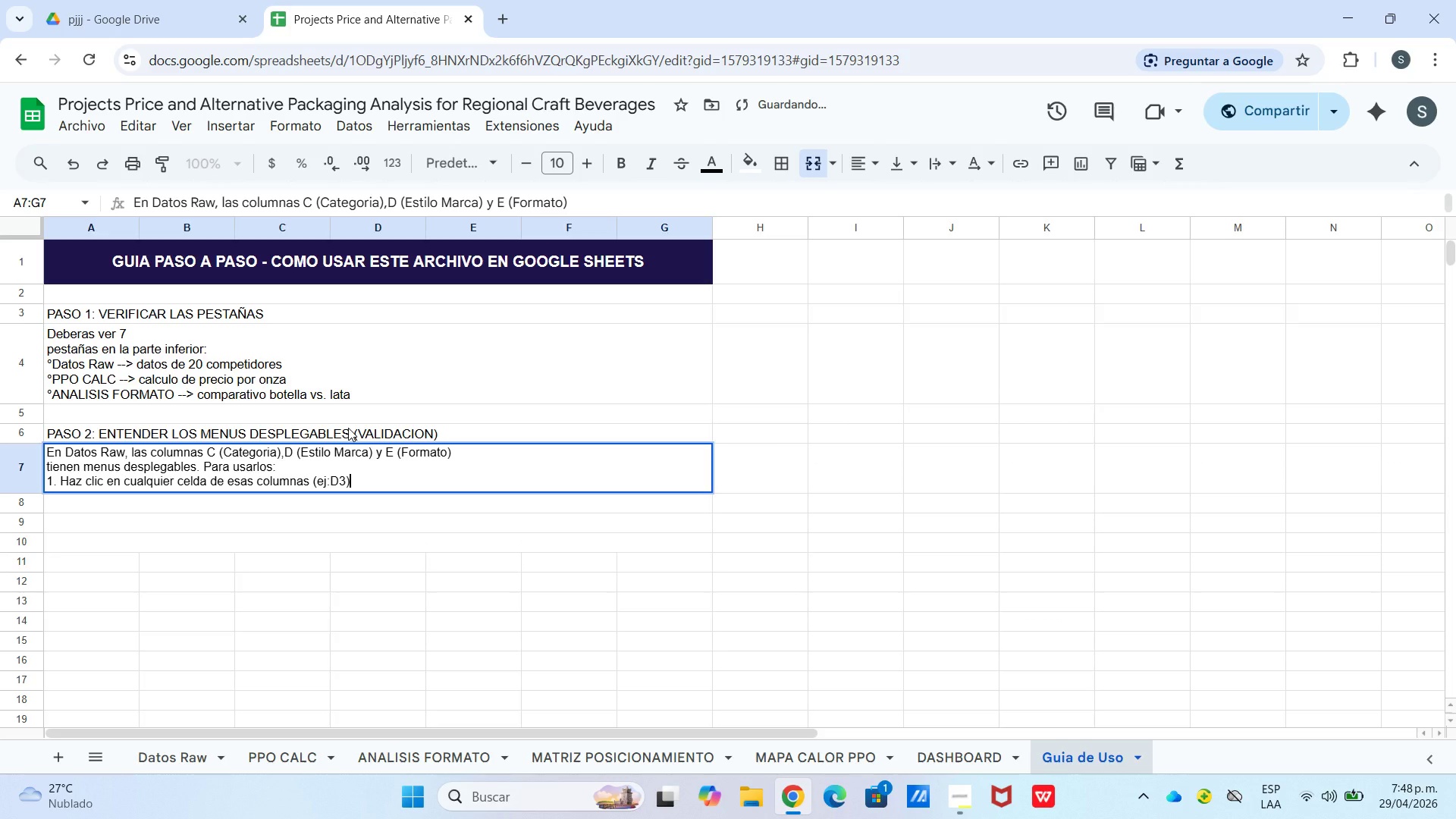 
key(Control+Enter)
 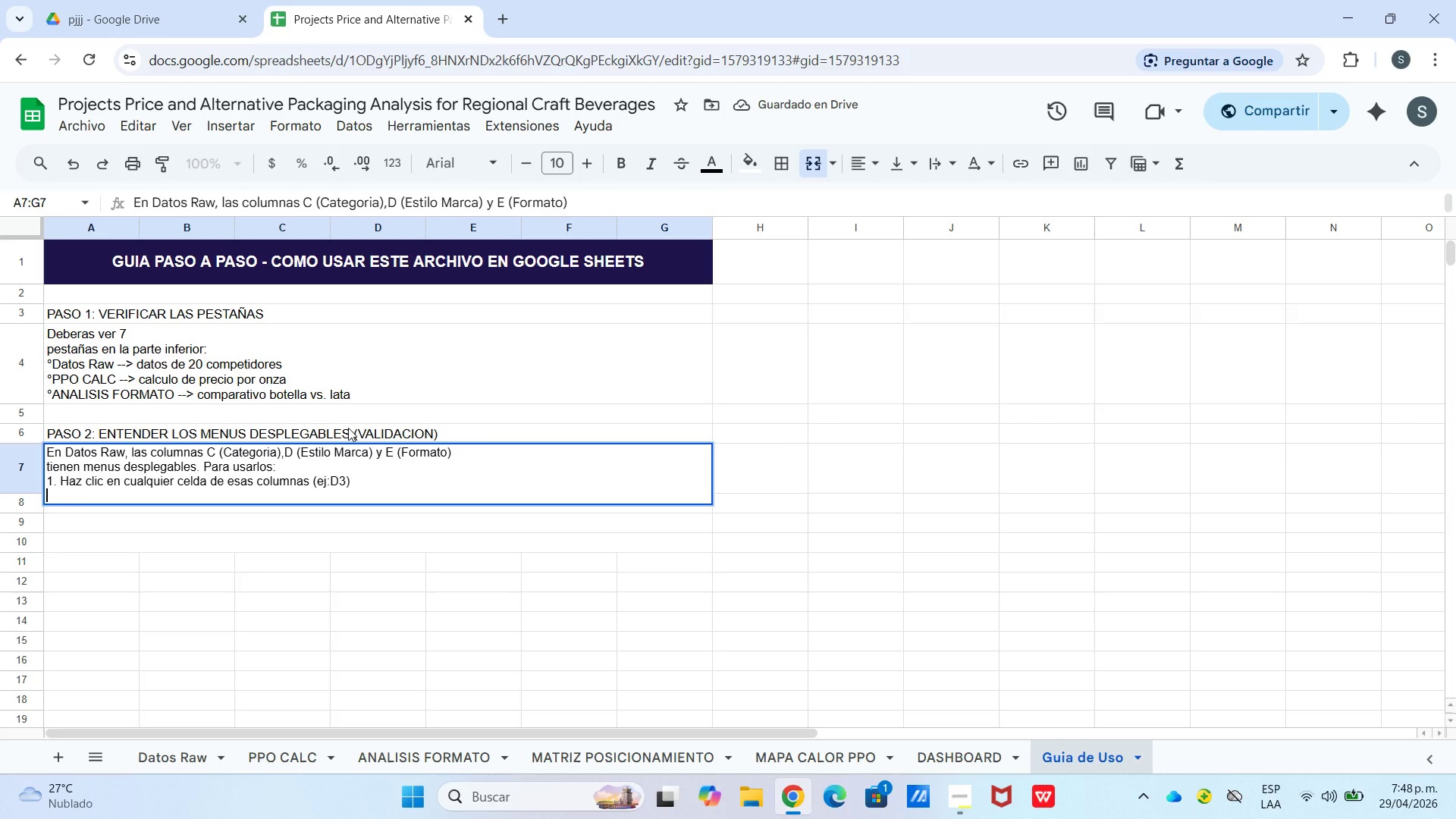 
type(2. Veras una flecha a la derecha)
 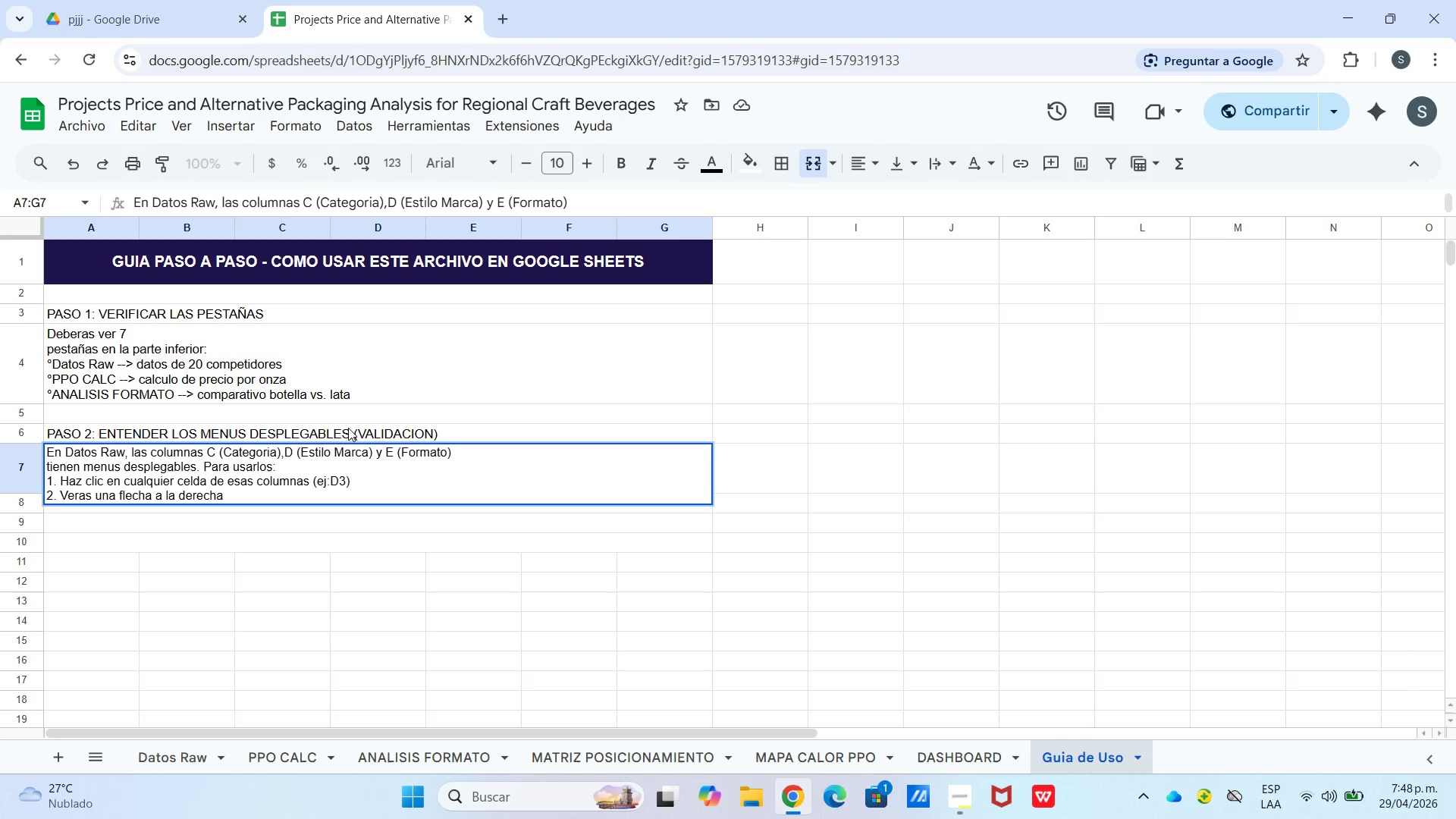 
key(Enter)
 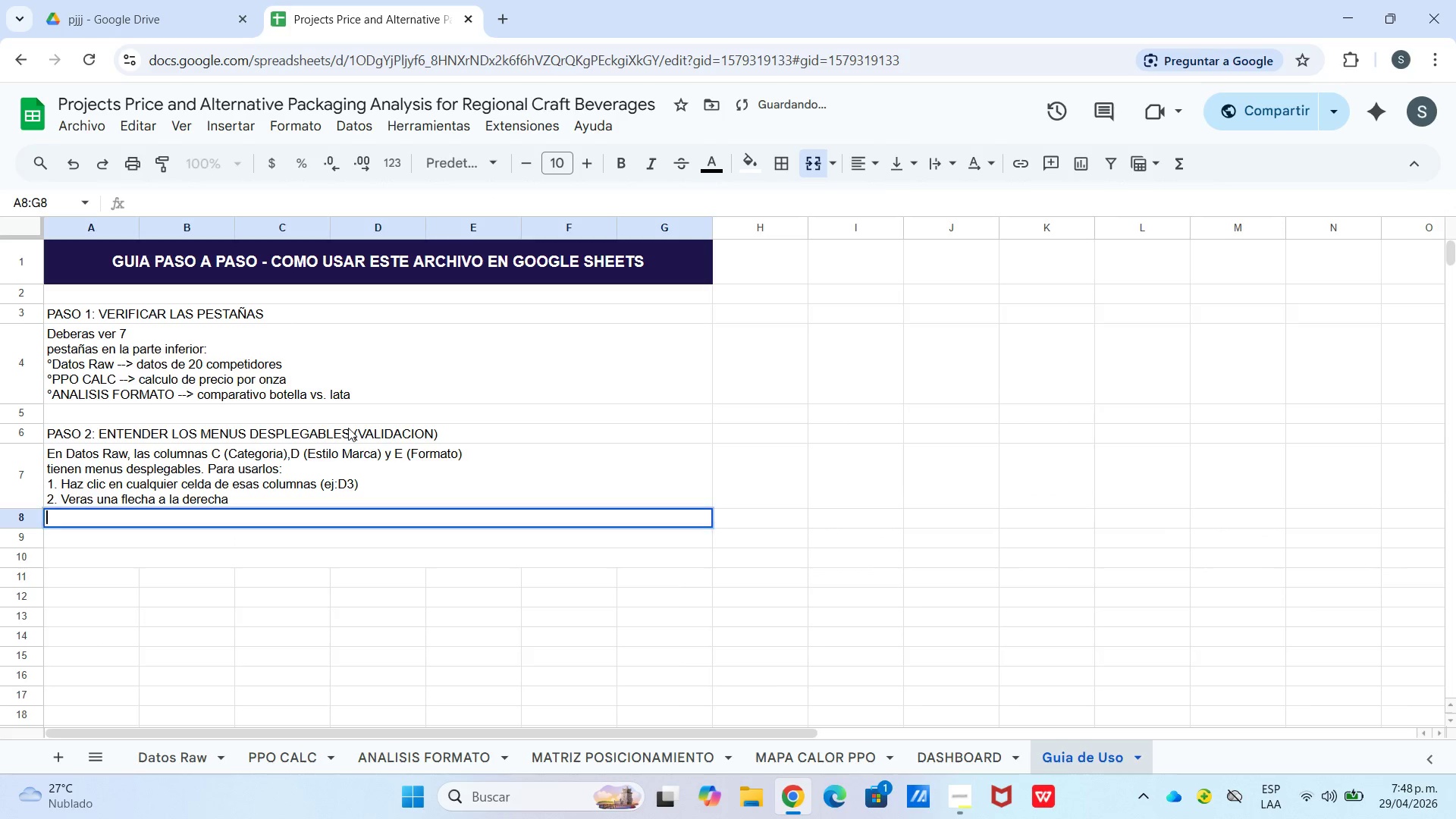 
key(Enter)
 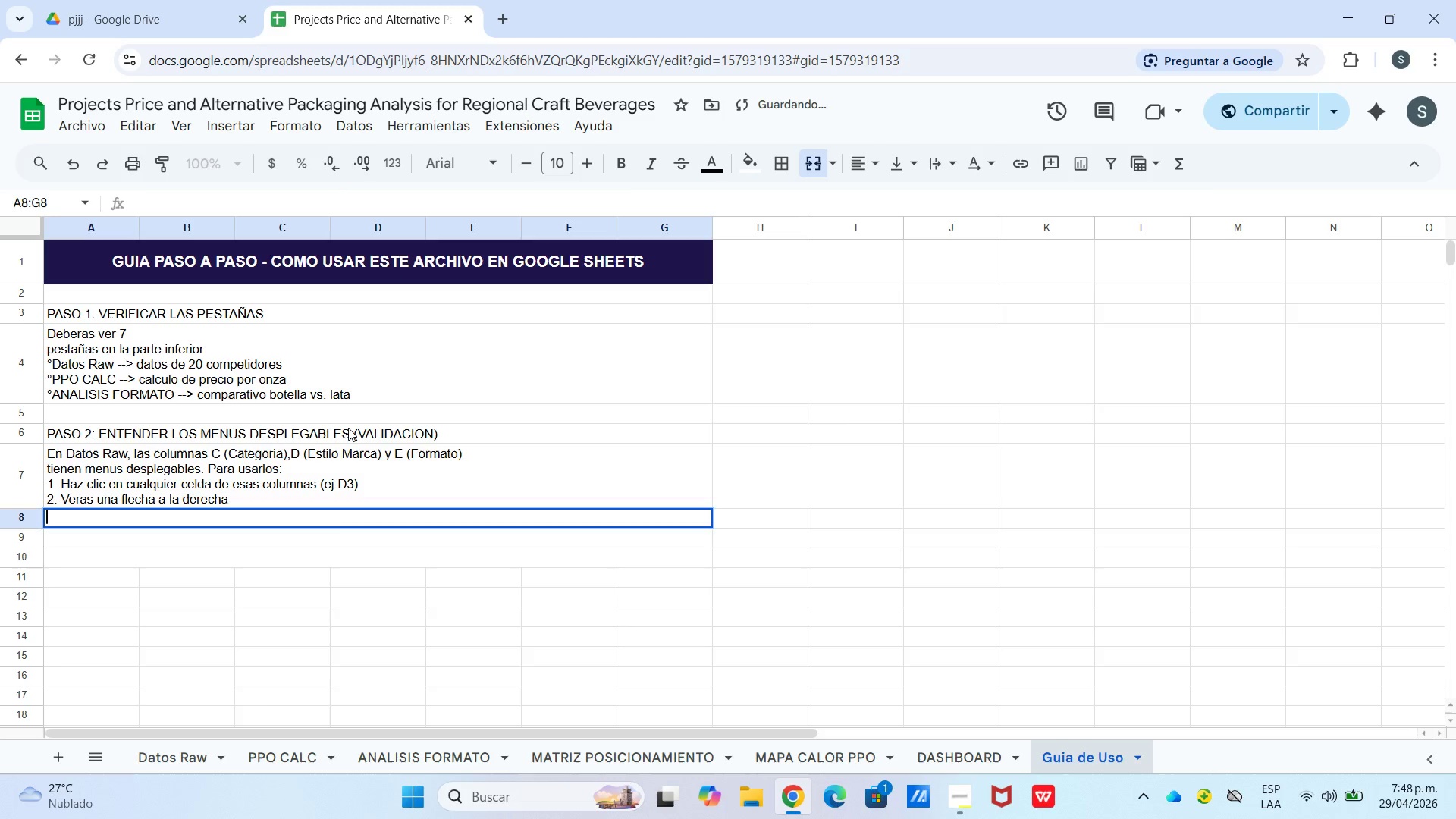 
key(Enter)
 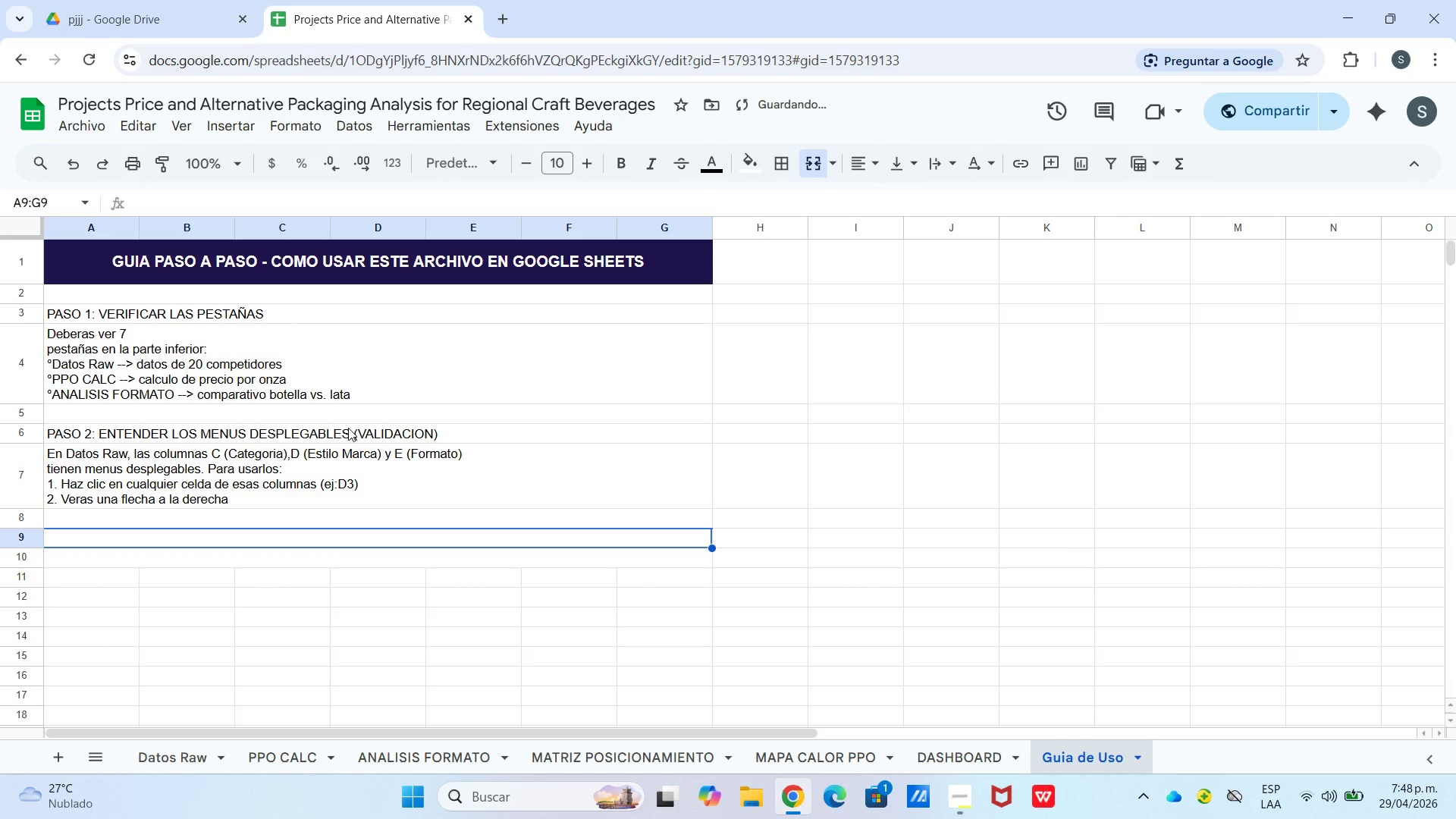 
type(PASO #)
key(Backspace)
type(3_)
key(Backspace)
type(> COMO FUNCIONAN LAS FORMULAS AUTOMATIA)
key(Backspace)
type(CAS)
 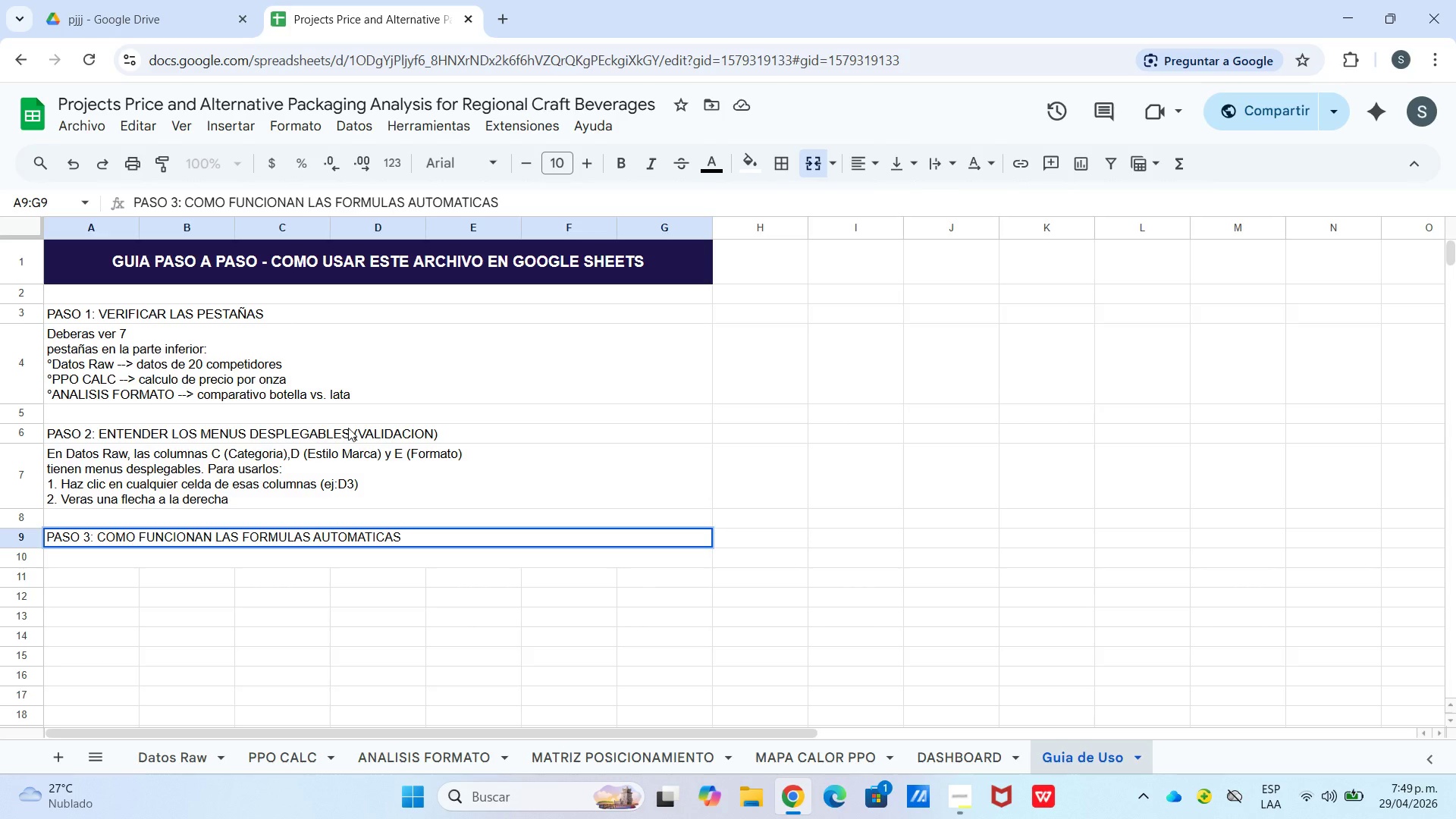 
key(Enter)
 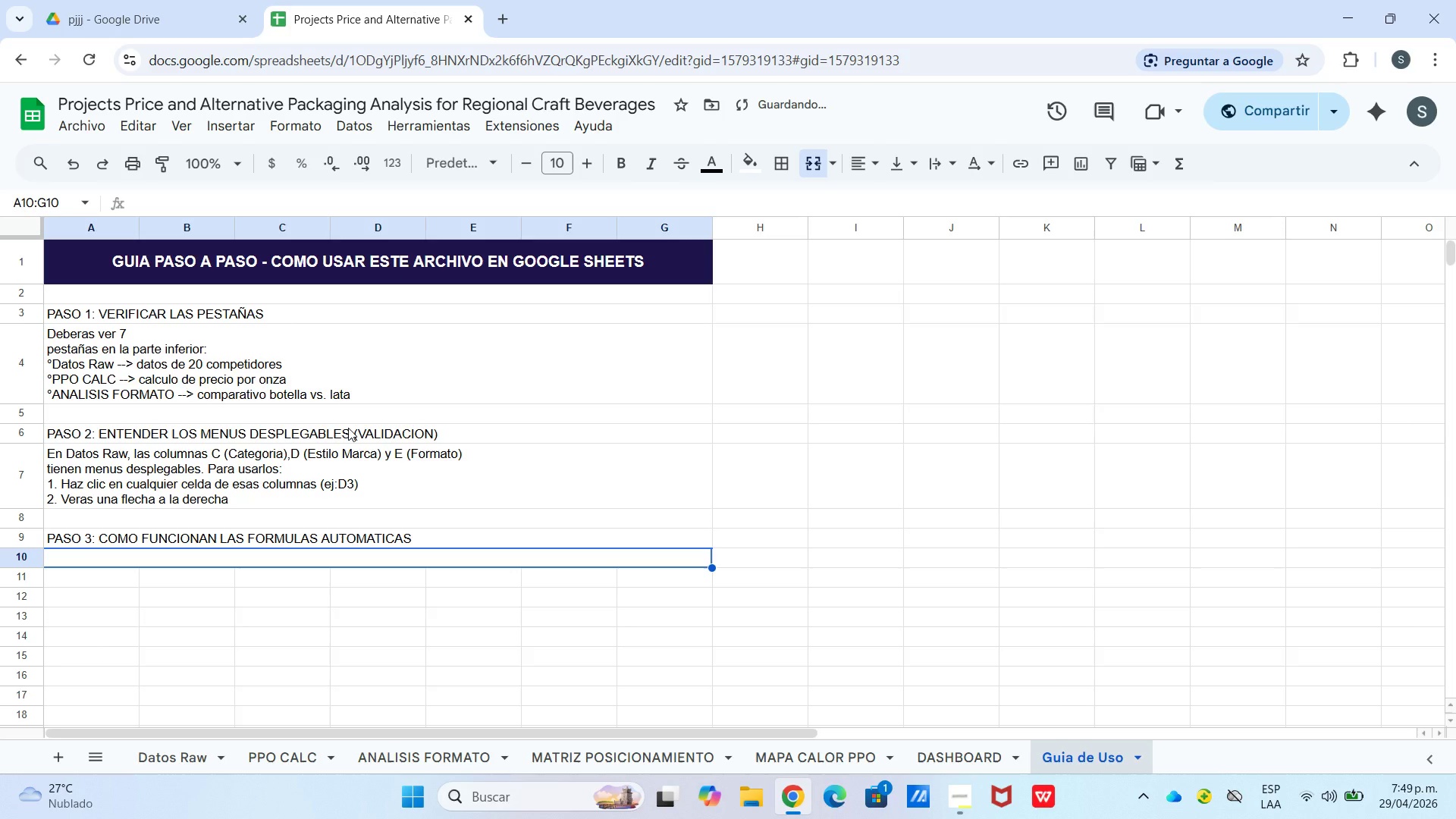 
type(Las pesta`as)
 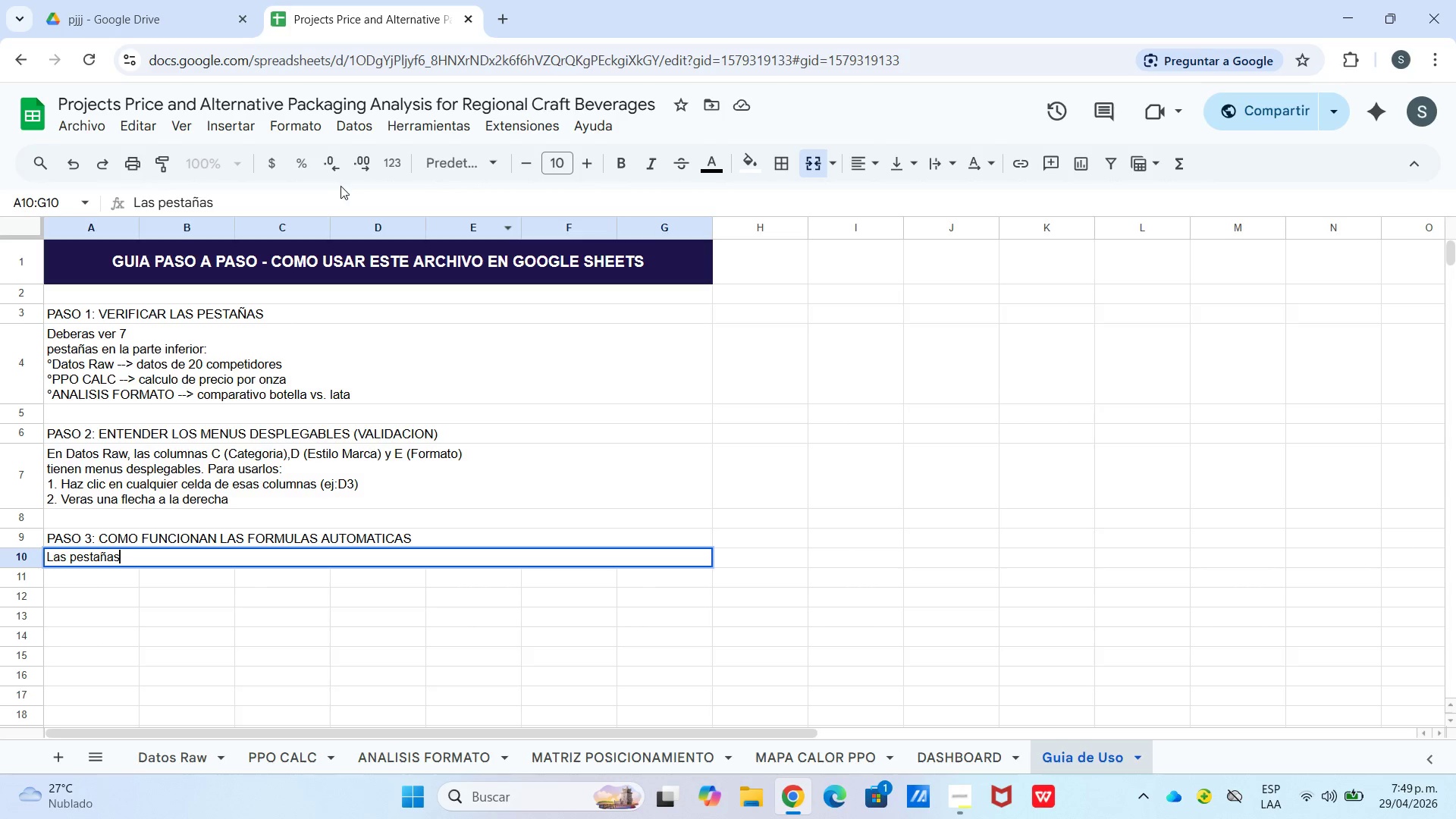 
left_click([562, 459])
 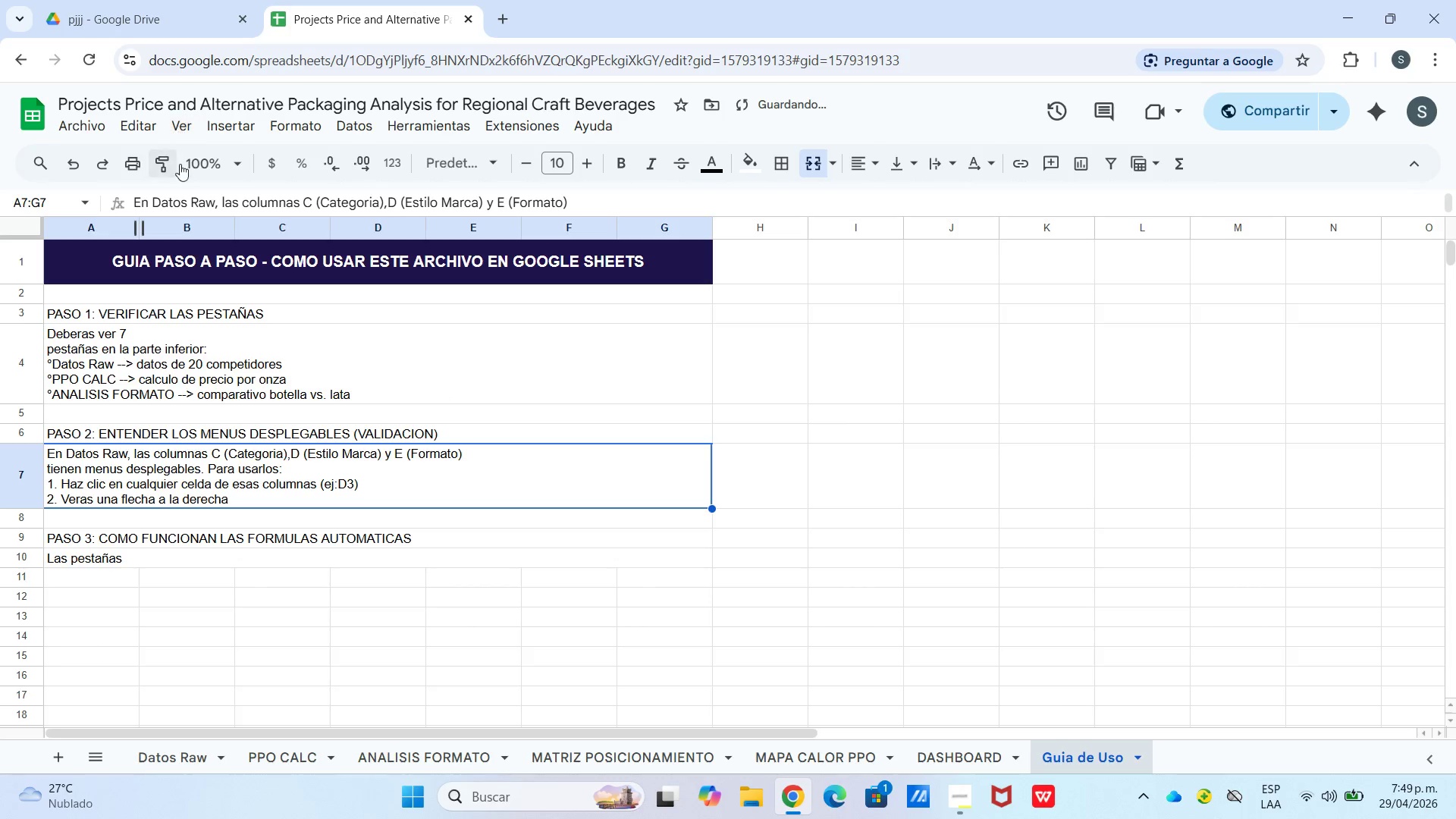 
left_click_drag(start_coordinate=[240, 158], to_coordinate=[253, 162])
 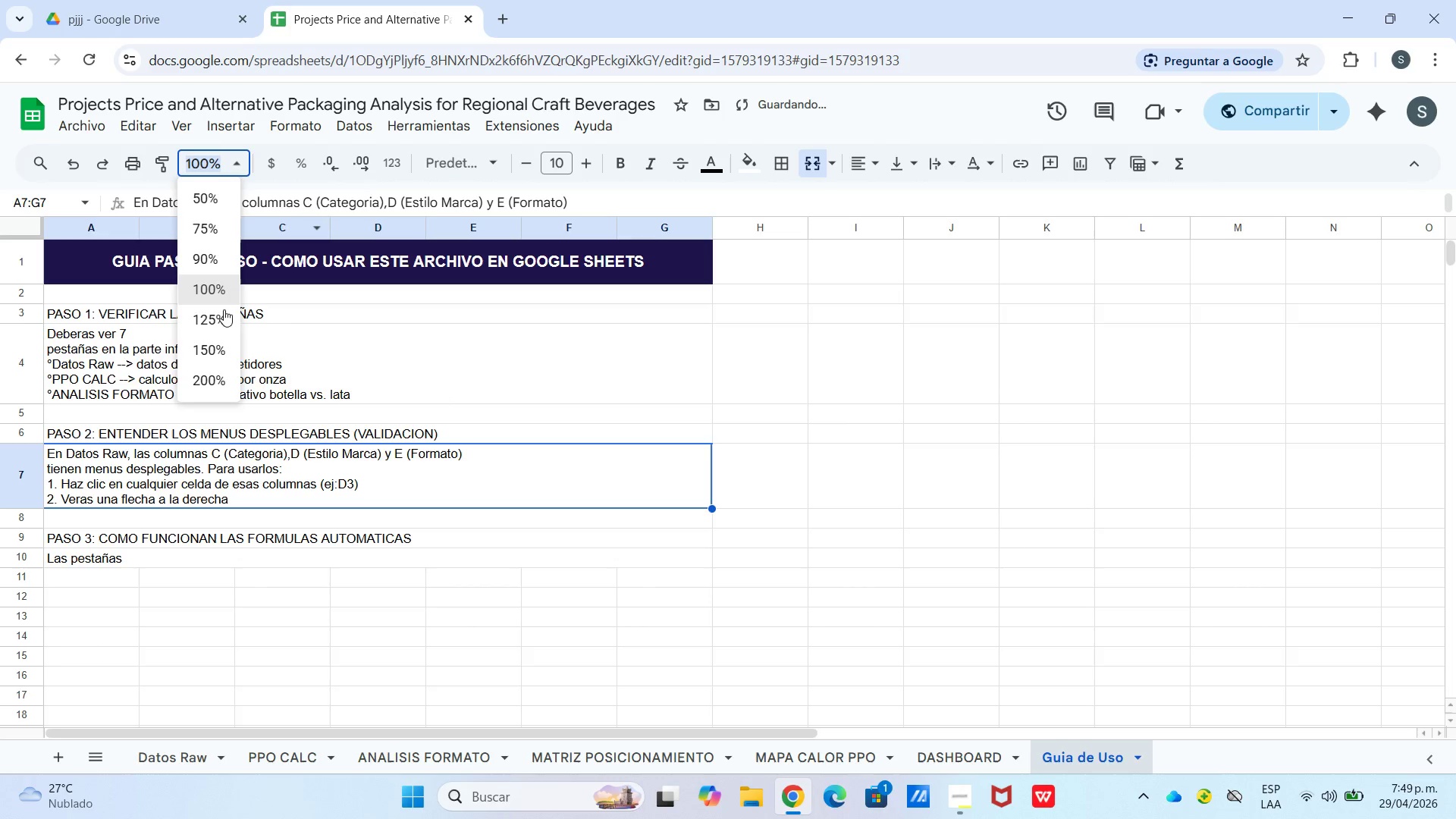 
left_click([218, 319])
 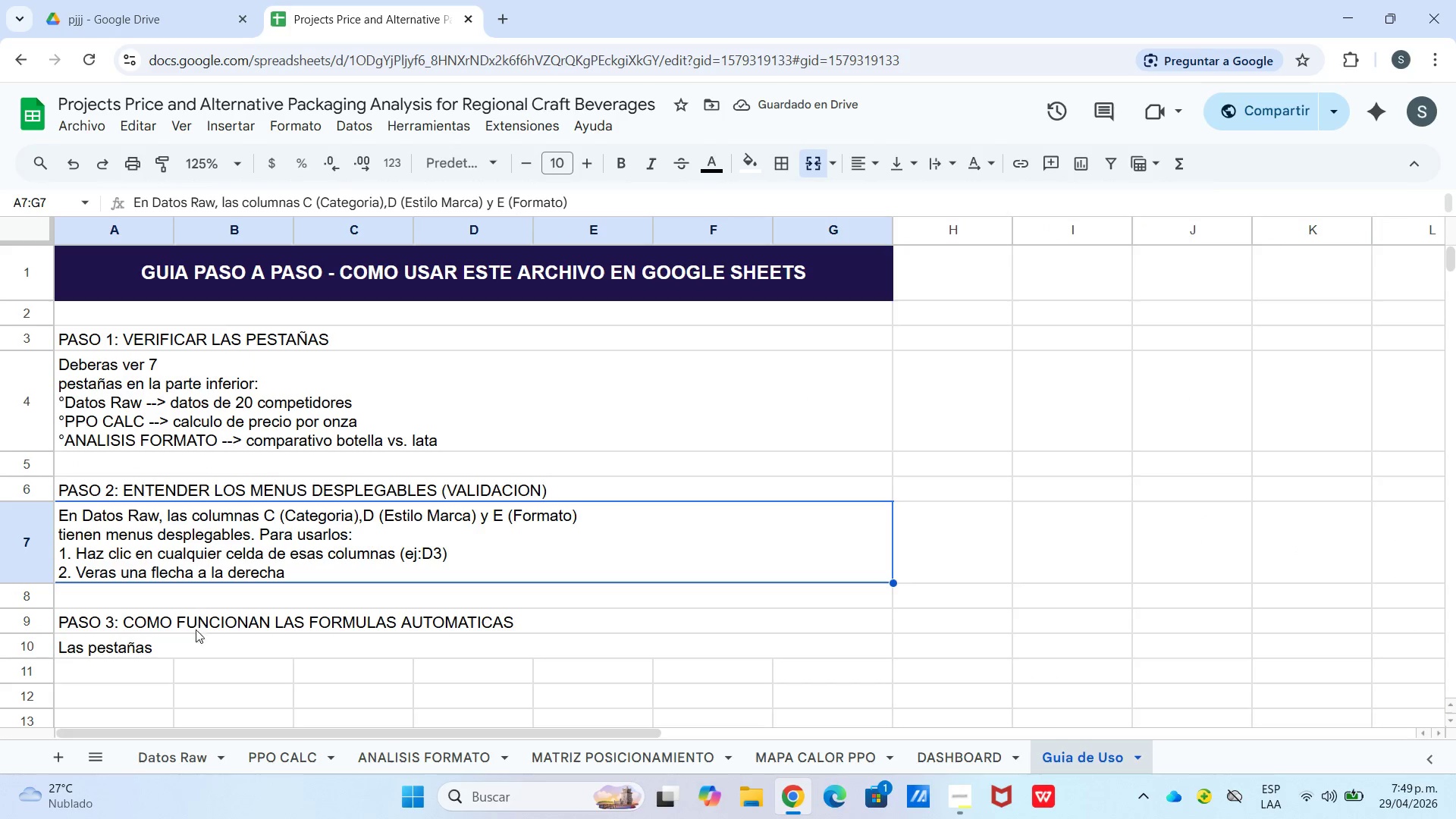 
double_click([196, 643])
 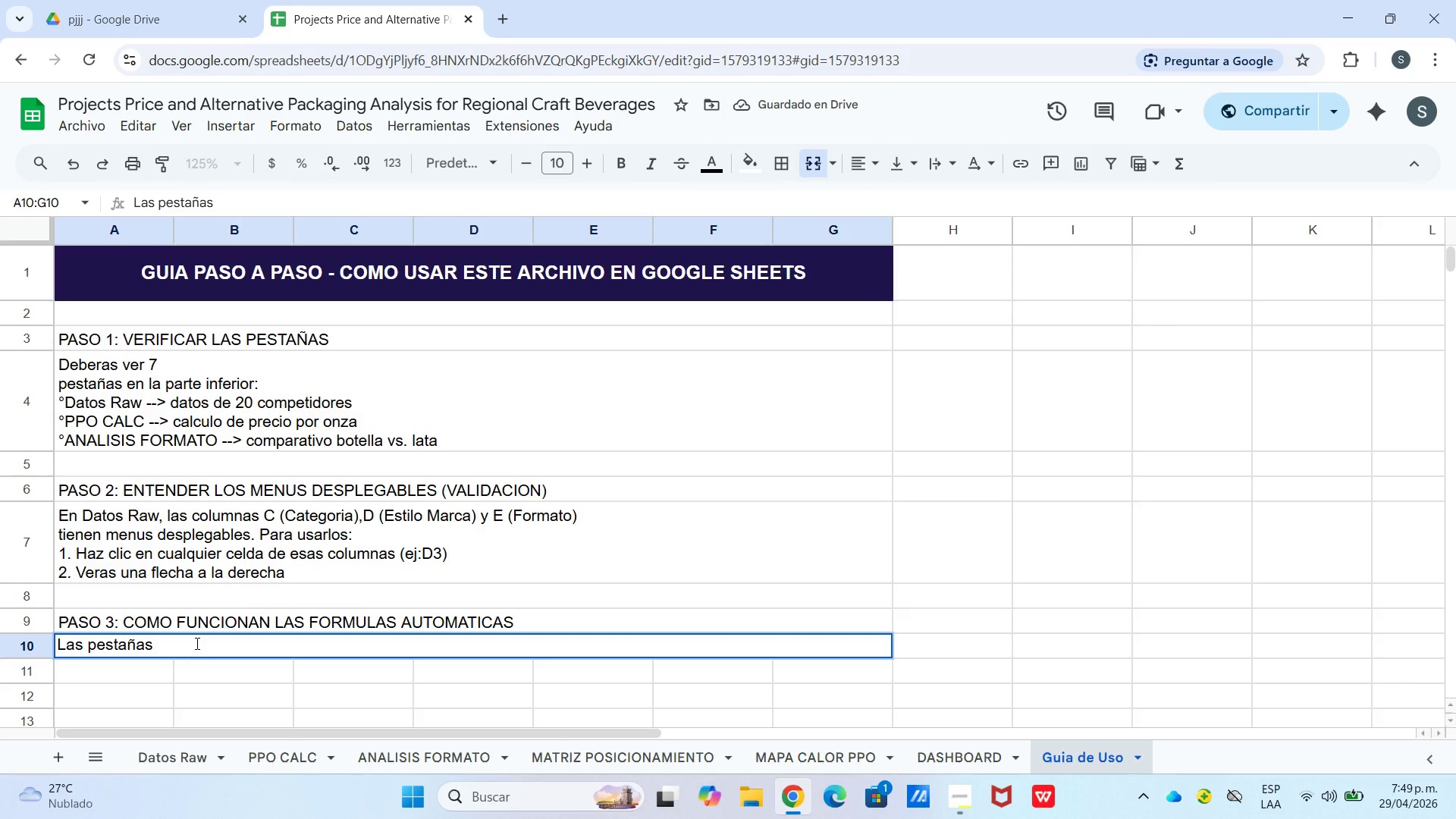 
type( PPO CALc)
key(Backspace)
type(C, ANALISIS FORMATO, MATRIZ POSICIONAMIENTO)
 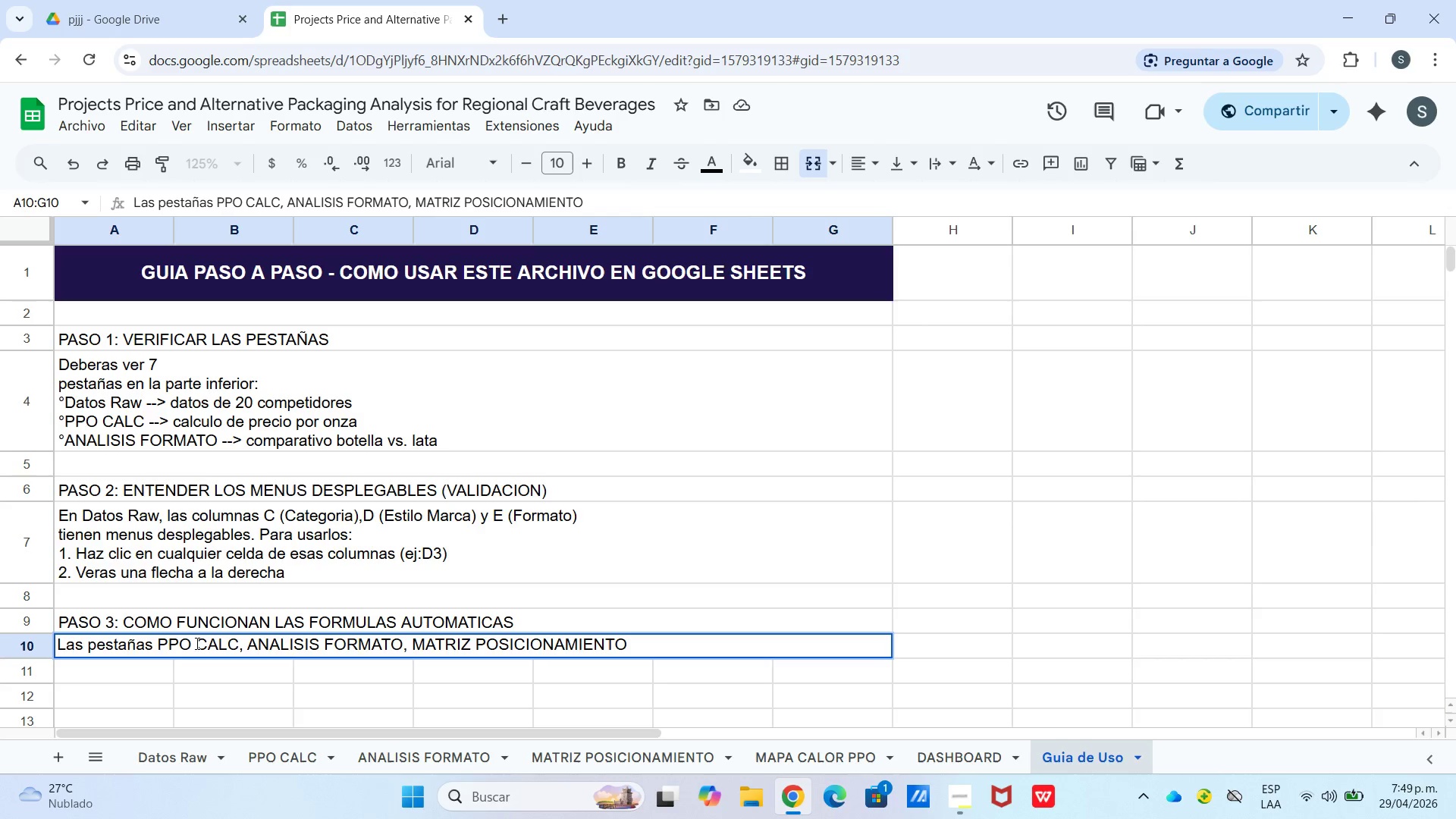 
type( y DASHBOARD)
 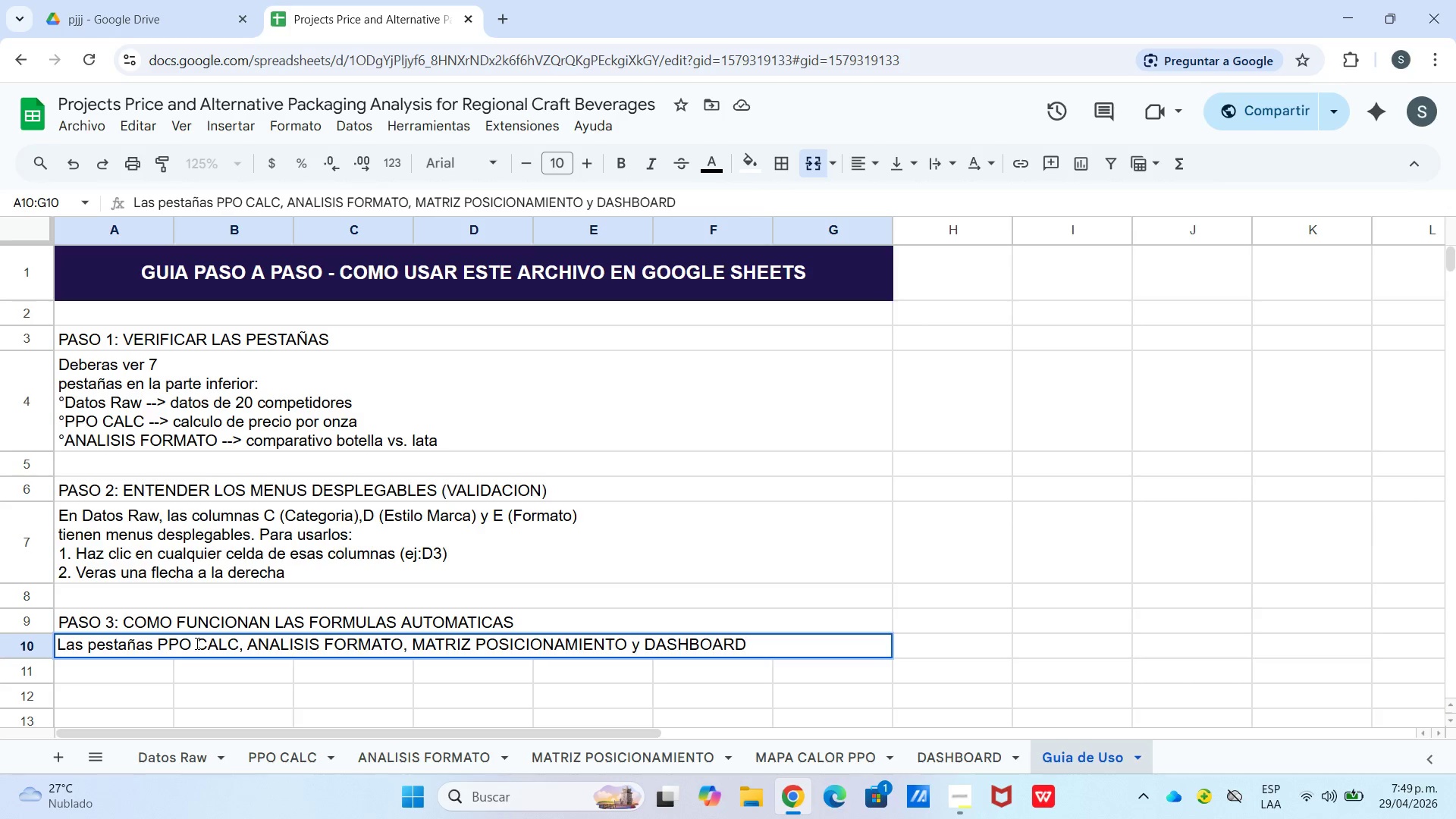 
key(Control+Enter)
 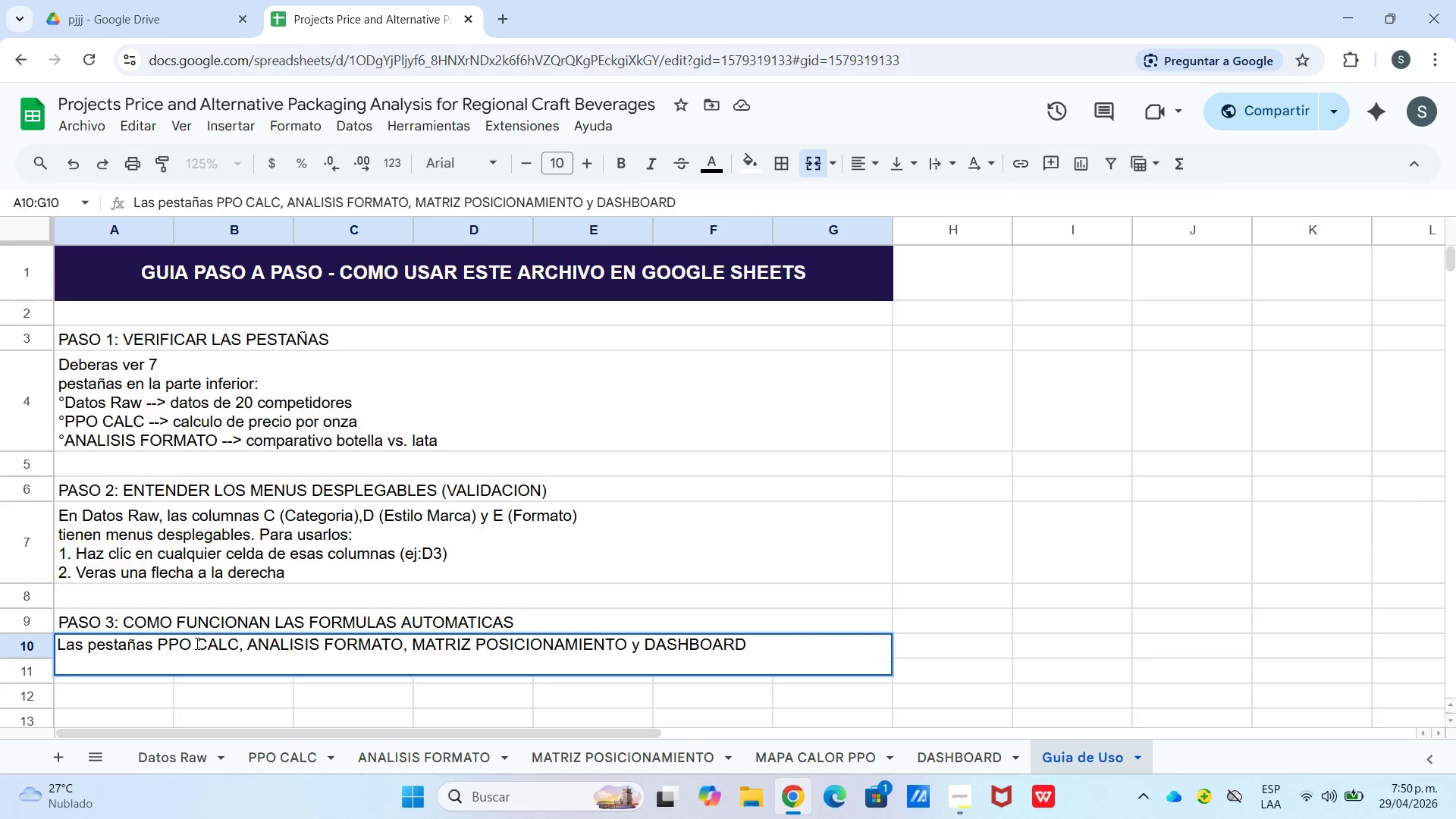 
type(se actualizan automatia)
key(Backspace)
type(camente cuando a)
key(Backspace)
type(cambias datos en Datos Raw)
 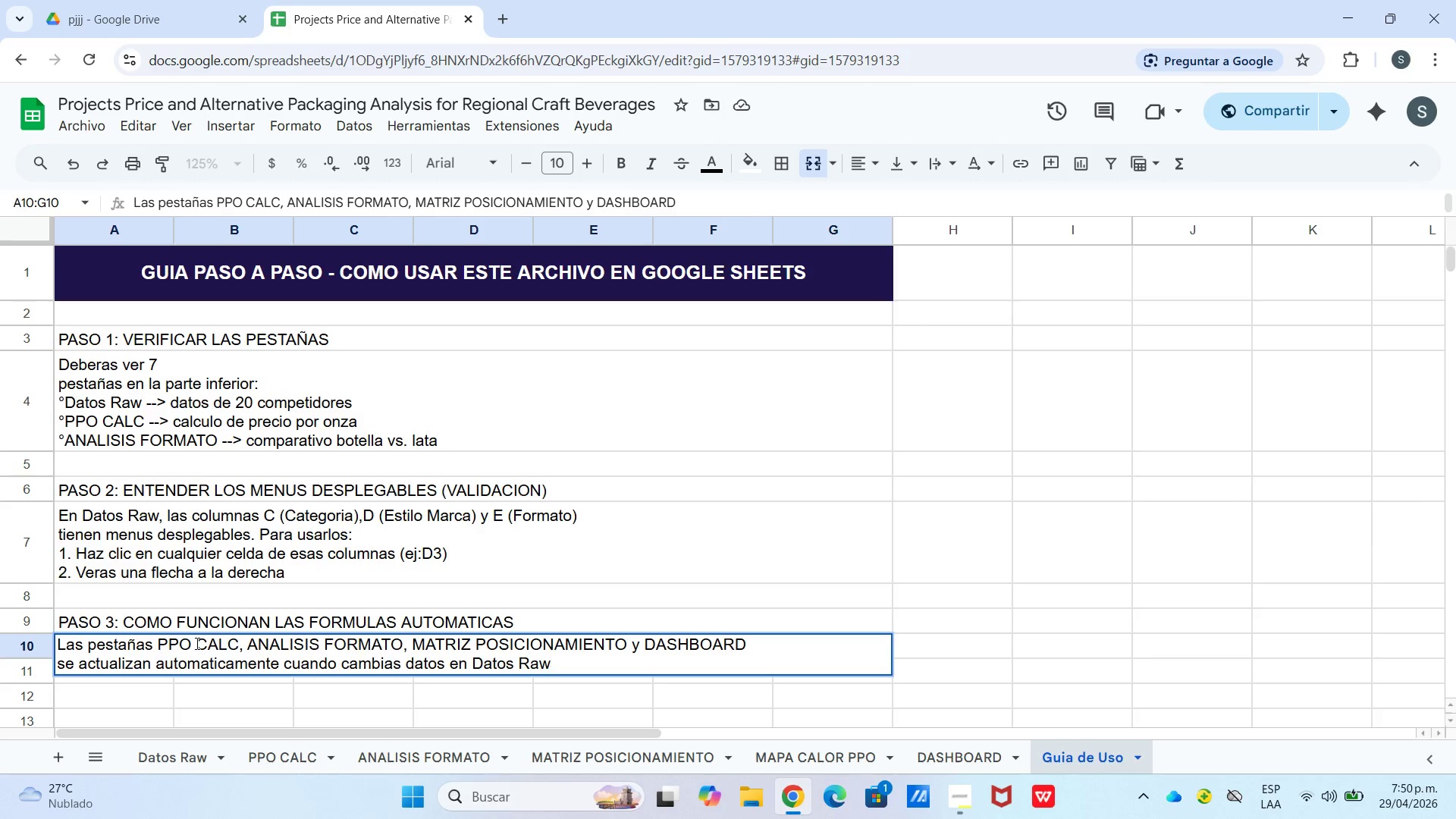 
key(Control+Enter)
 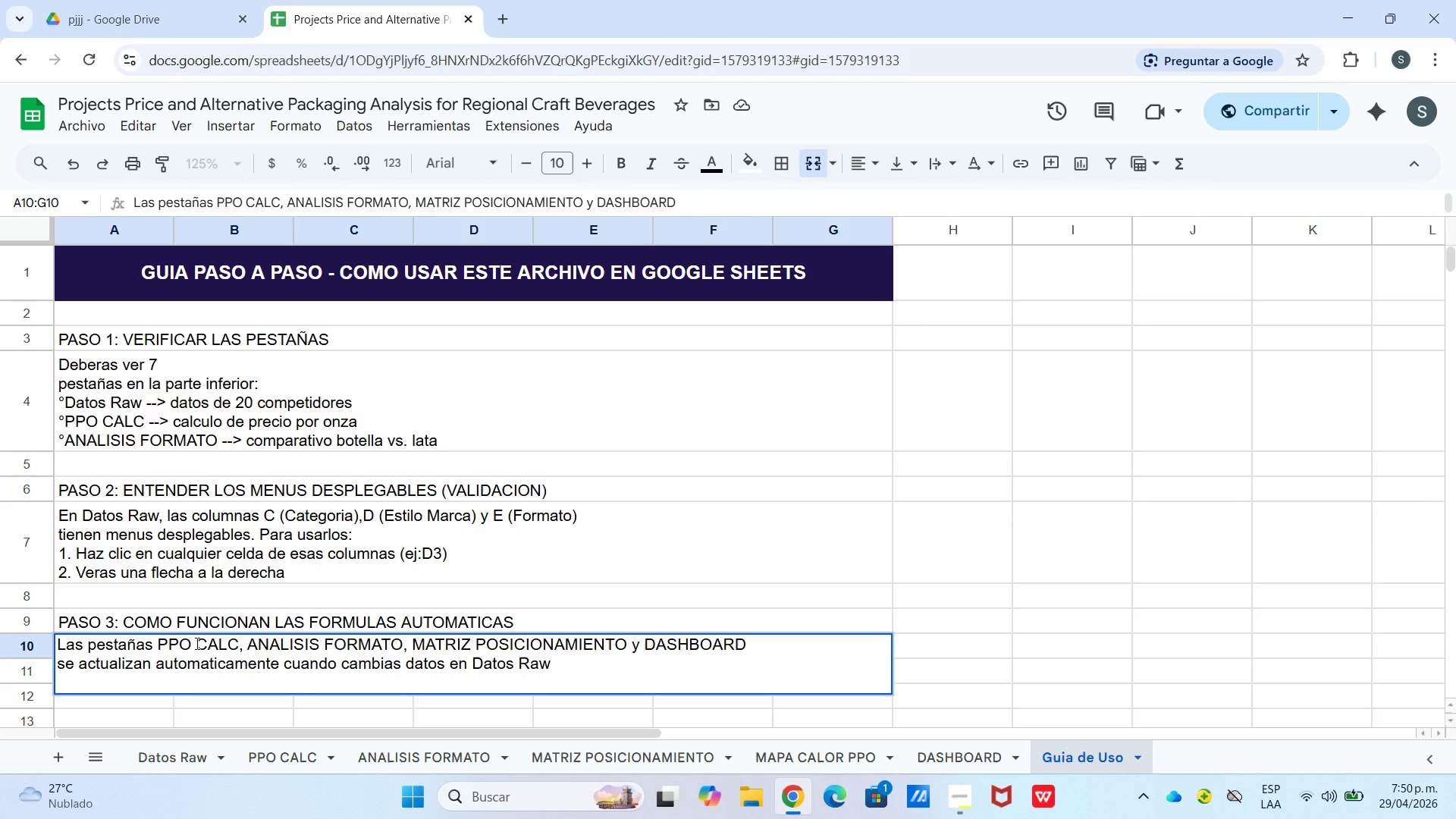 
type(PraPra probar cambia el PVP en g)
key(Backspace)
type(G5 e Datos Raw y oberva.)
key(Backspace)
 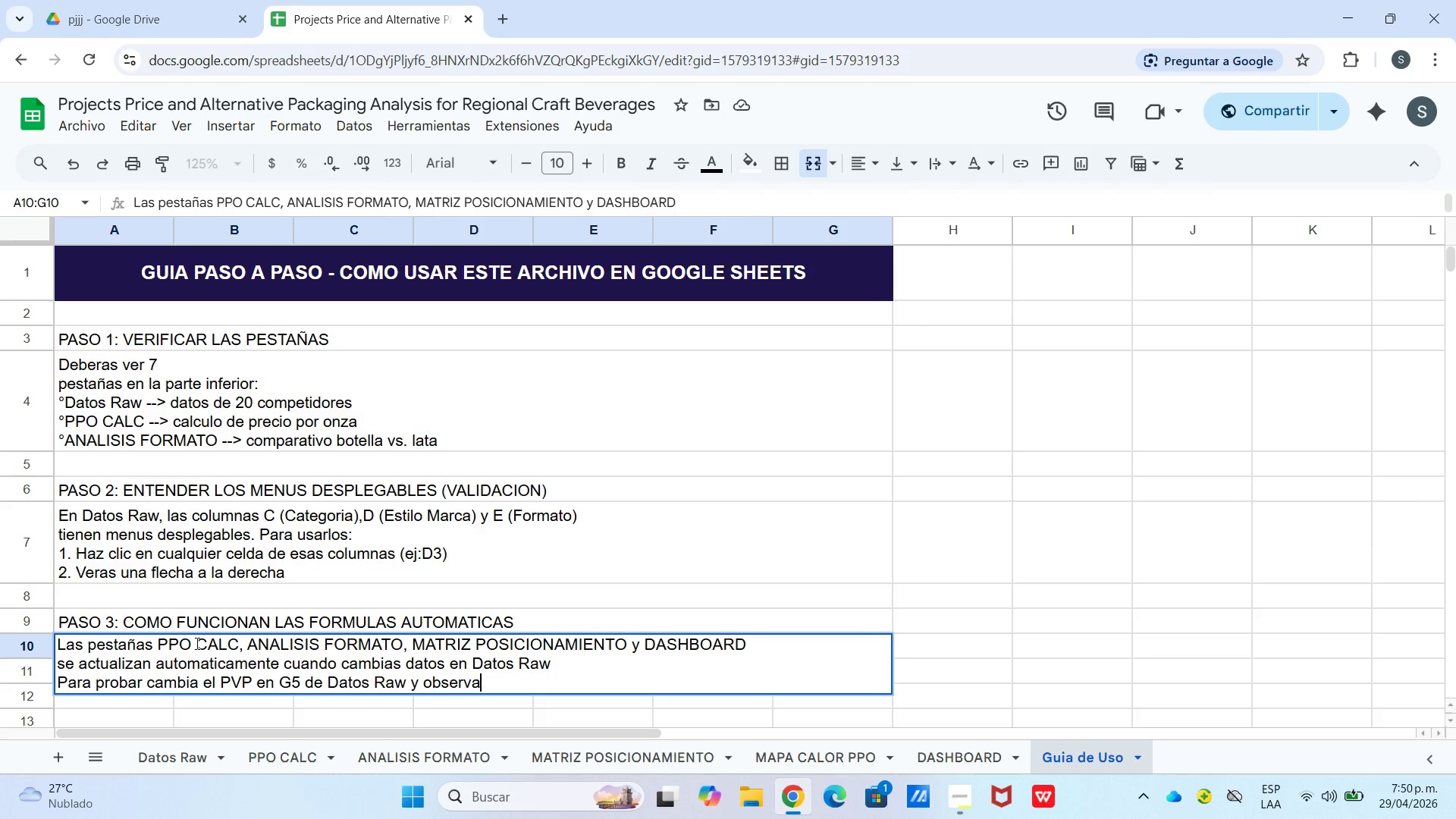 
key(Control+Enter)
 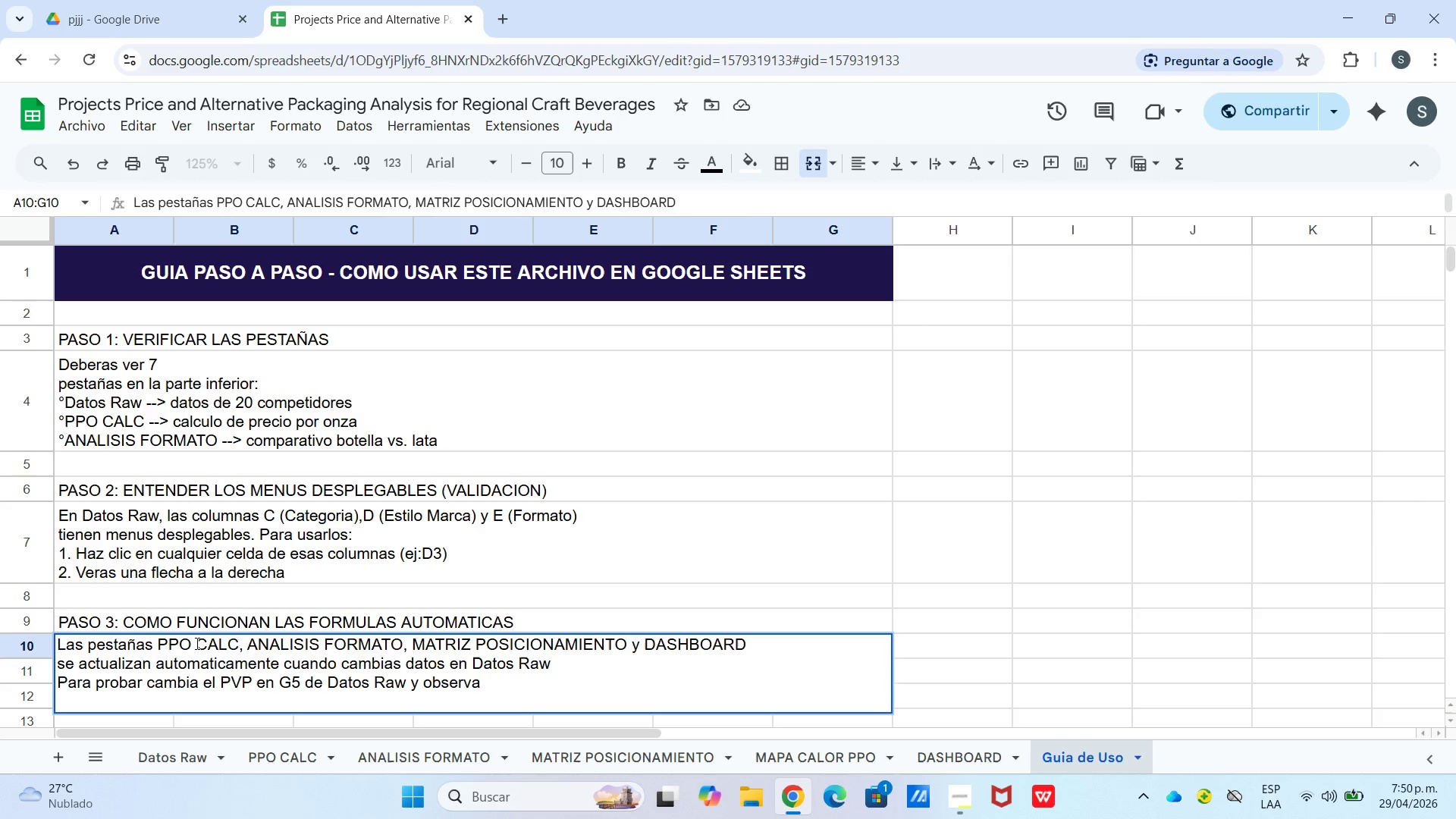 
key(Space)
 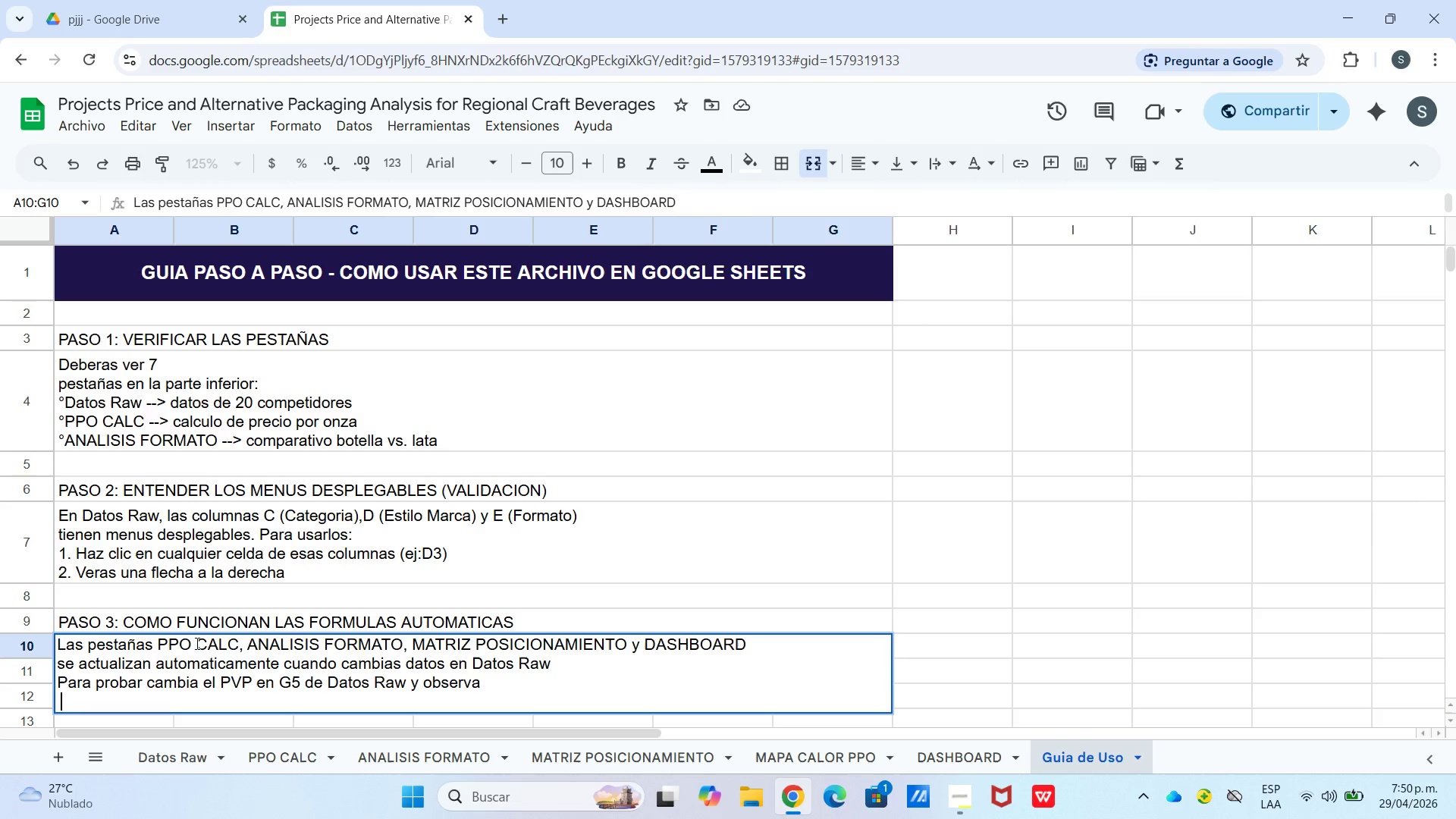 
key(Backspace)
 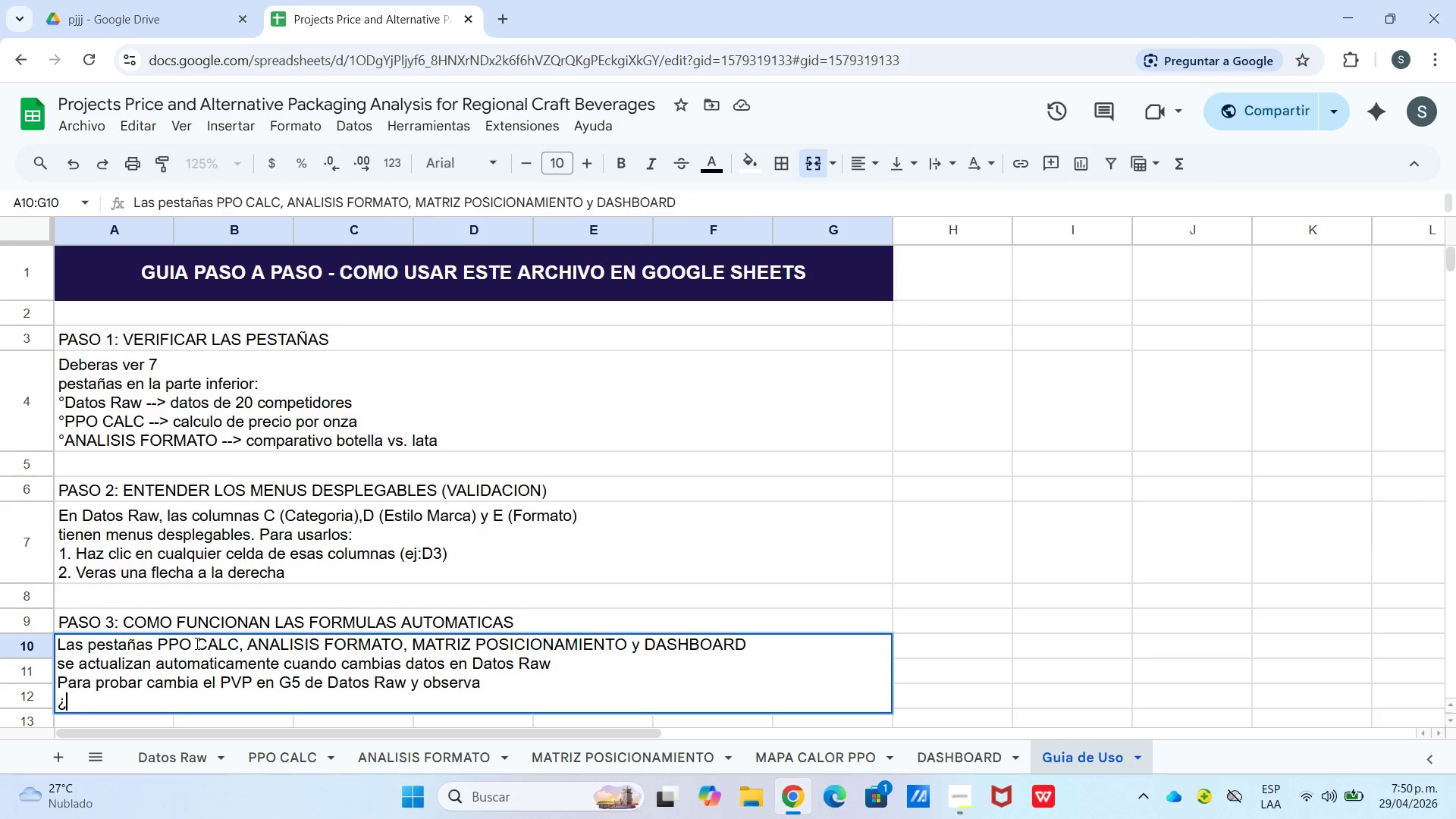 
key(BracketRight)
 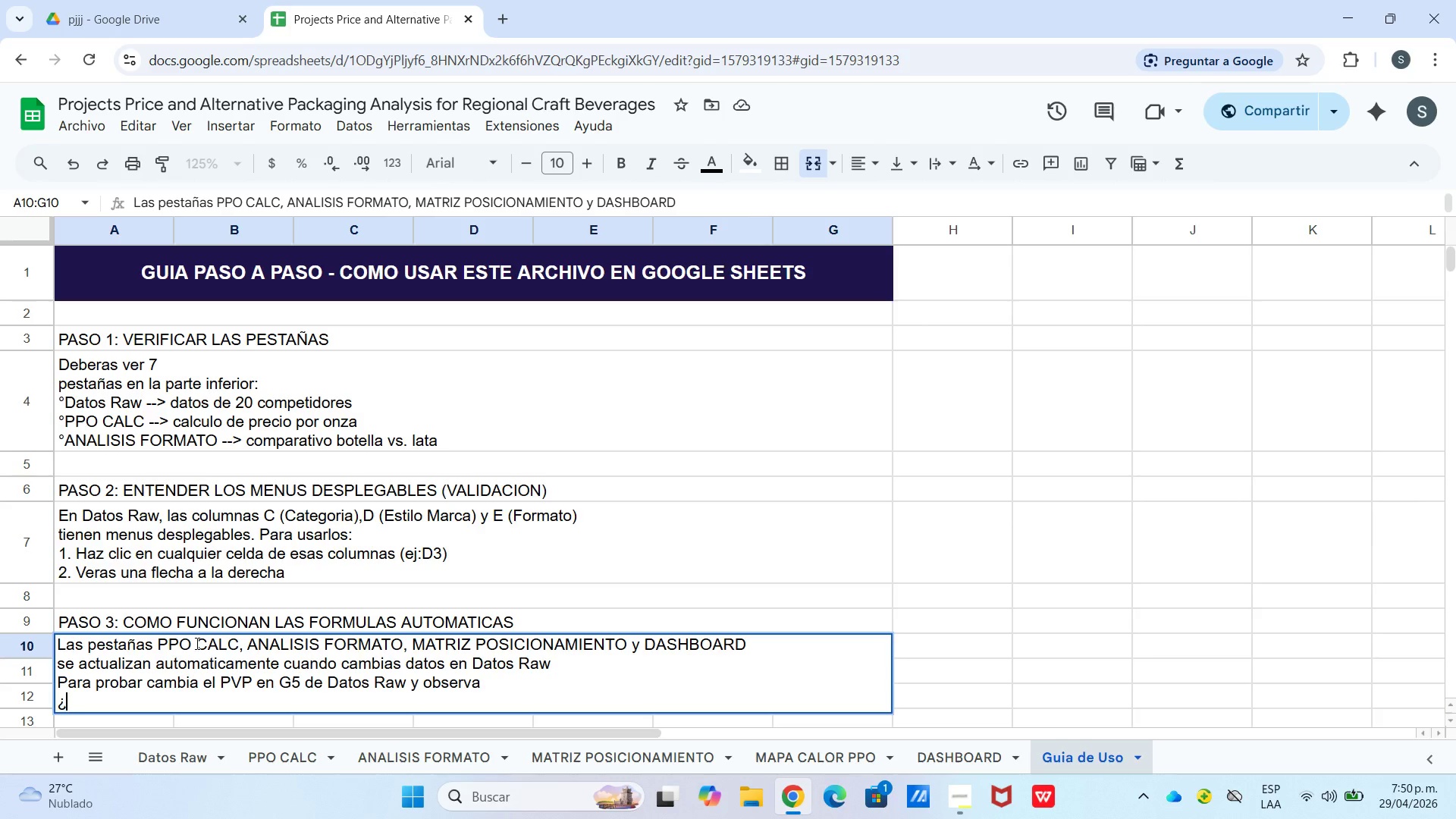 
key(Backspace)
 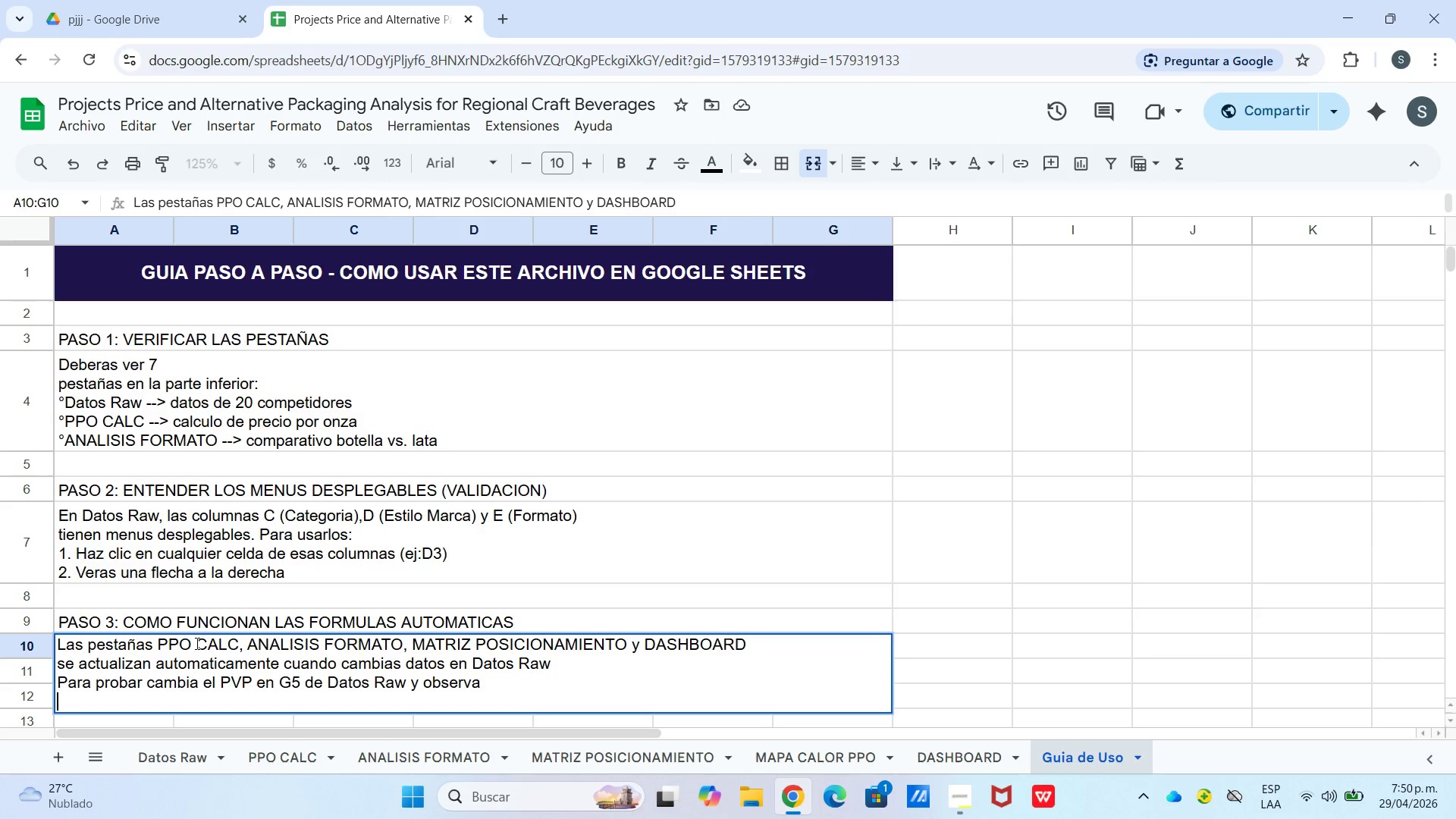 
key(Backspace)
 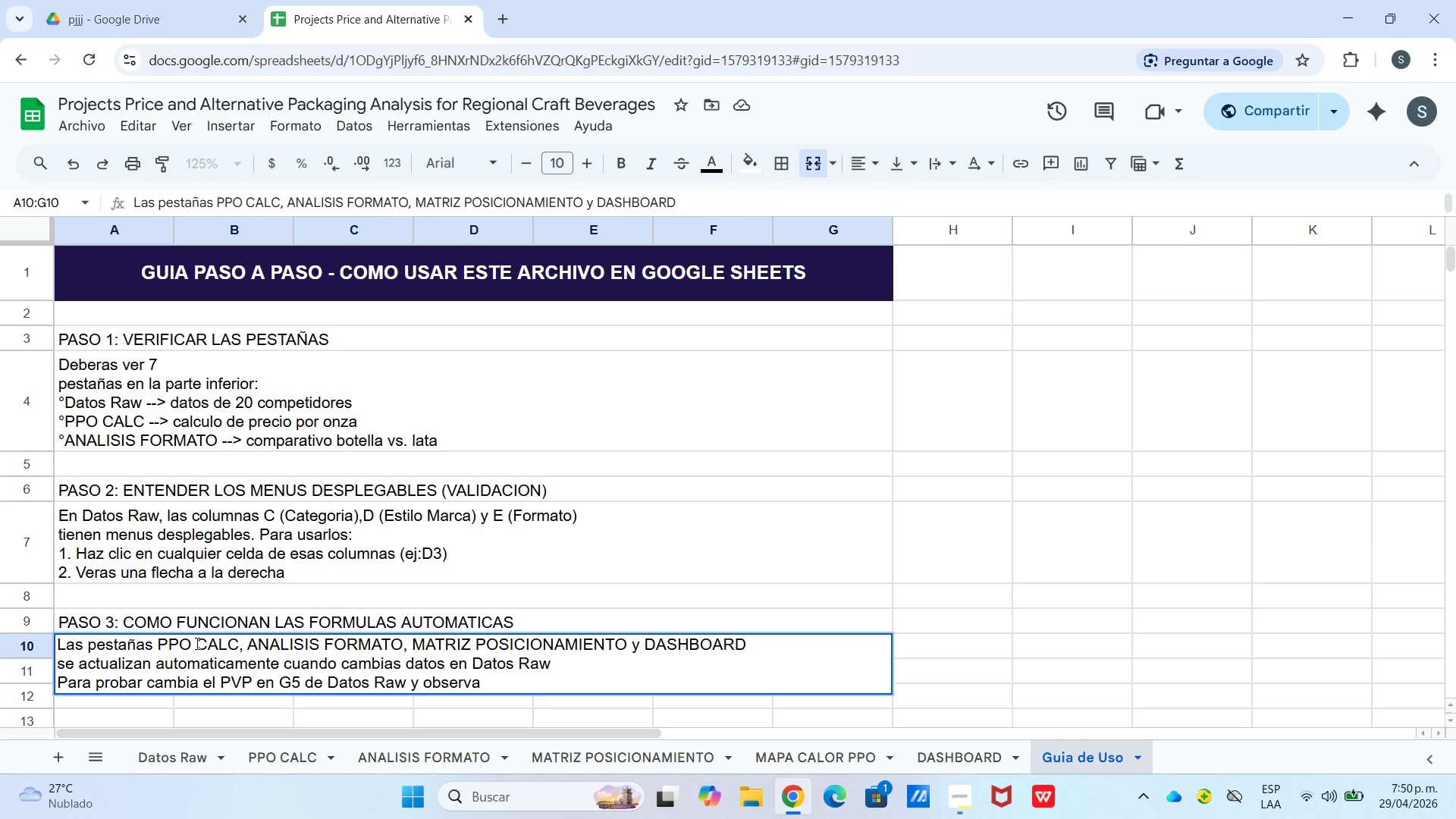 
key(Control+Enter)
 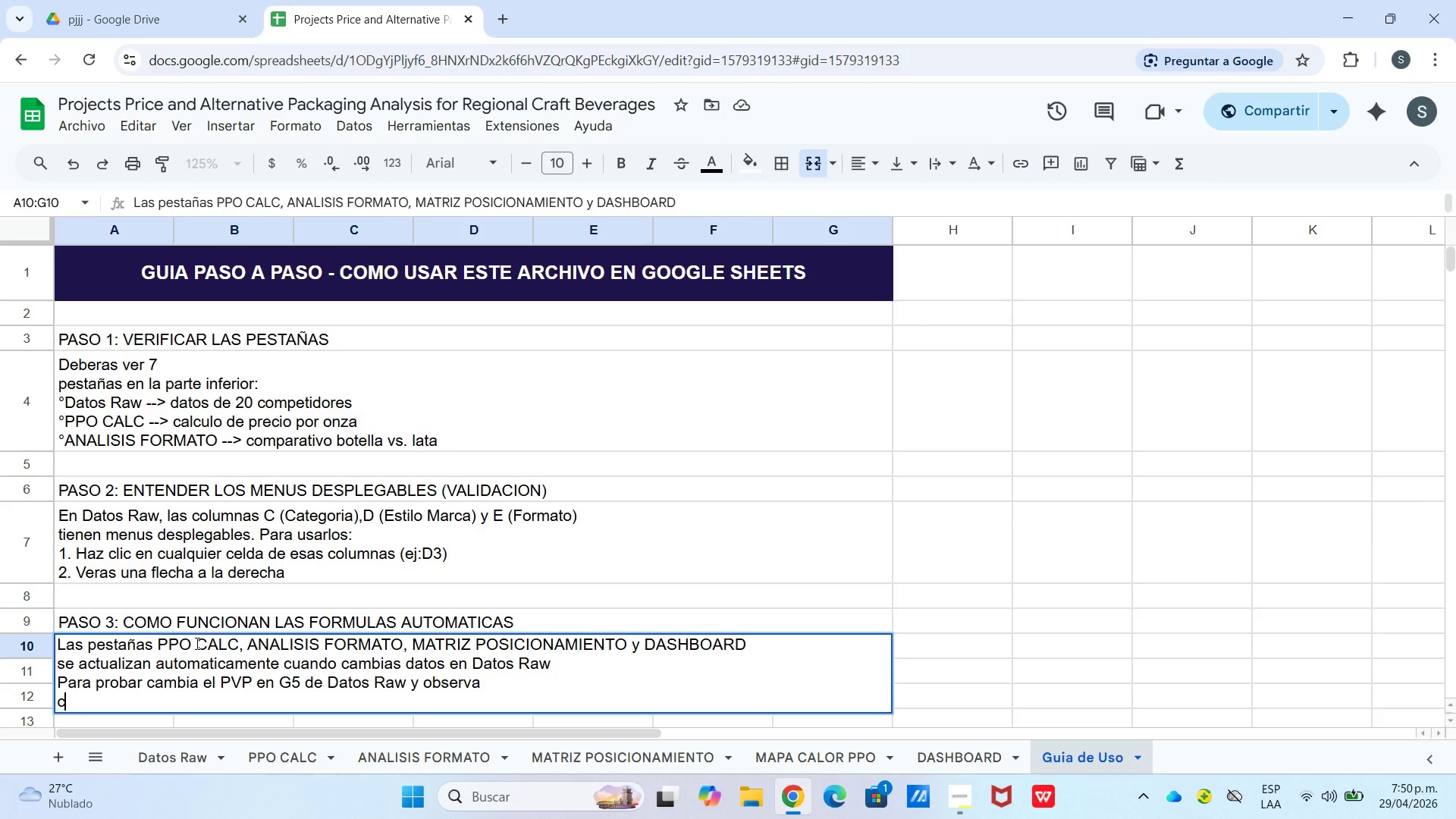 
type(como cambia el PPO en PPO CALC fila 6 y los KPIs del DASHBOARD.)
 